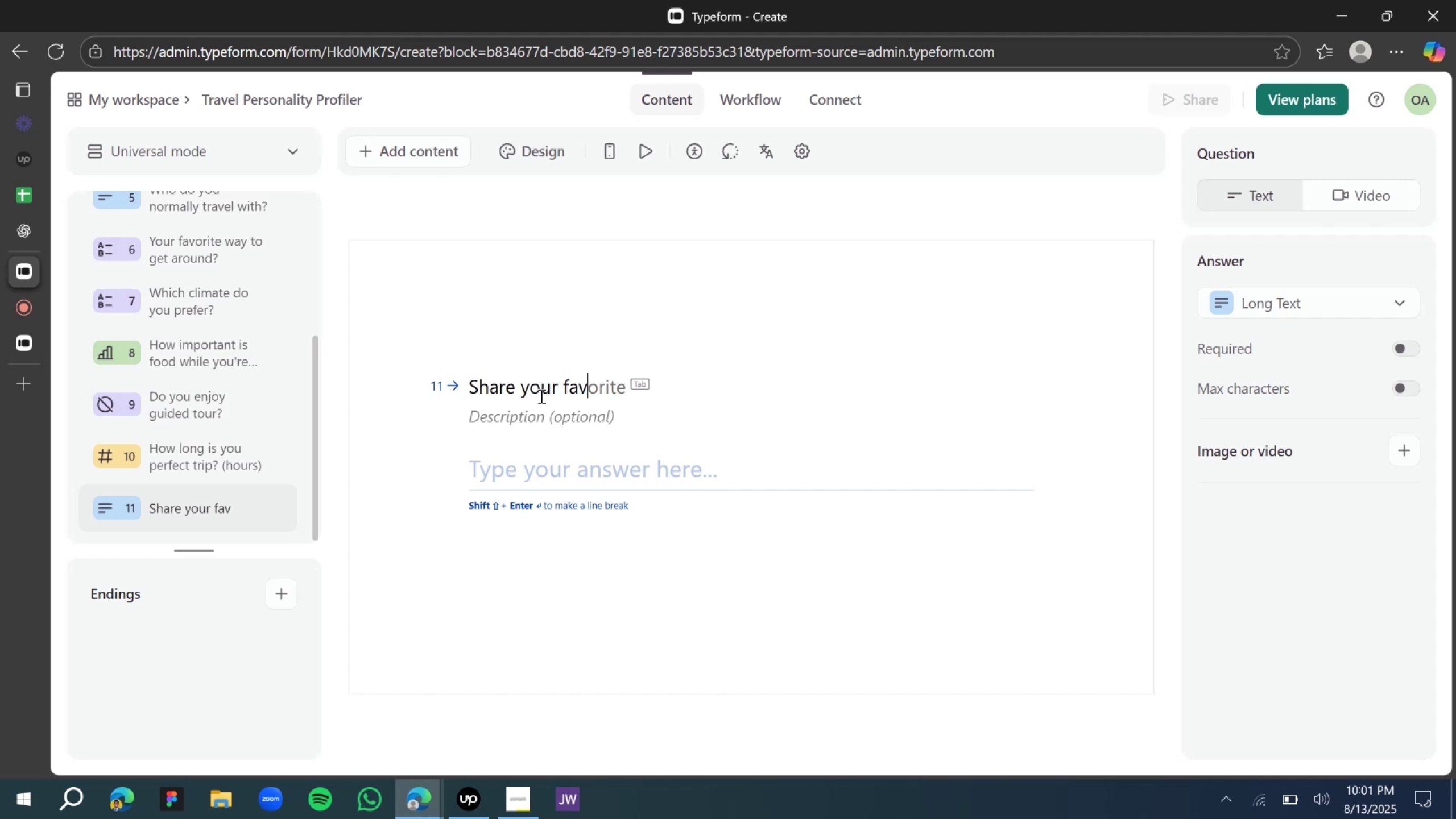 
wait(6.01)
 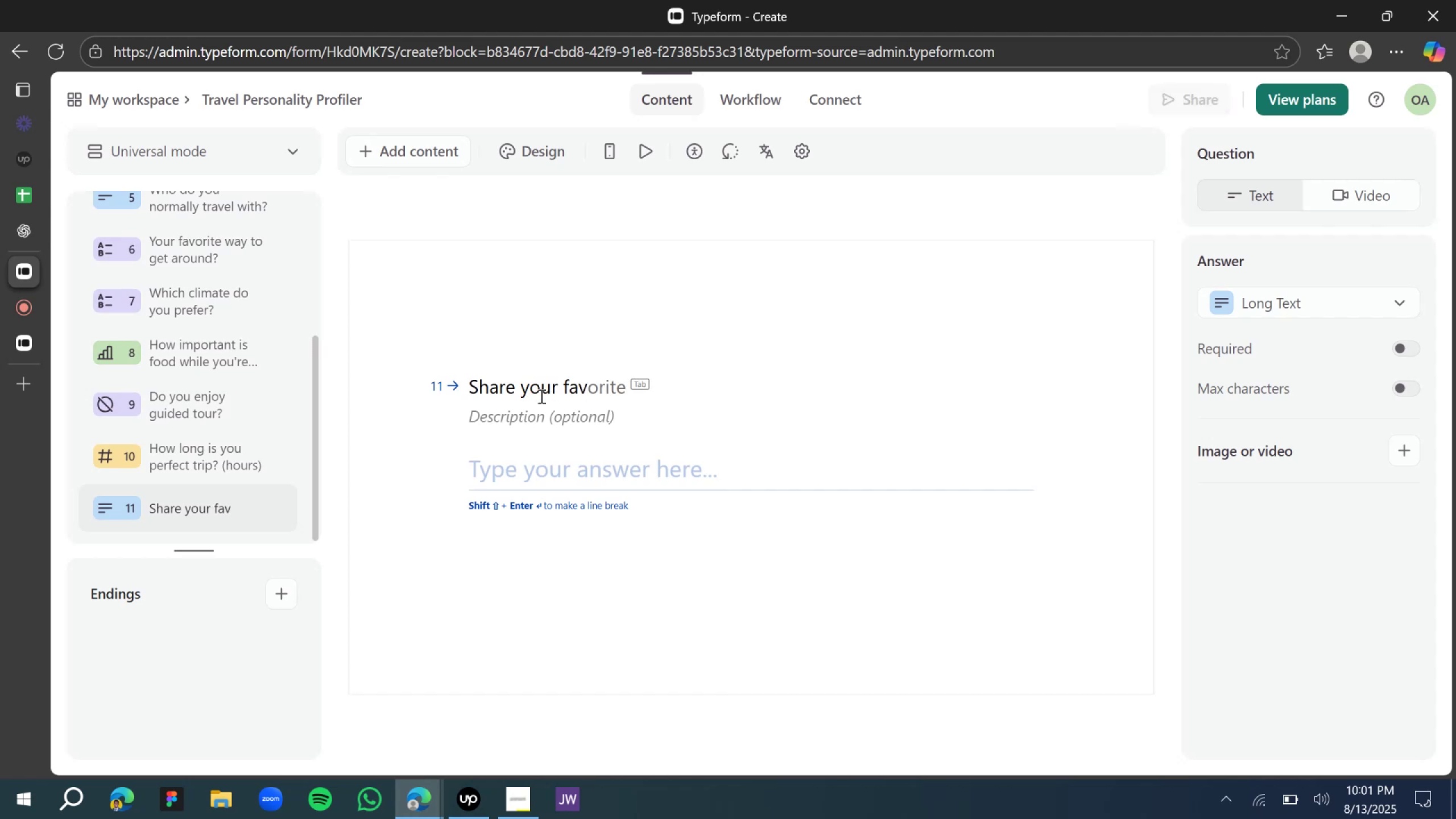 
key(Tab)
type( trip exper)
 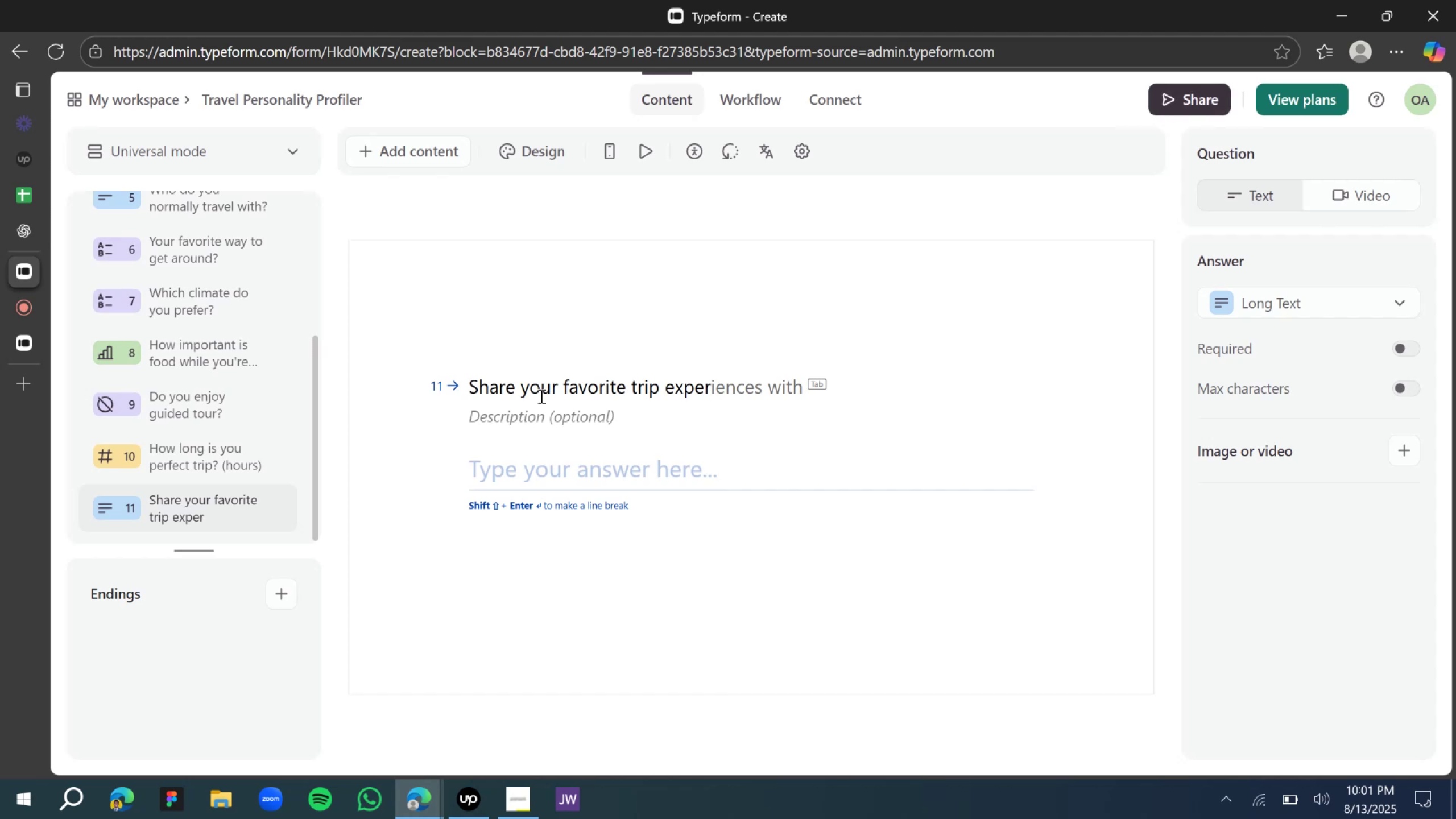 
wait(8.17)
 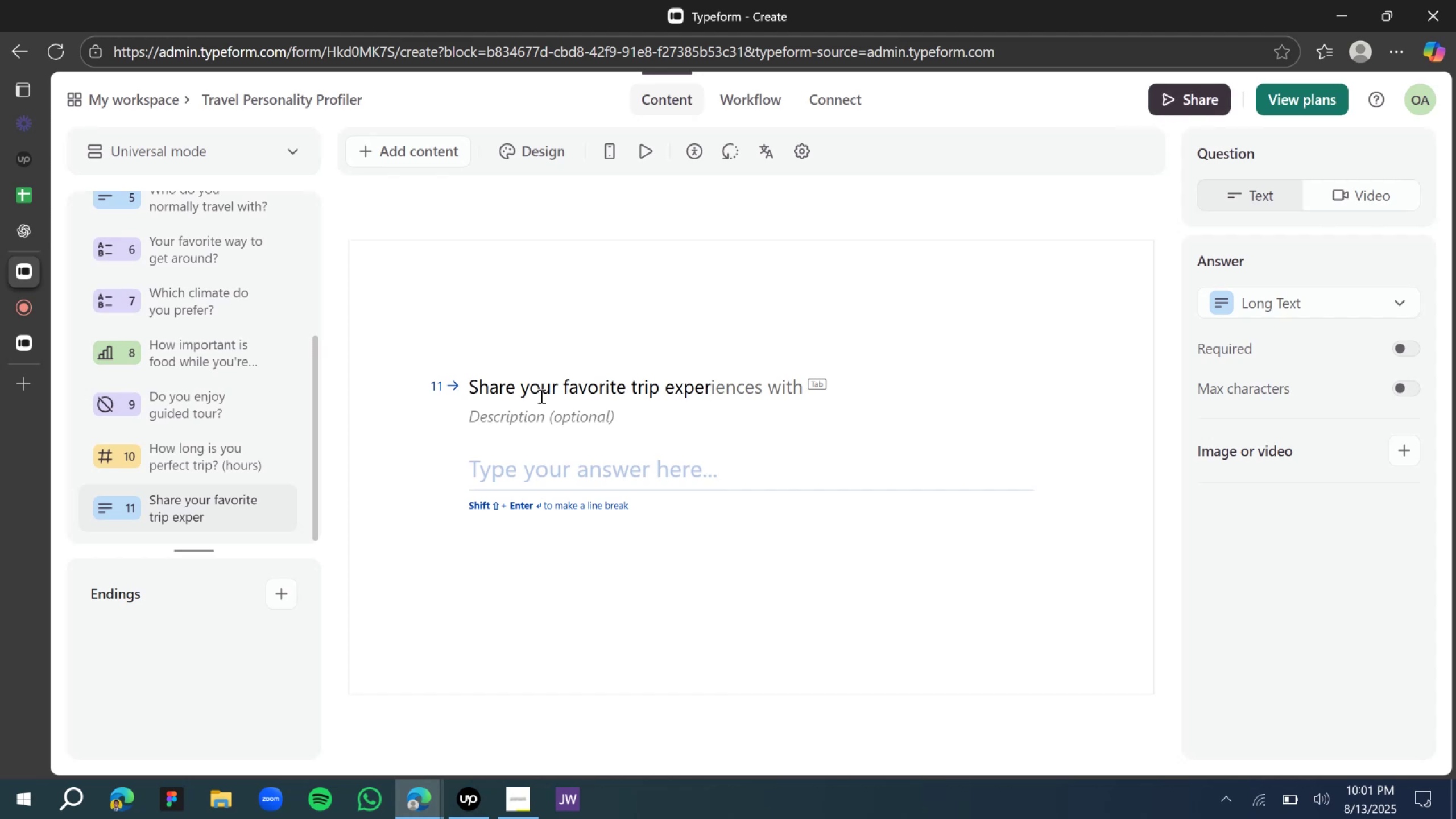 
type(ience.)
 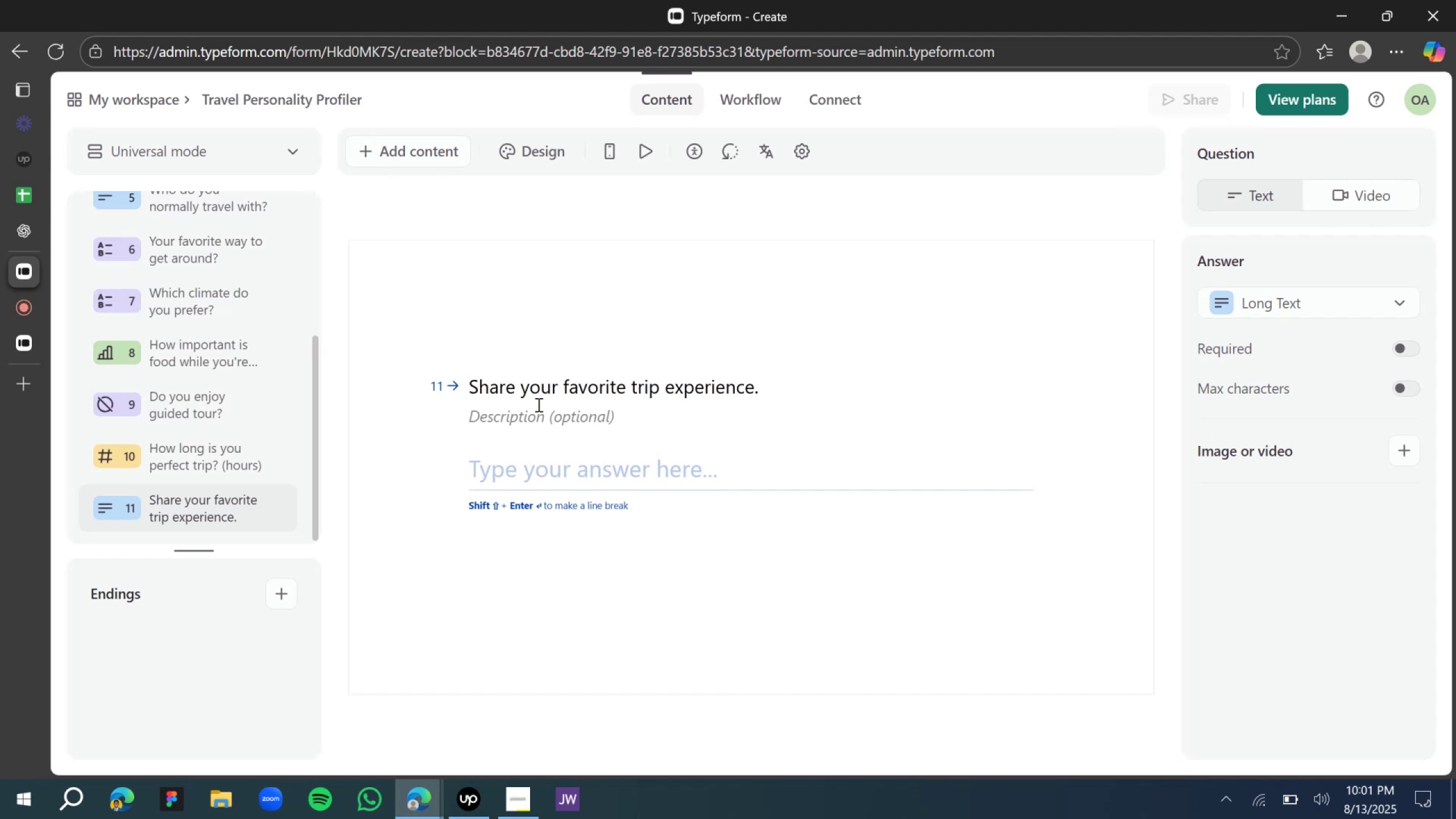 
left_click([544, 417])
 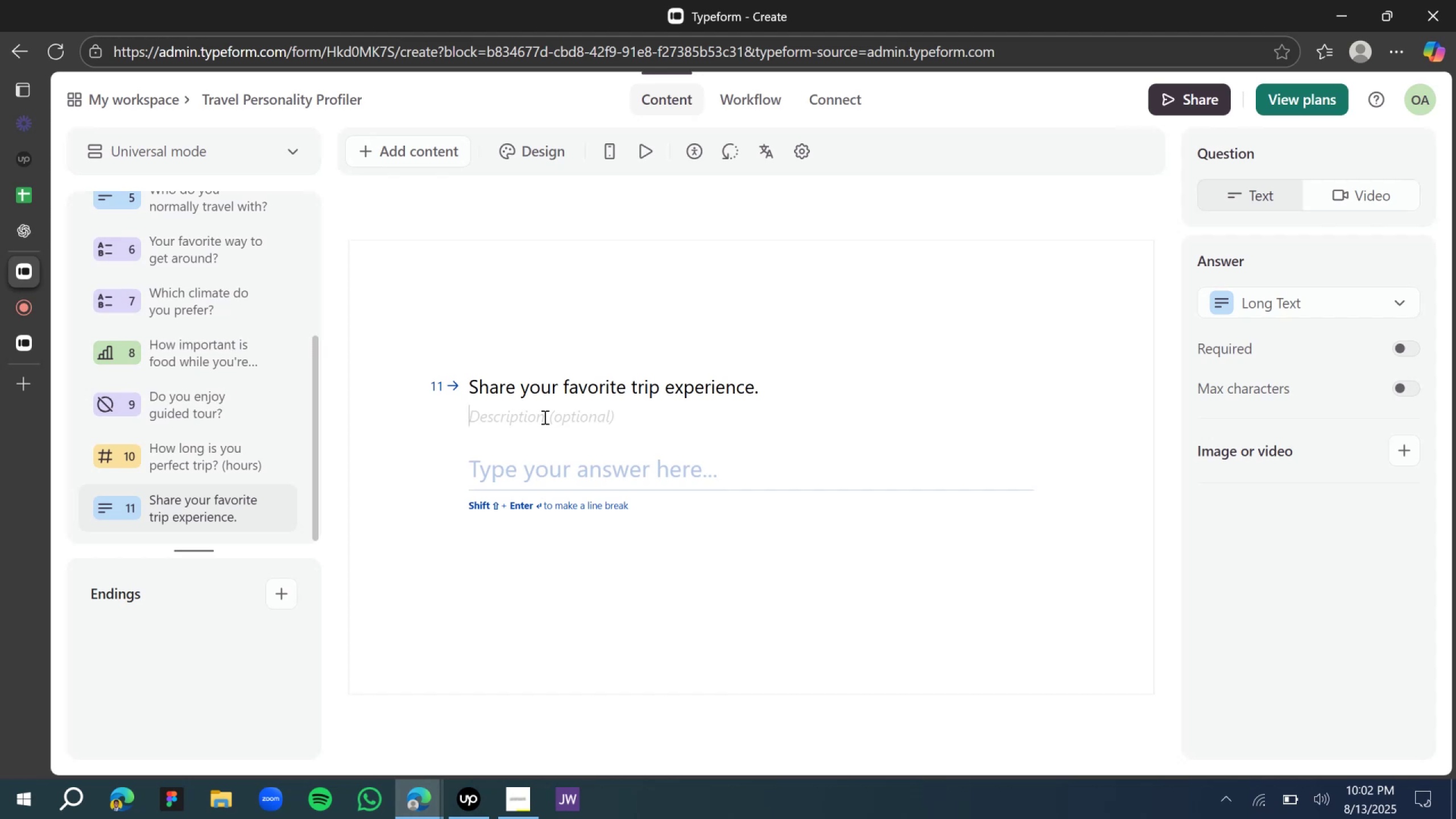 
wait(20.69)
 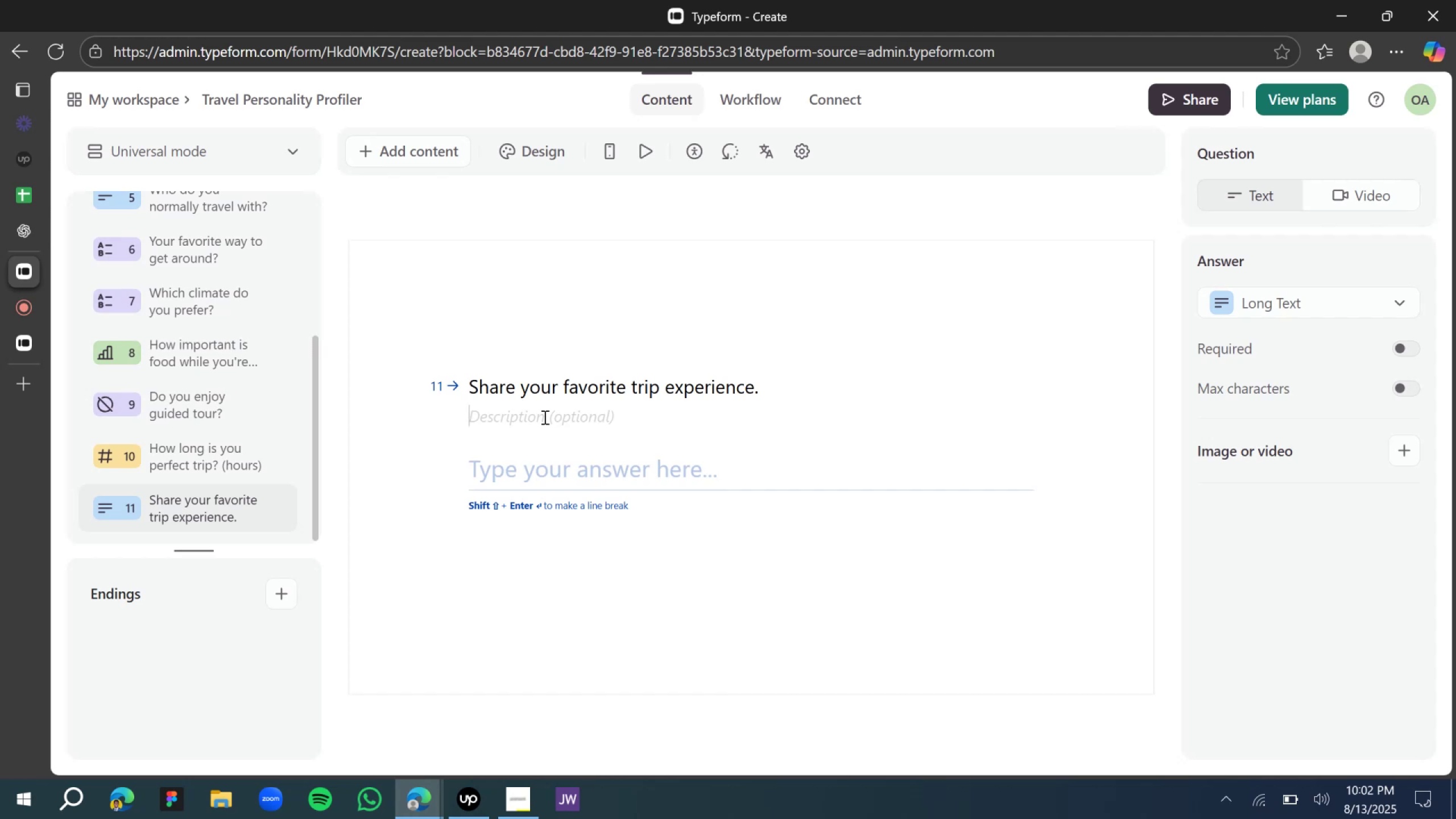 
type(be as )
 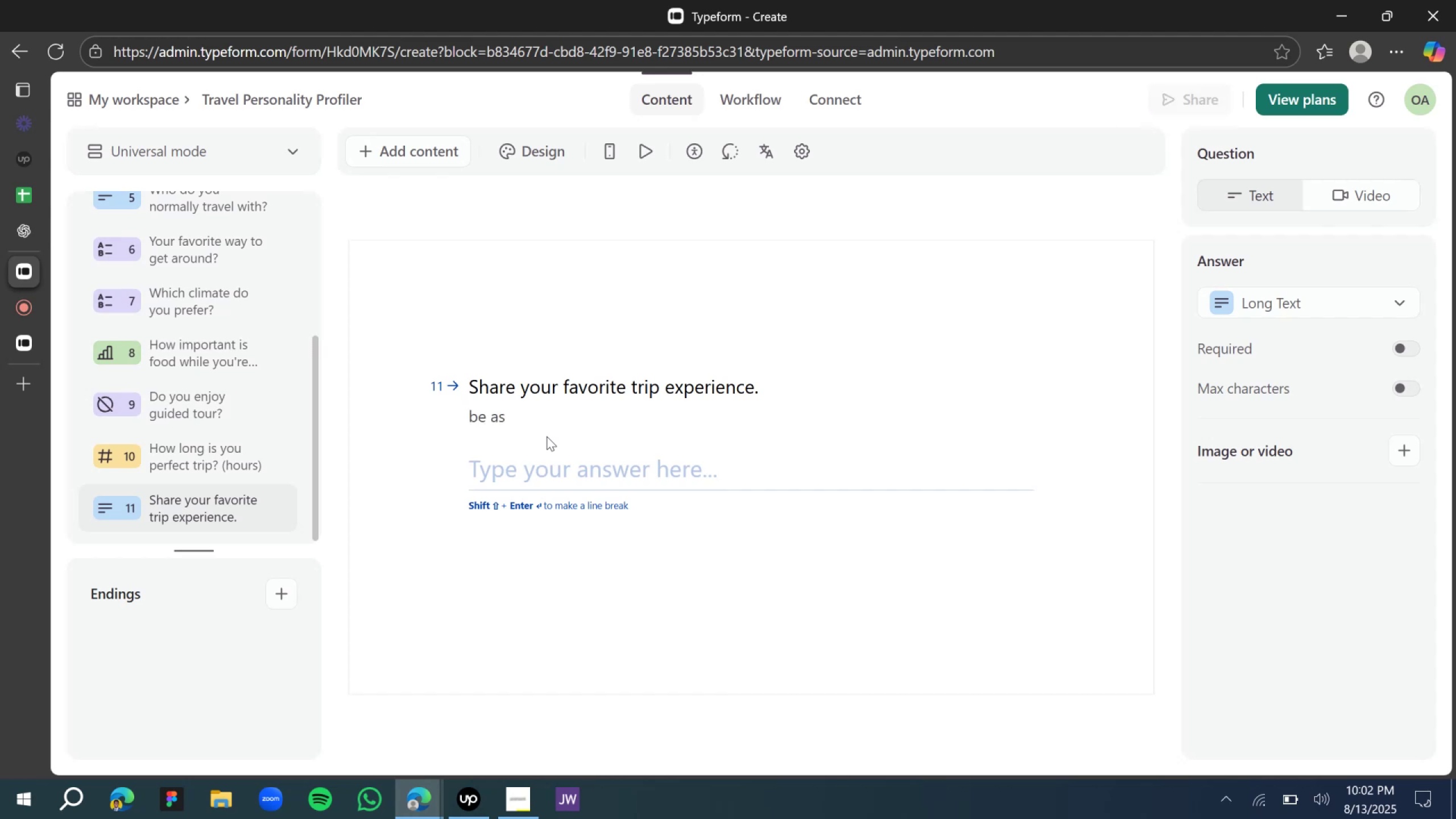 
wait(8.05)
 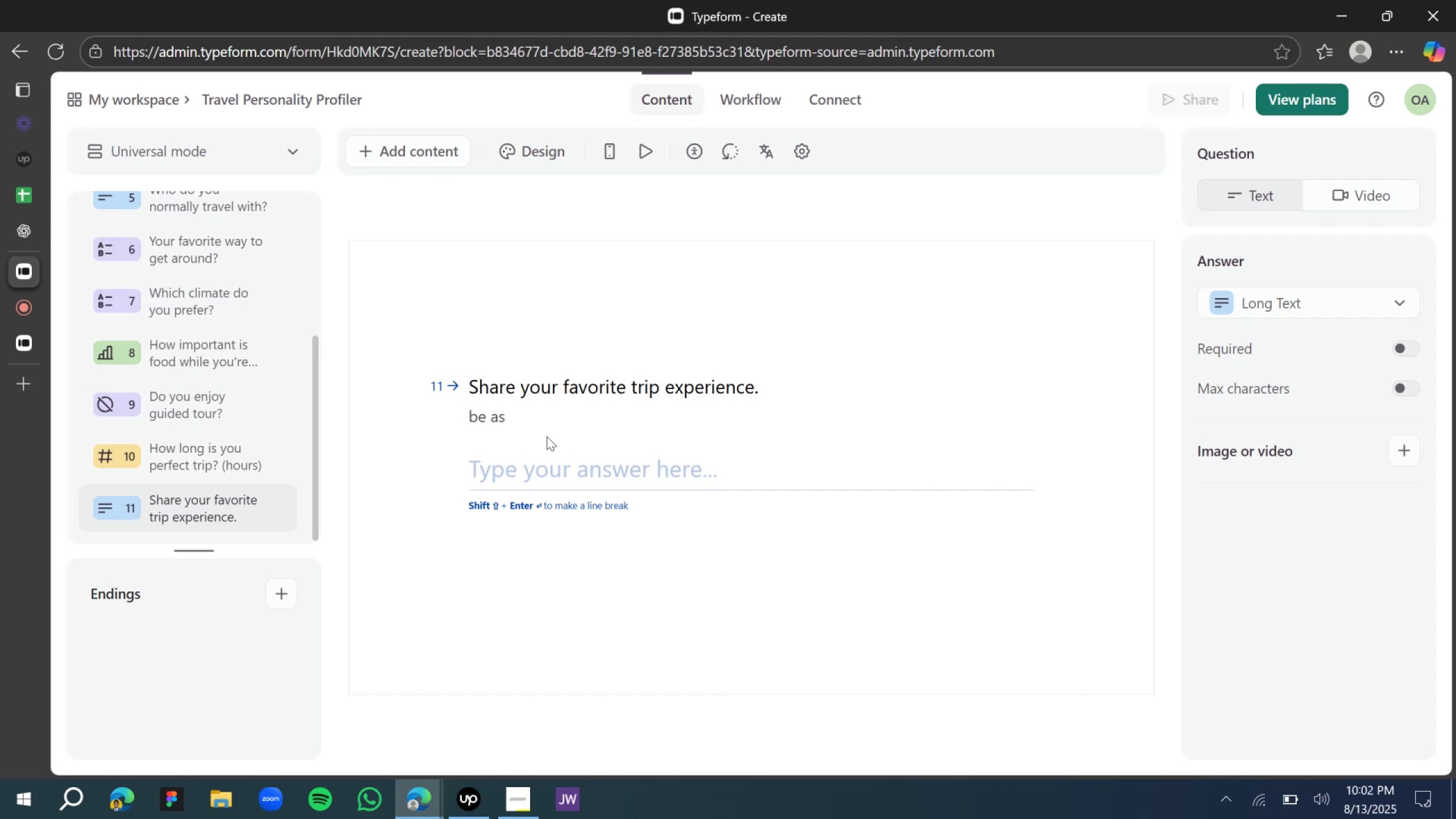 
type(detailed as possible)
 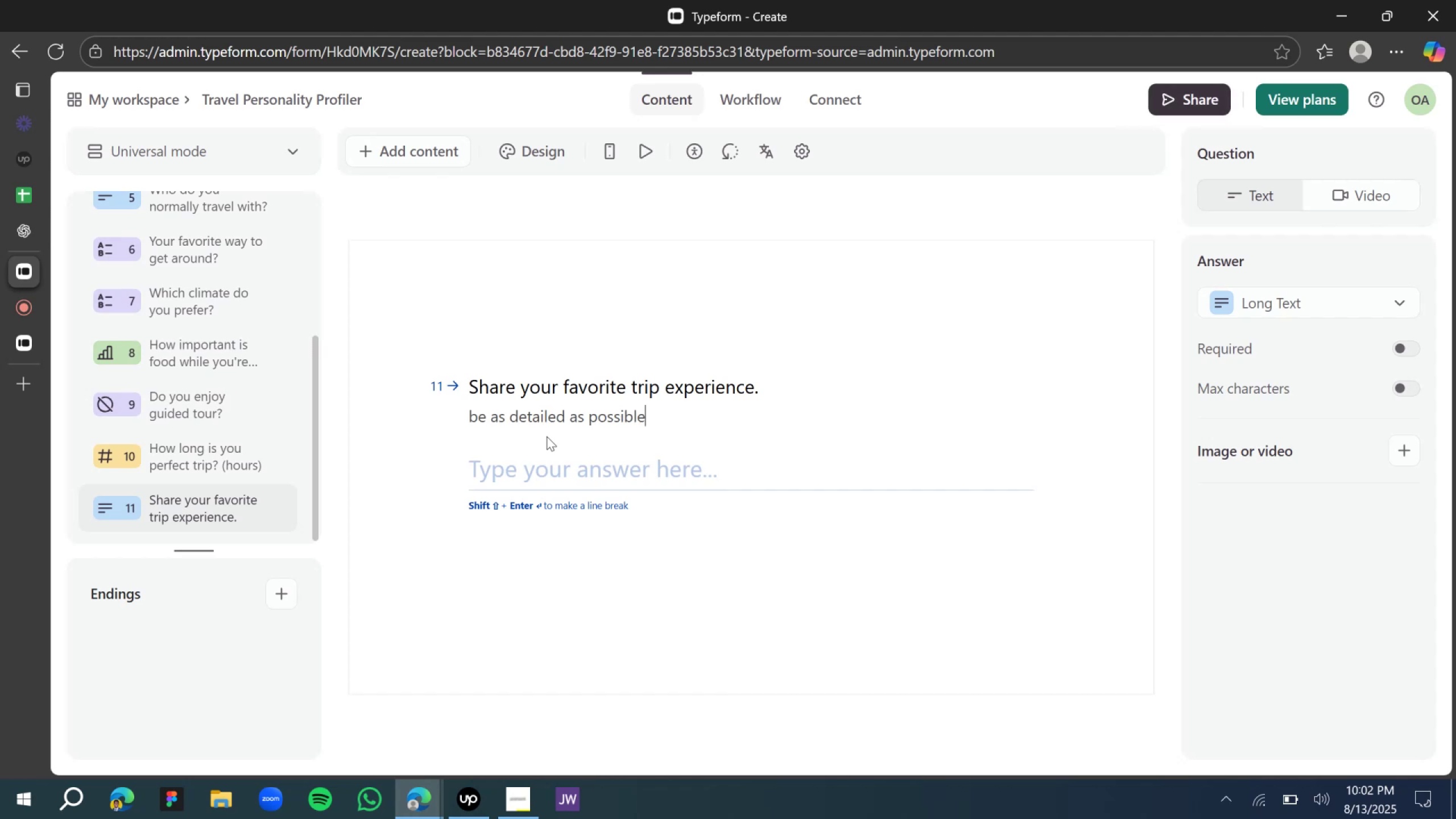 
wait(11.72)
 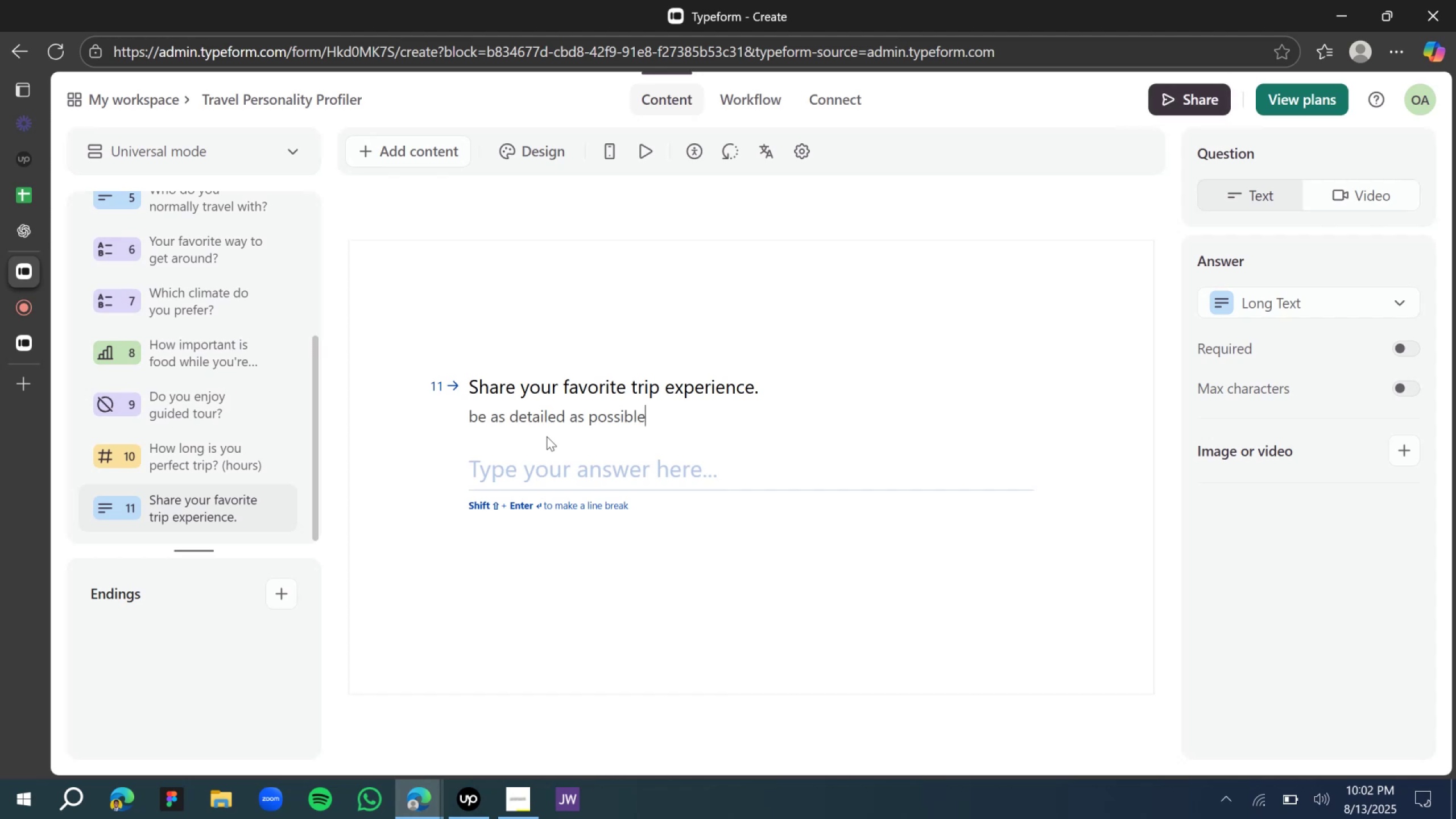 
left_click([436, 317])
 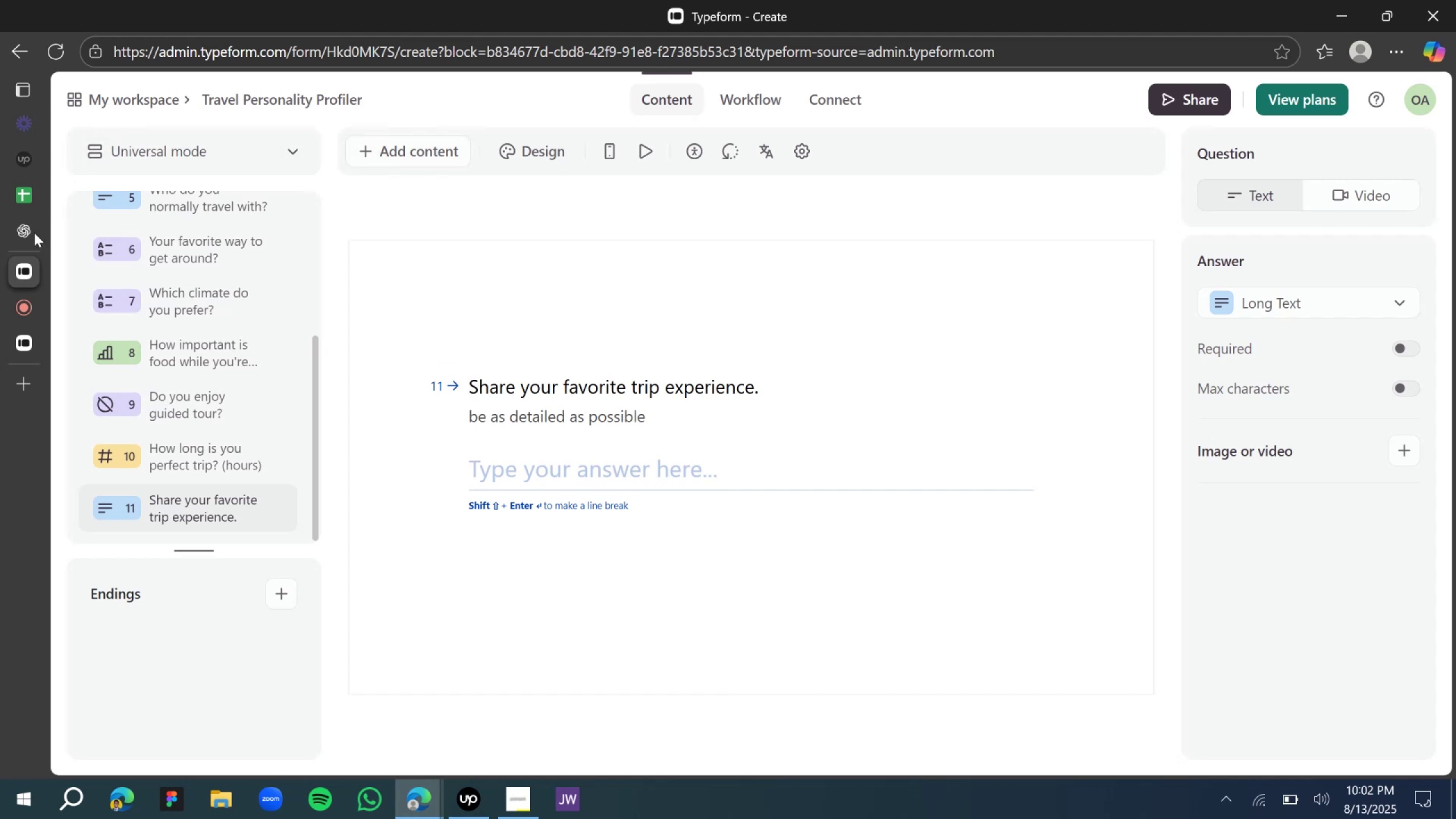 
left_click([18, 237])
 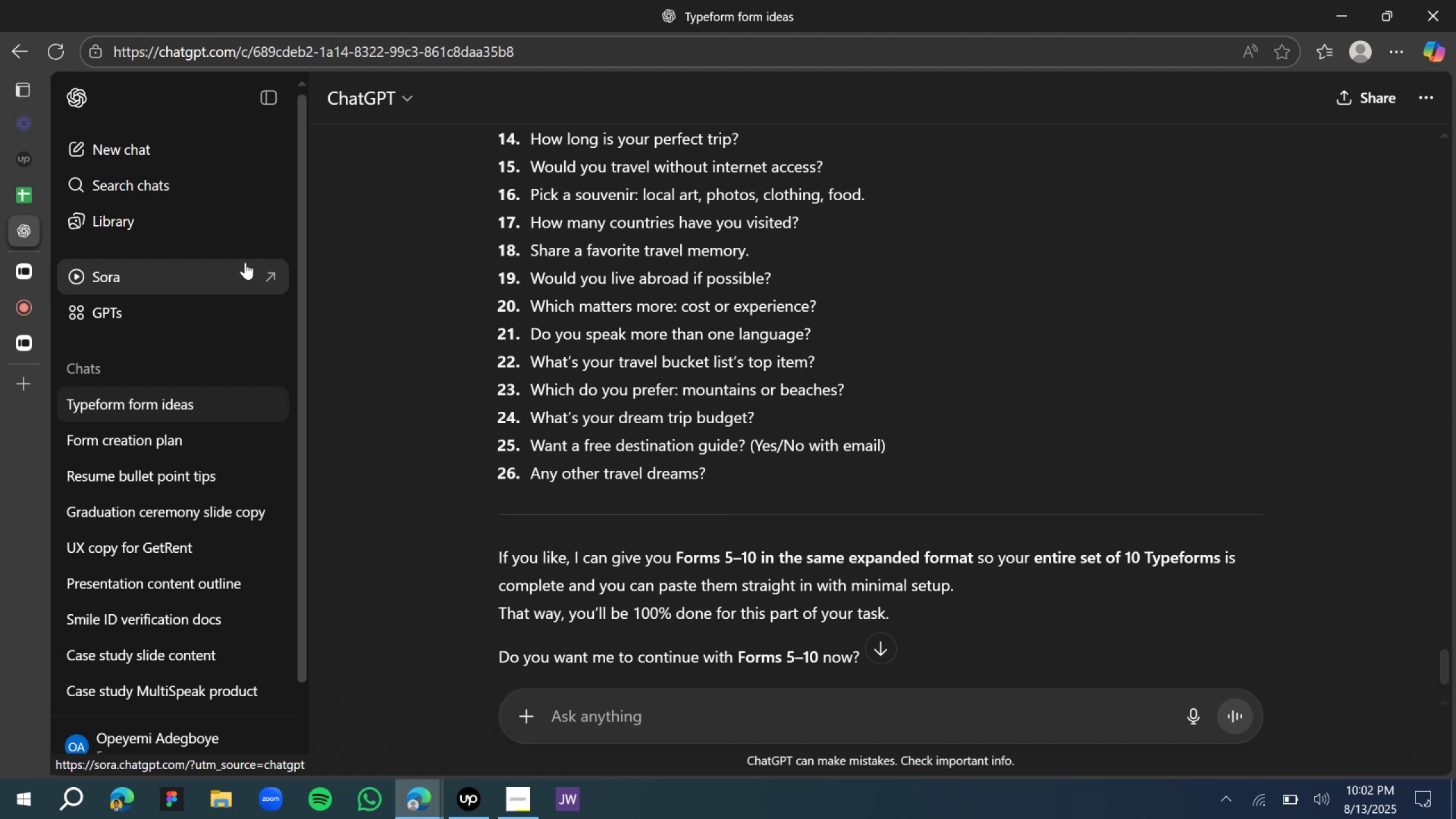 
wait(25.44)
 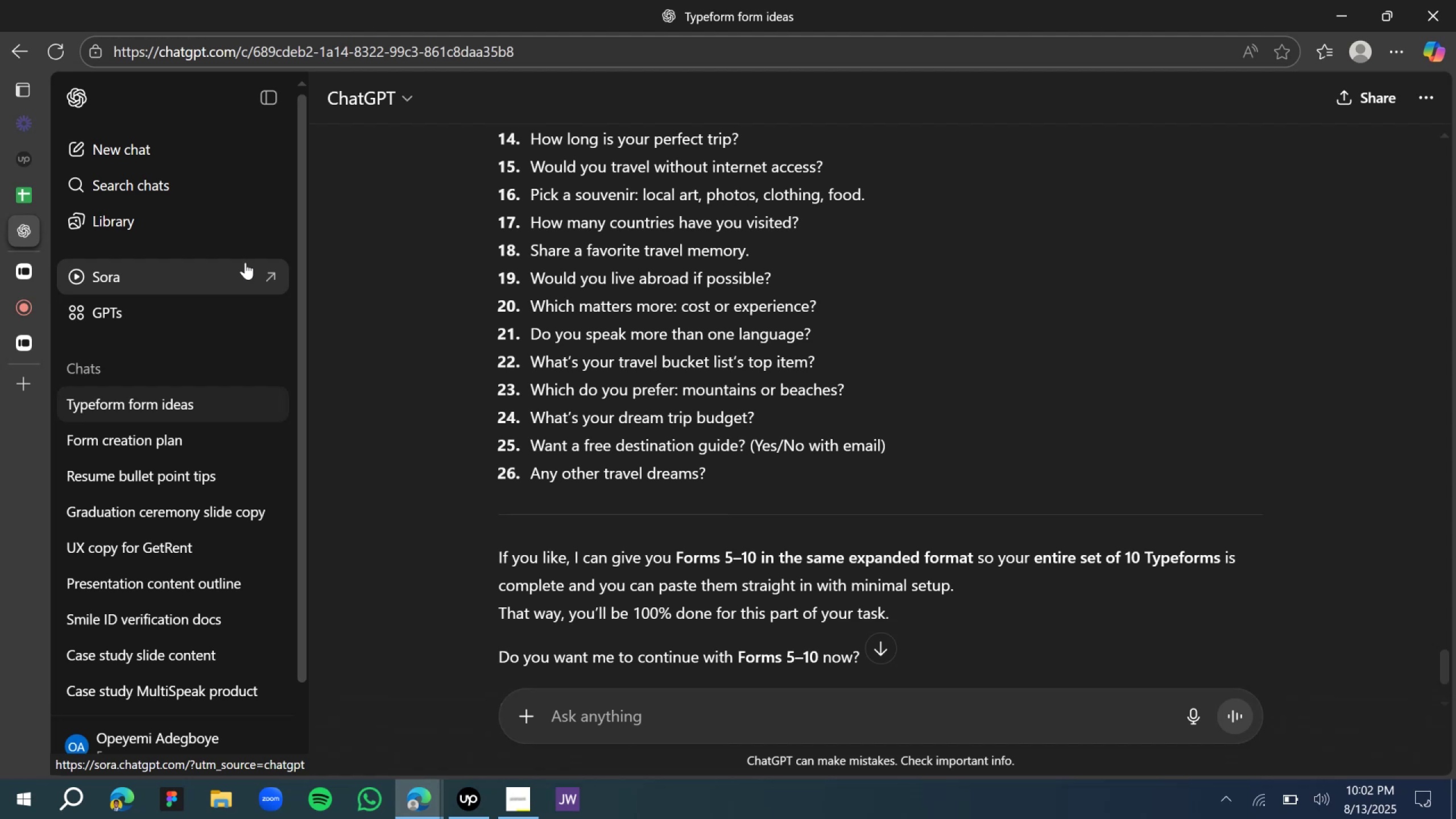 
scroll: coordinate [609, 299], scroll_direction: down, amount: 1.0
 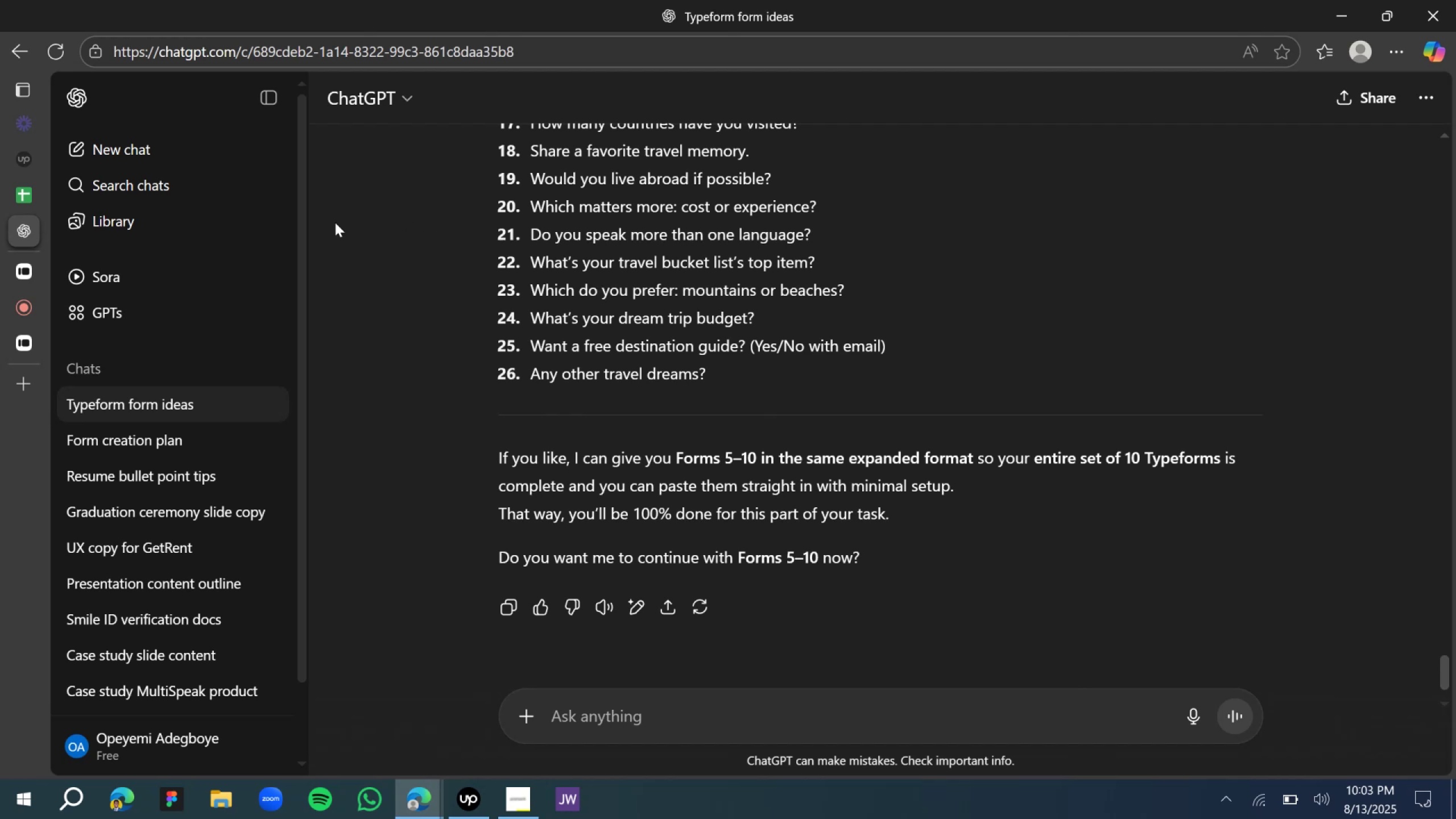 
mouse_move([43, 268])
 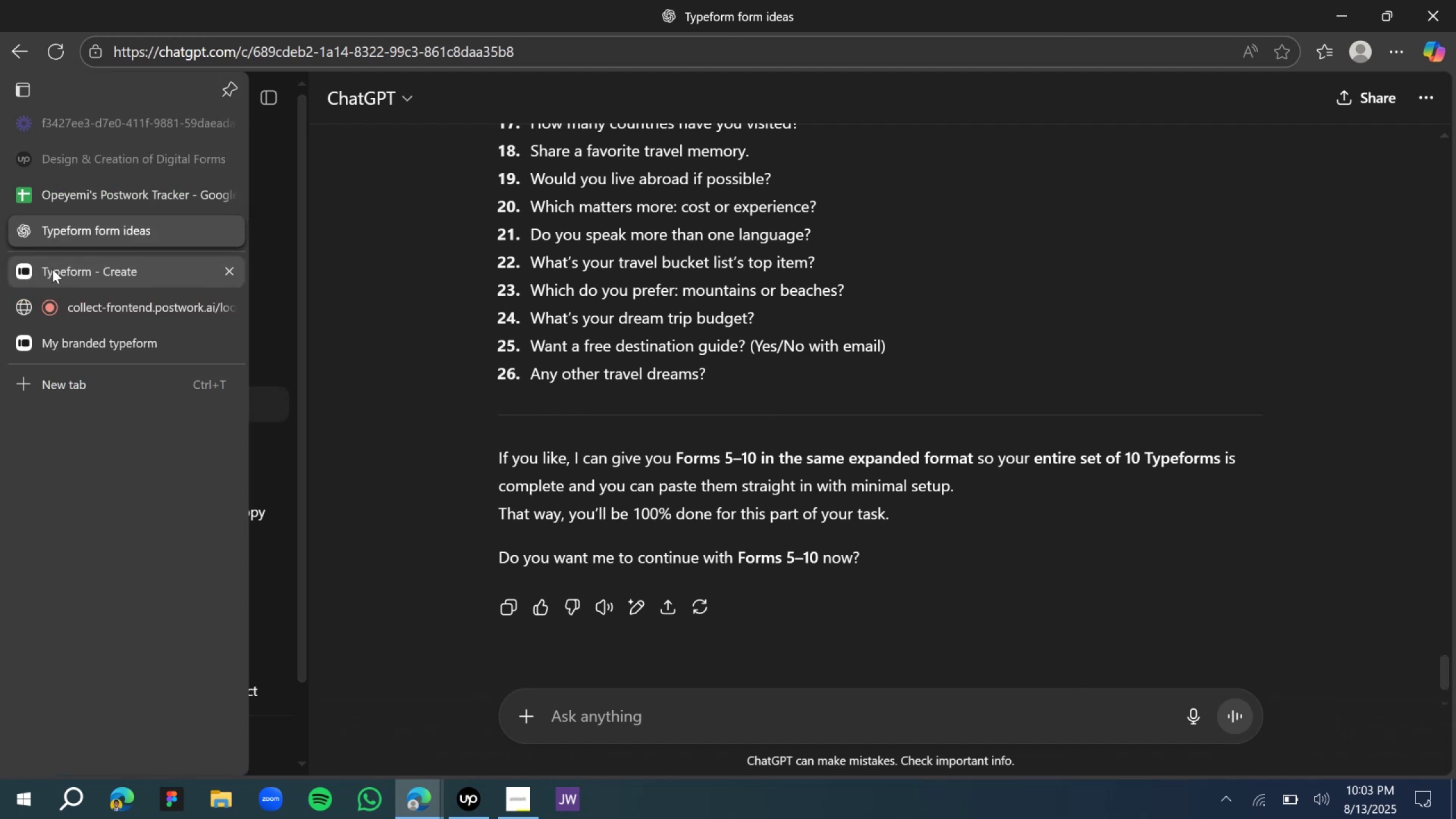 
left_click([52, 269])
 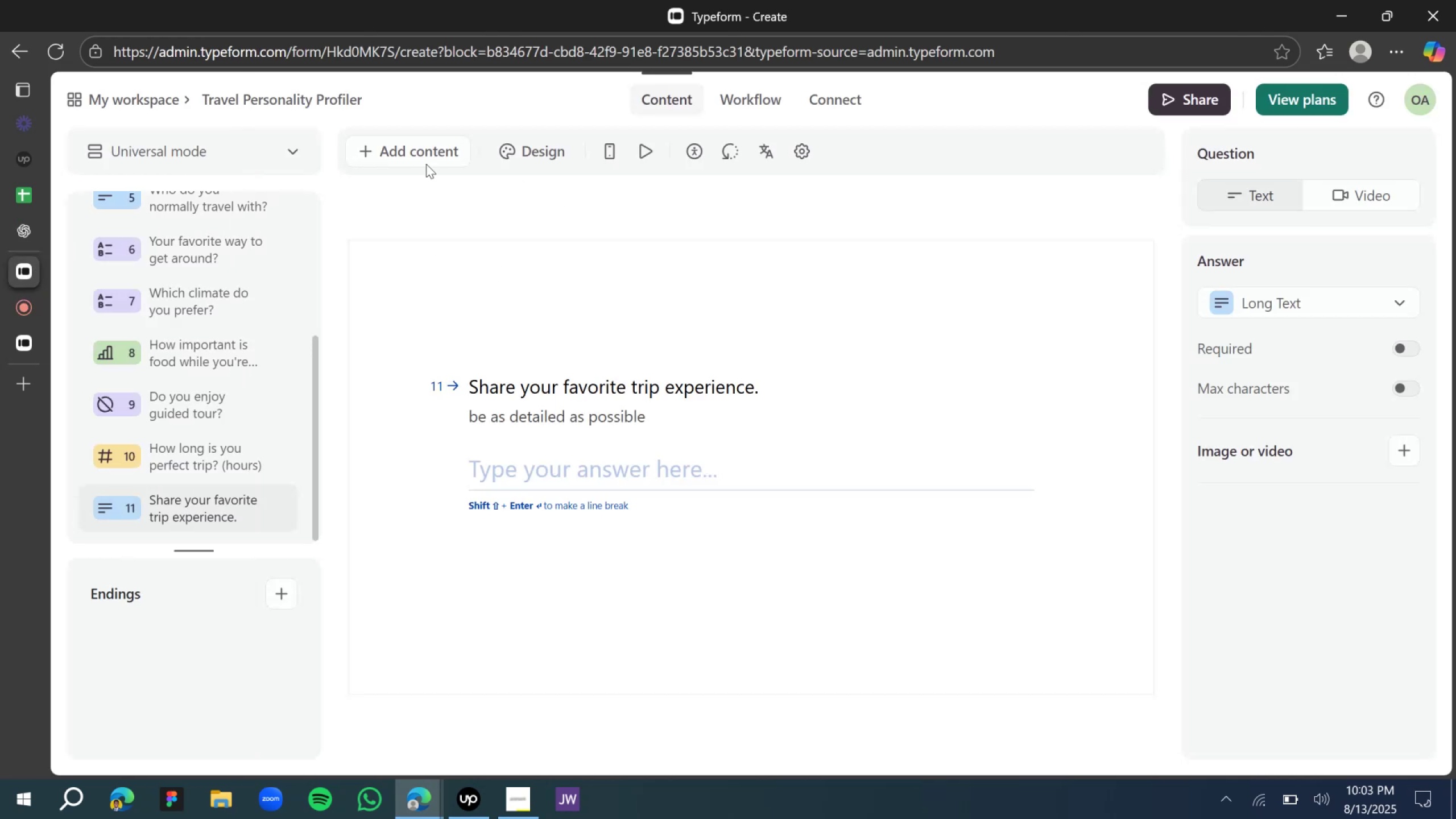 
left_click([415, 154])
 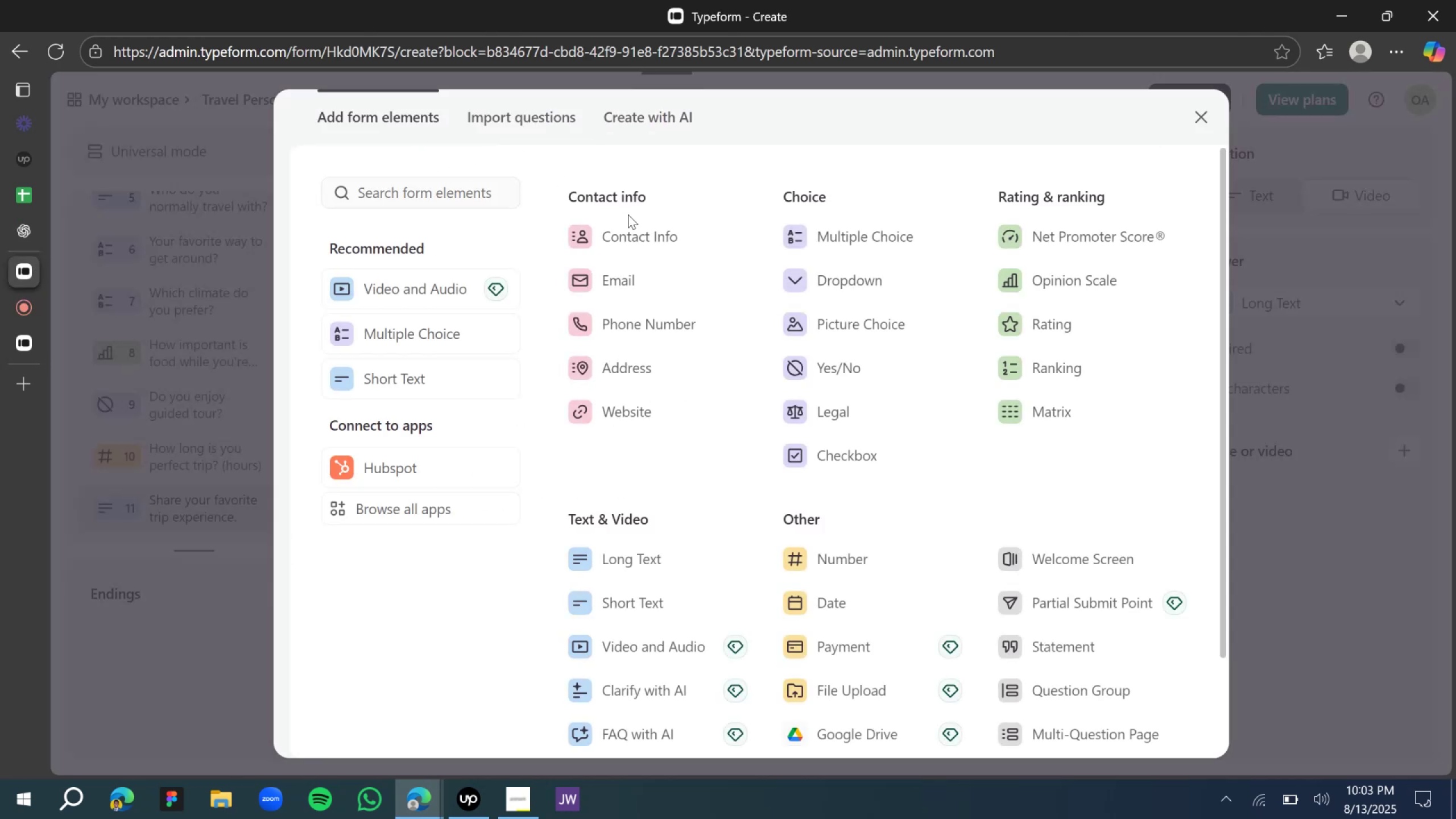 
wait(8.98)
 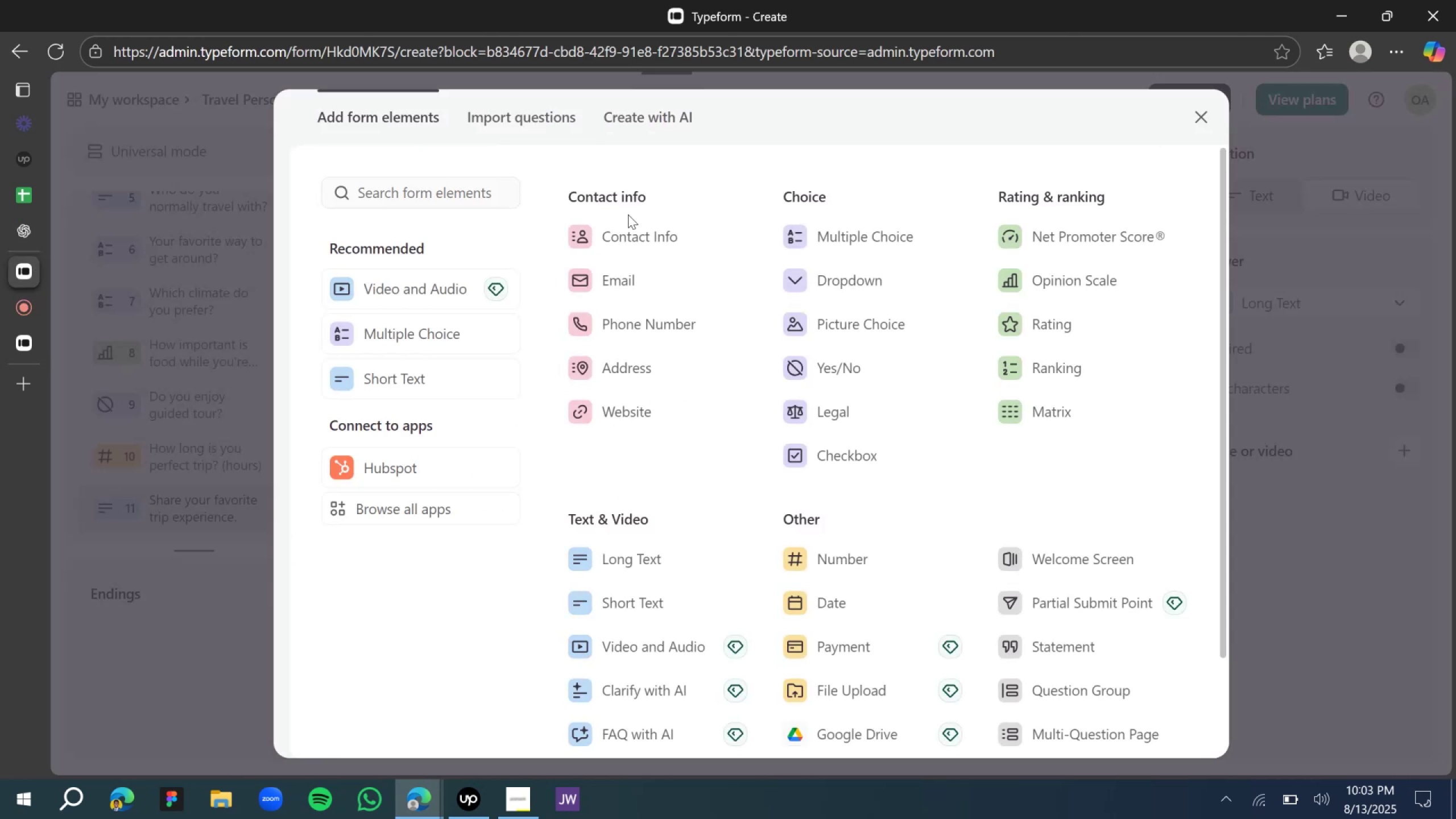 
left_click([856, 365])
 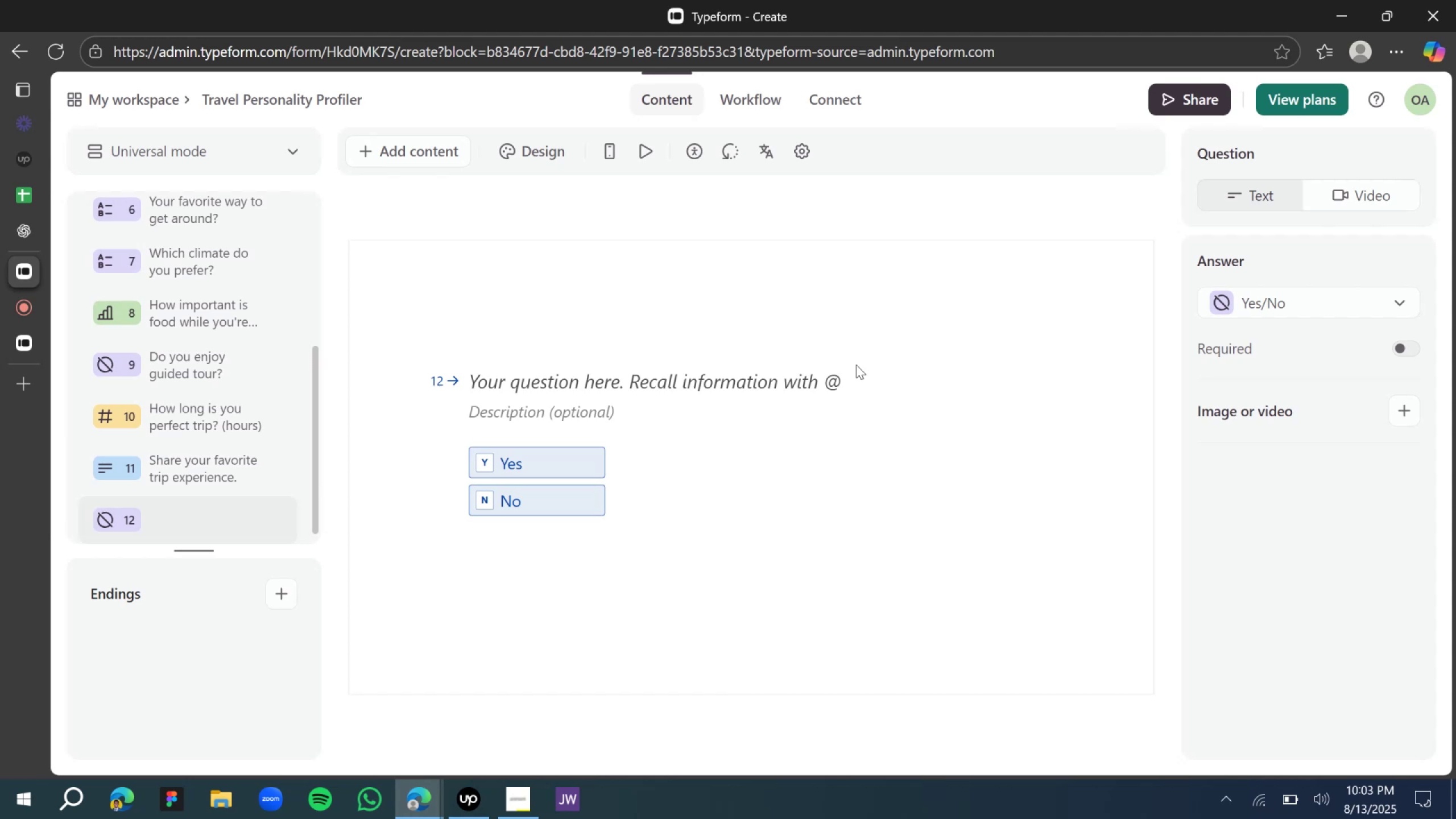 
wait(14.25)
 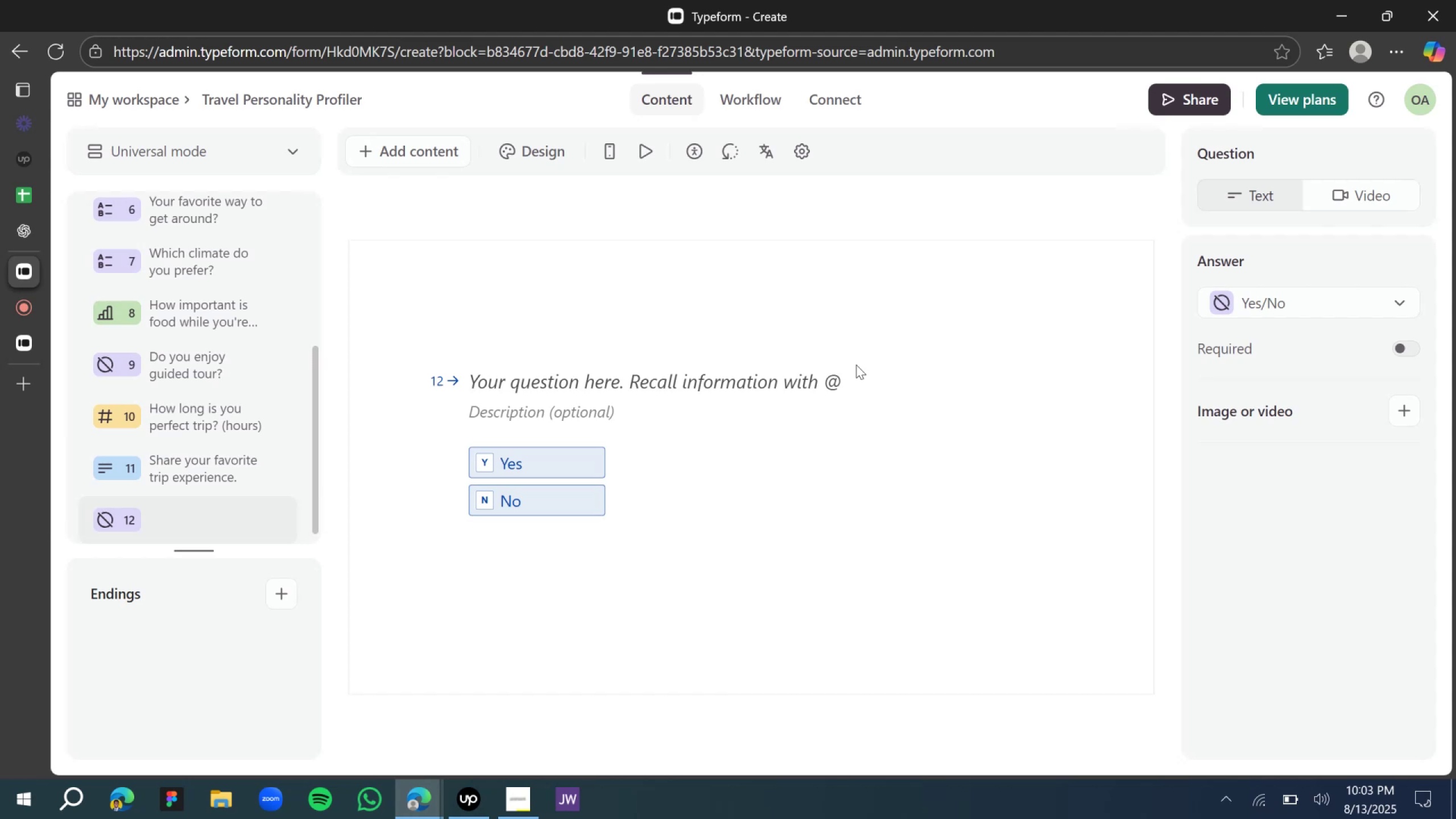 
left_click([681, 387])
 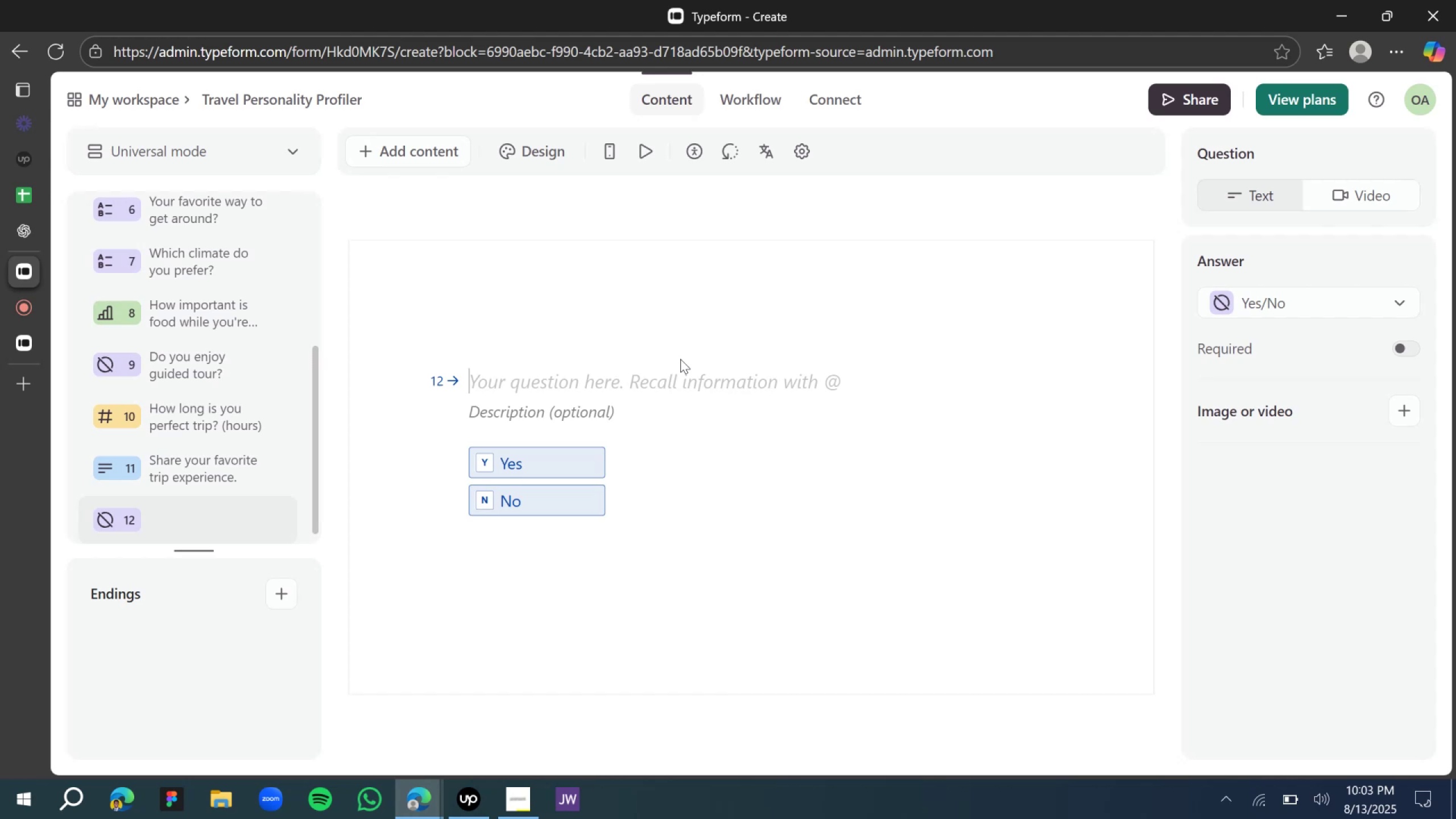 
wait(8.42)
 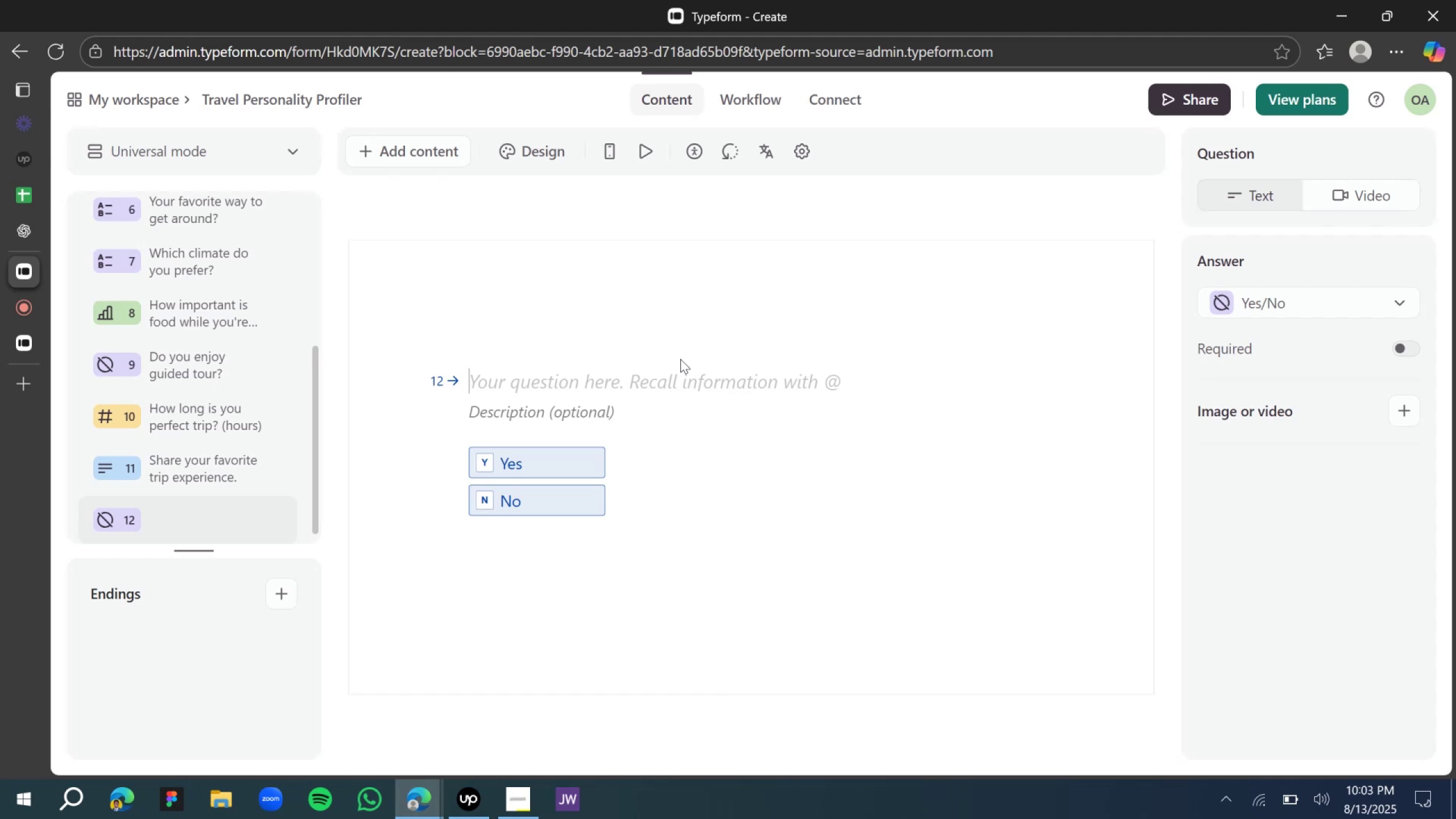 
type(Wouls )
 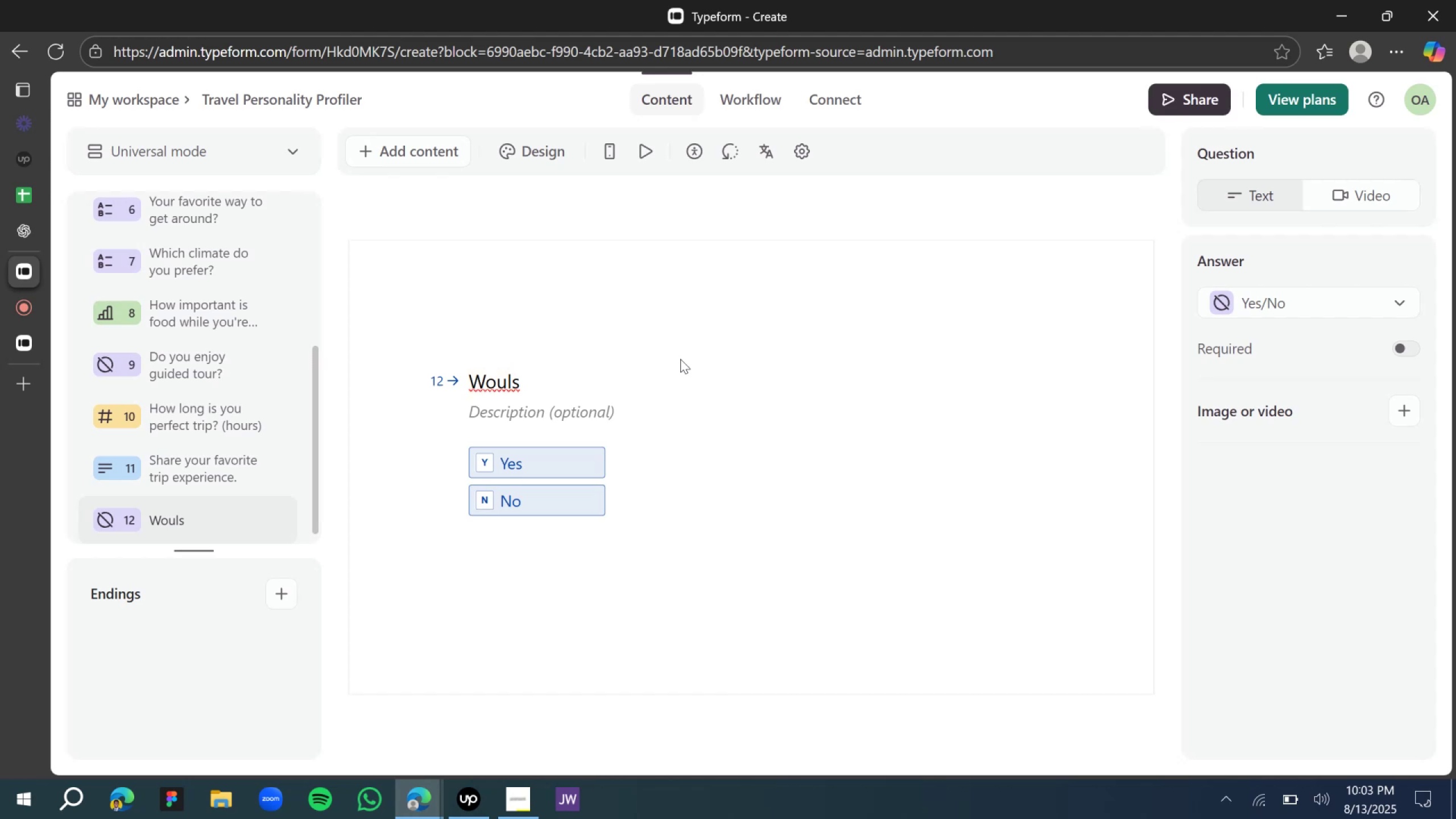 
wait(11.0)
 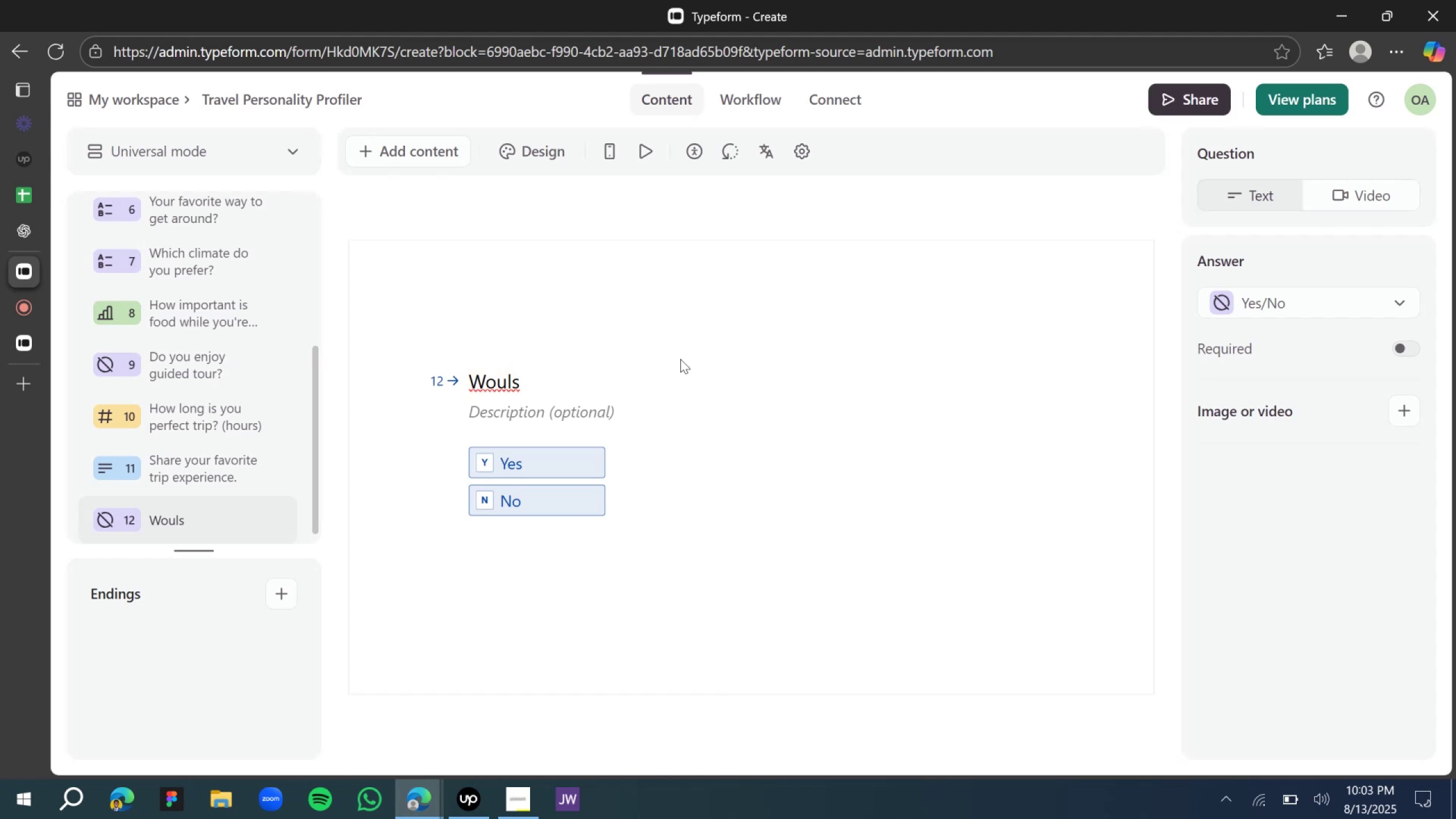 
key(Backspace)
 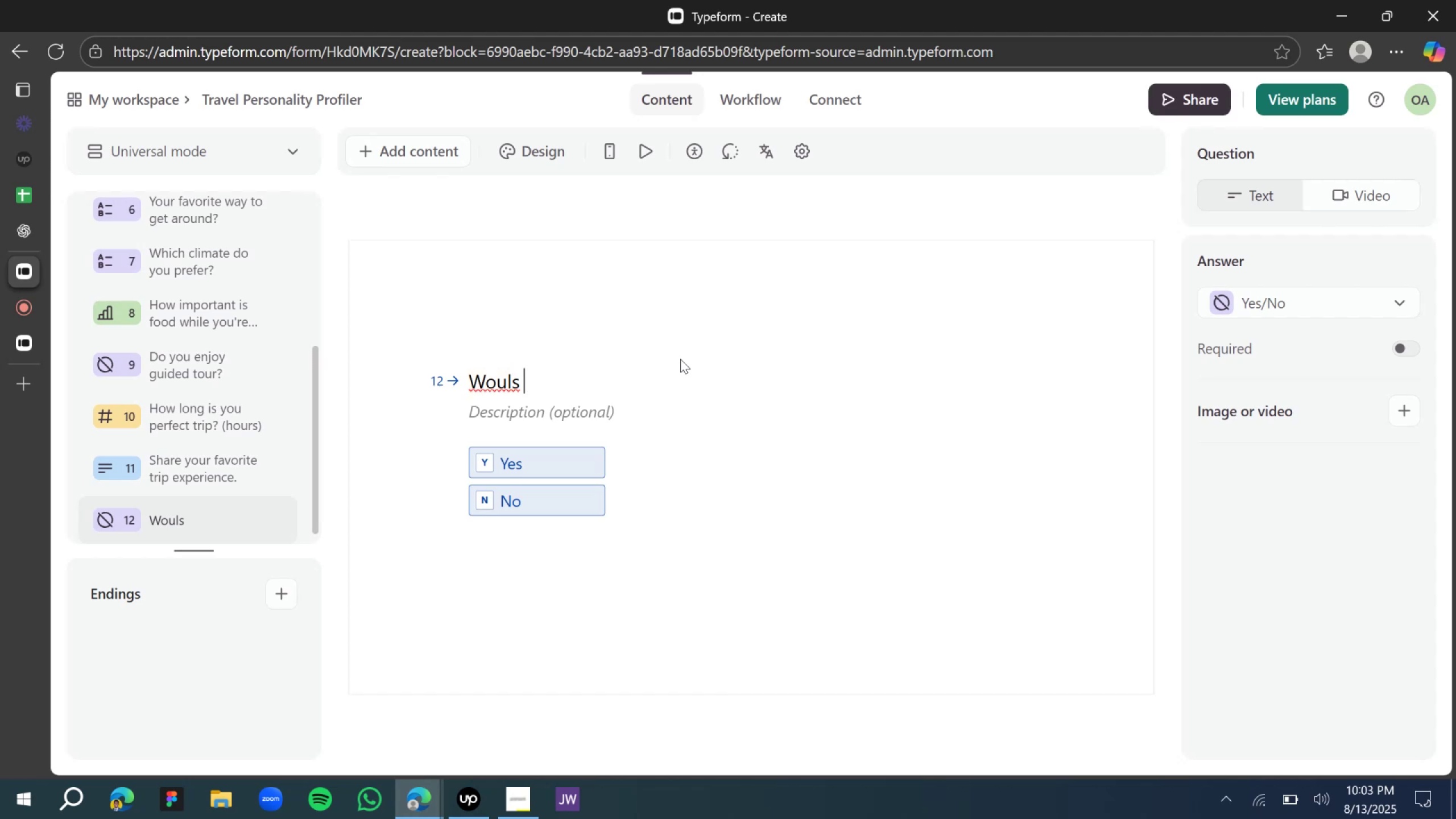 
key(Backspace)
 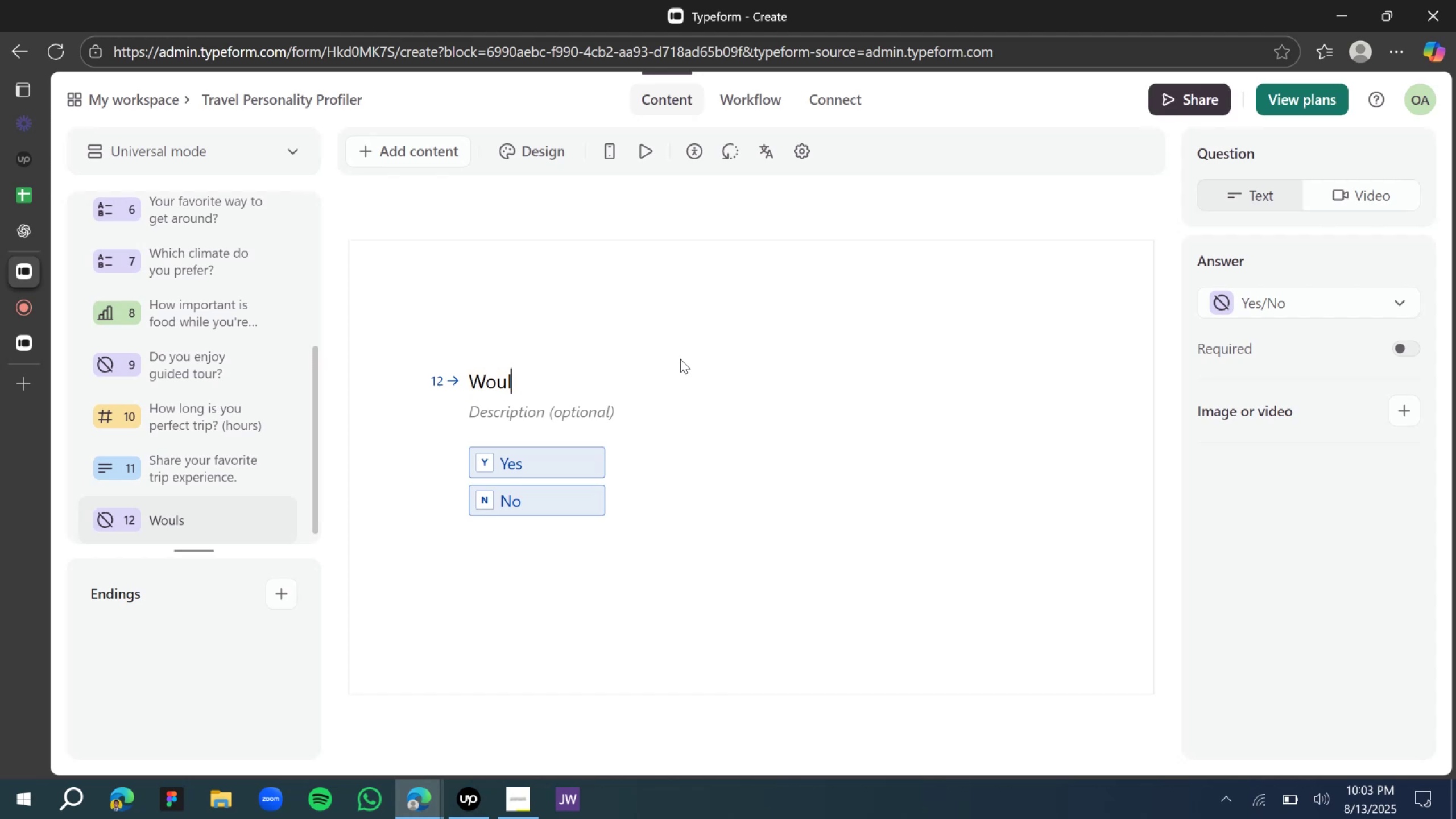 
key(D)
 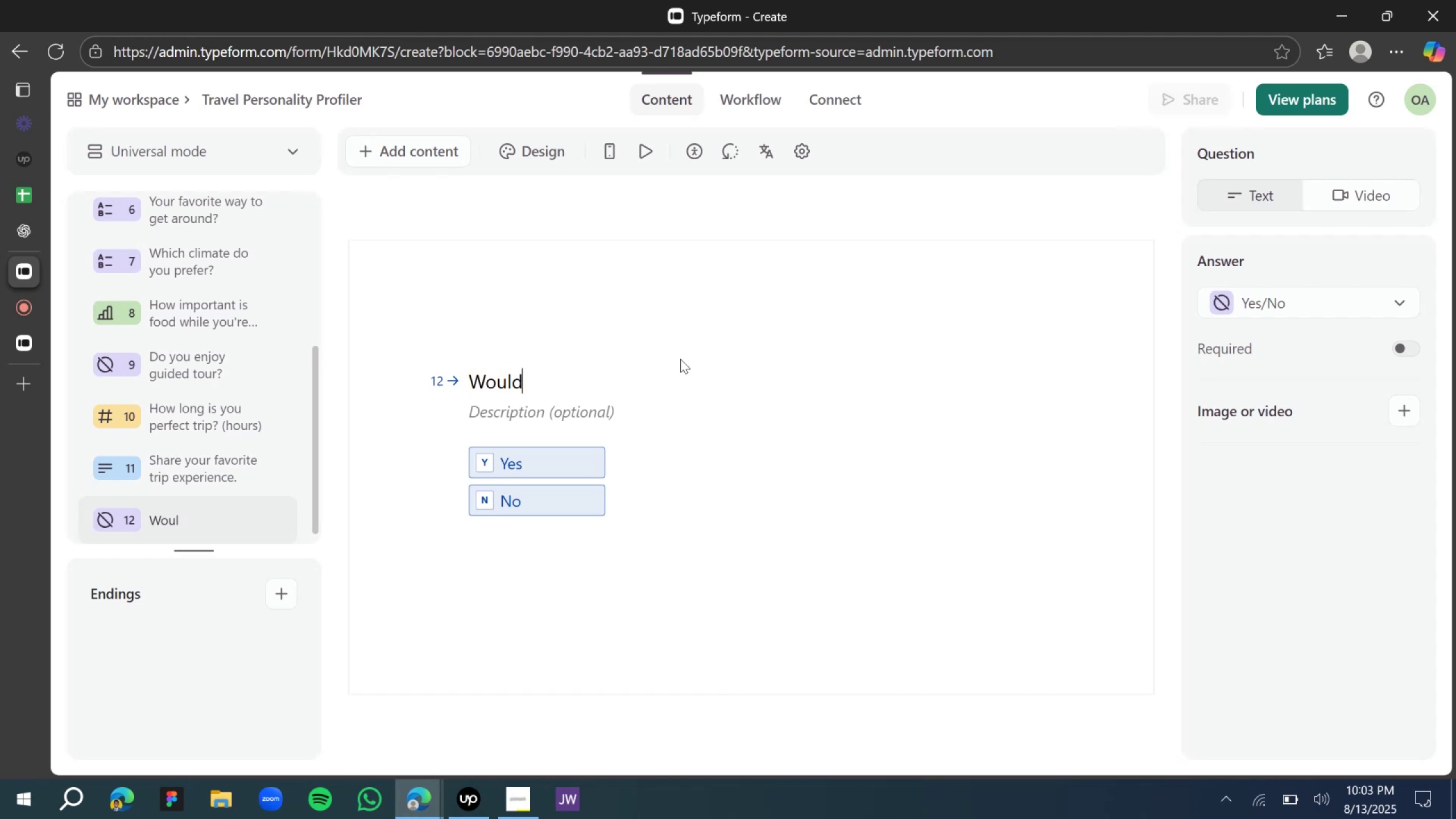 
key(Space)
 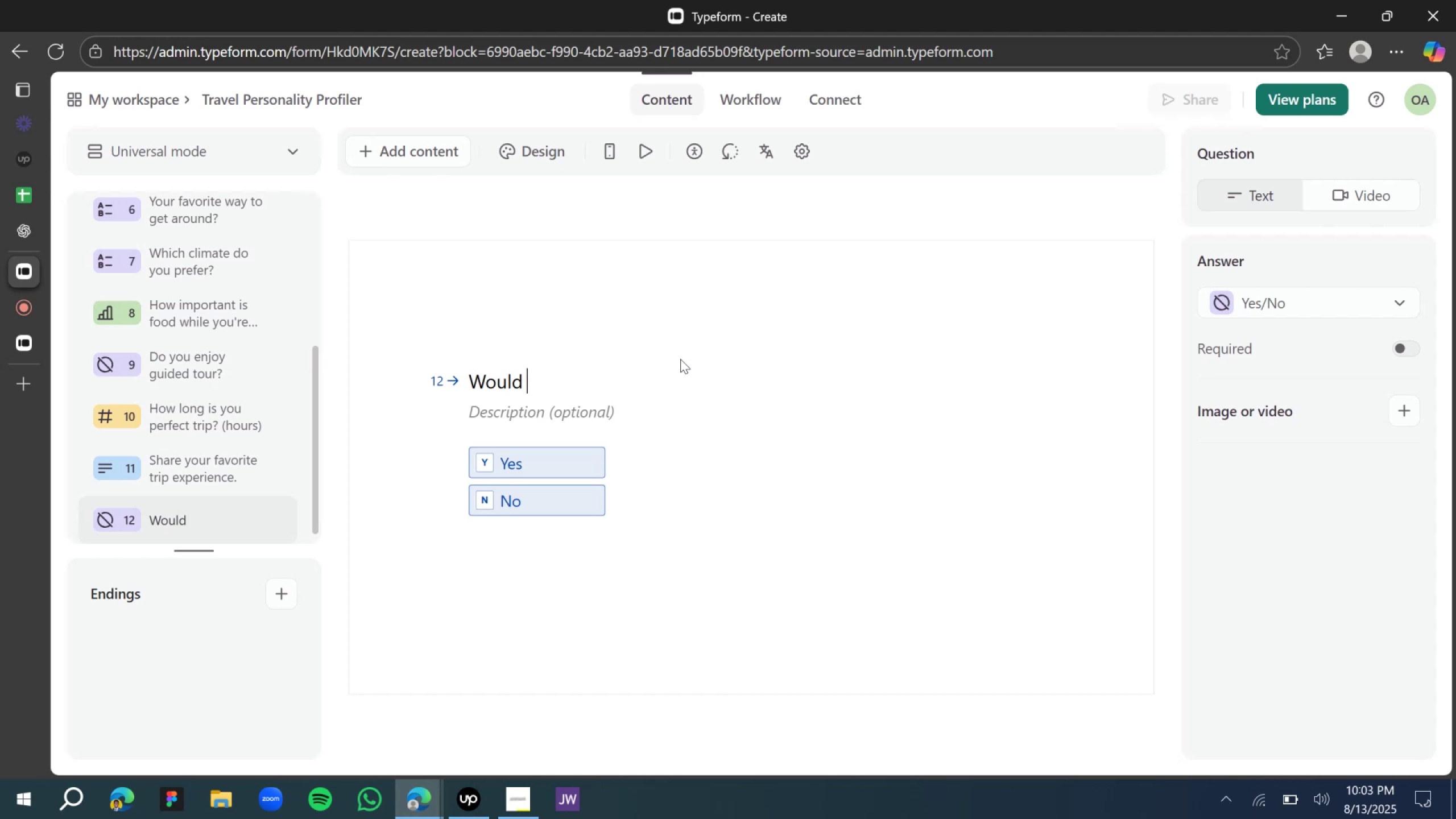 
wait(8.05)
 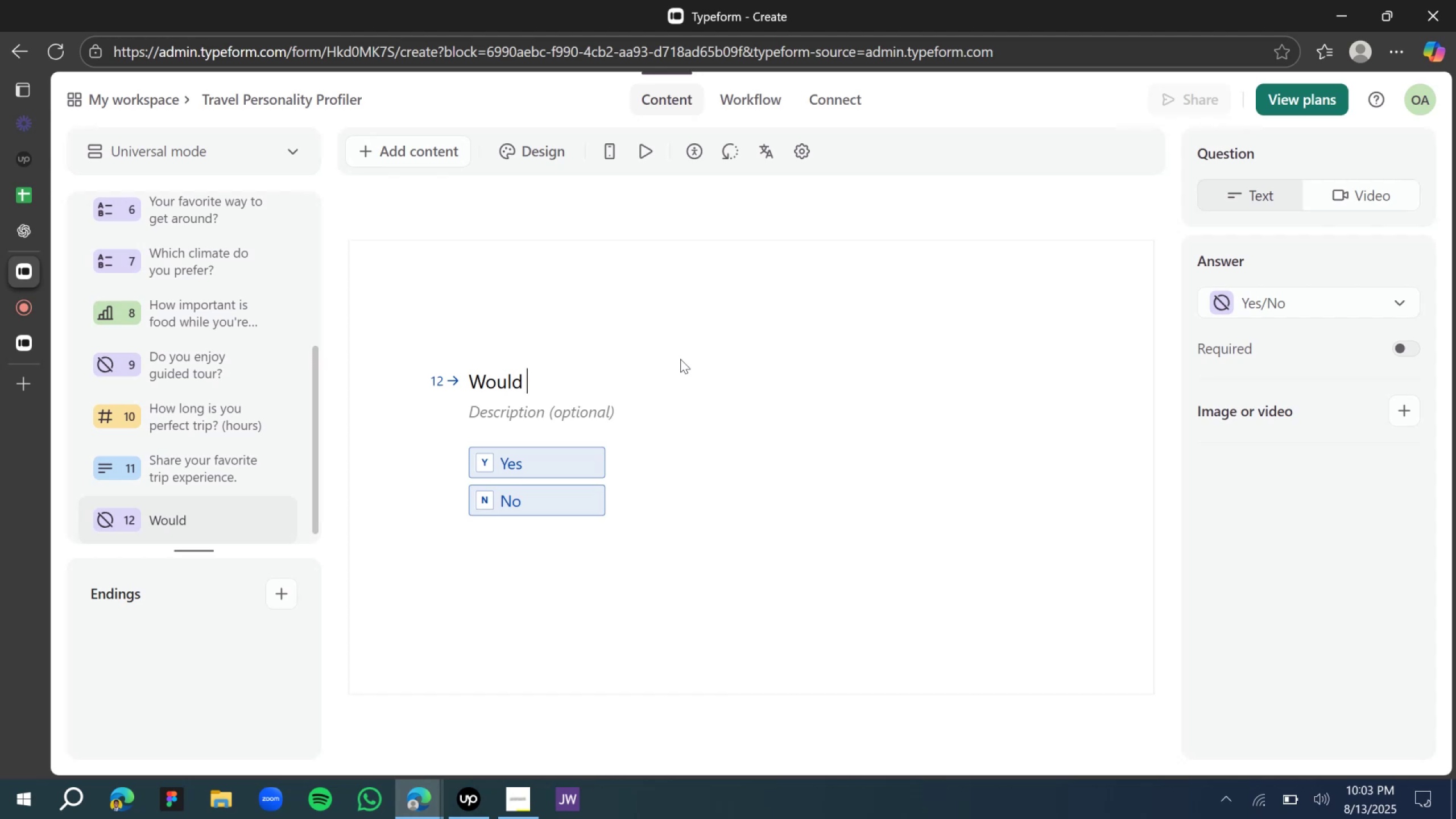 
type(you)
 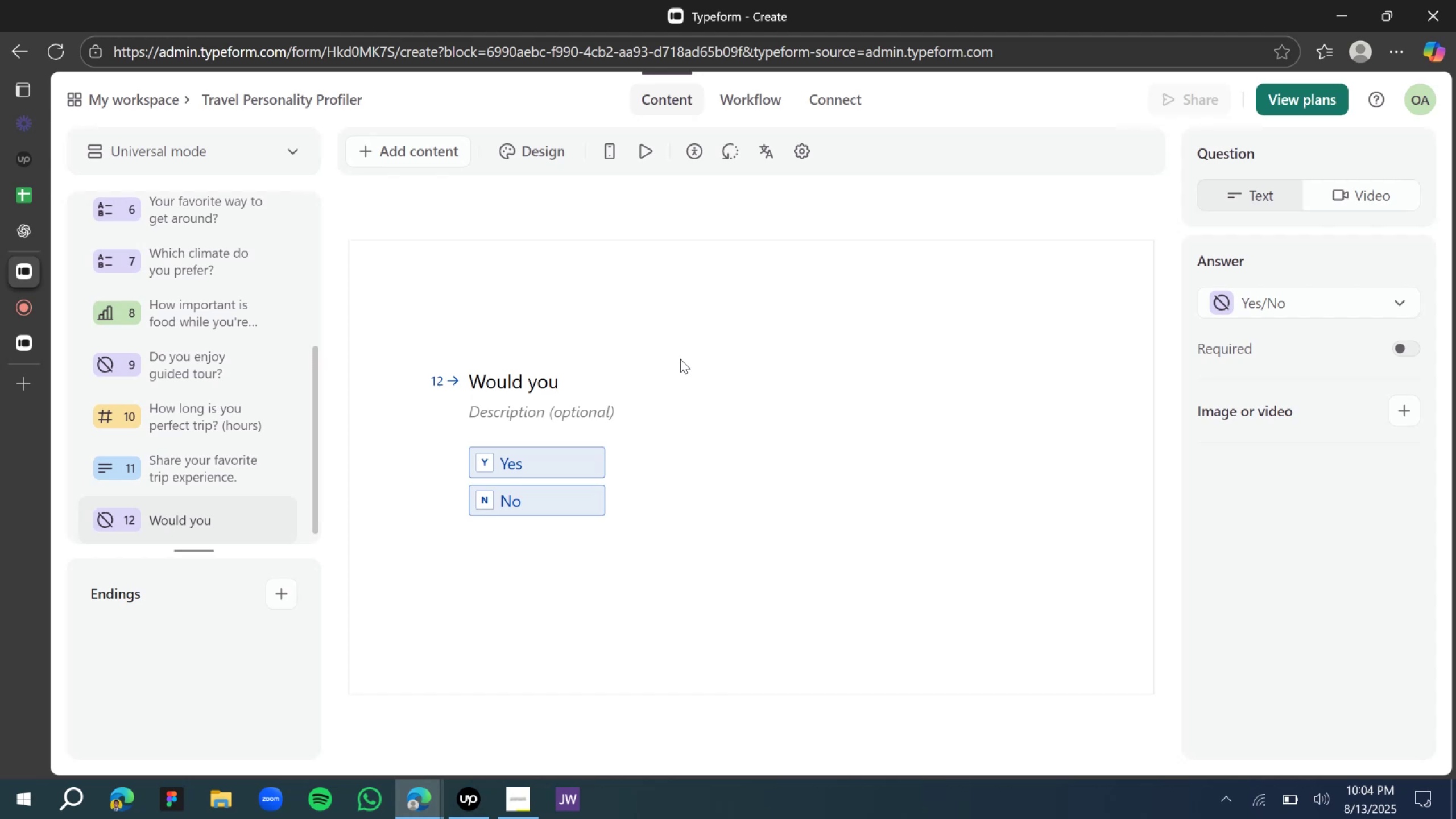 
type( live abroad )
 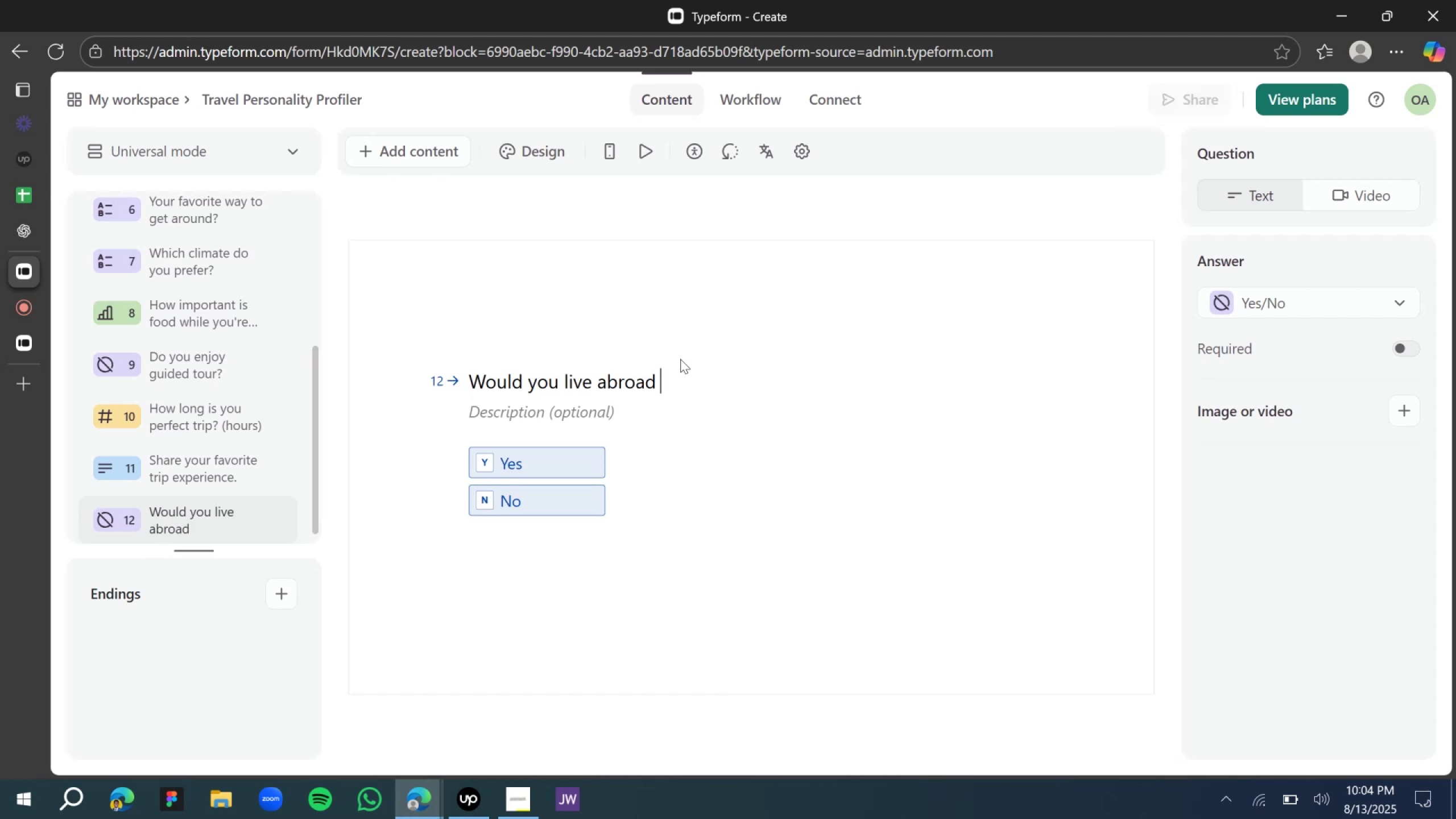 
wait(8.28)
 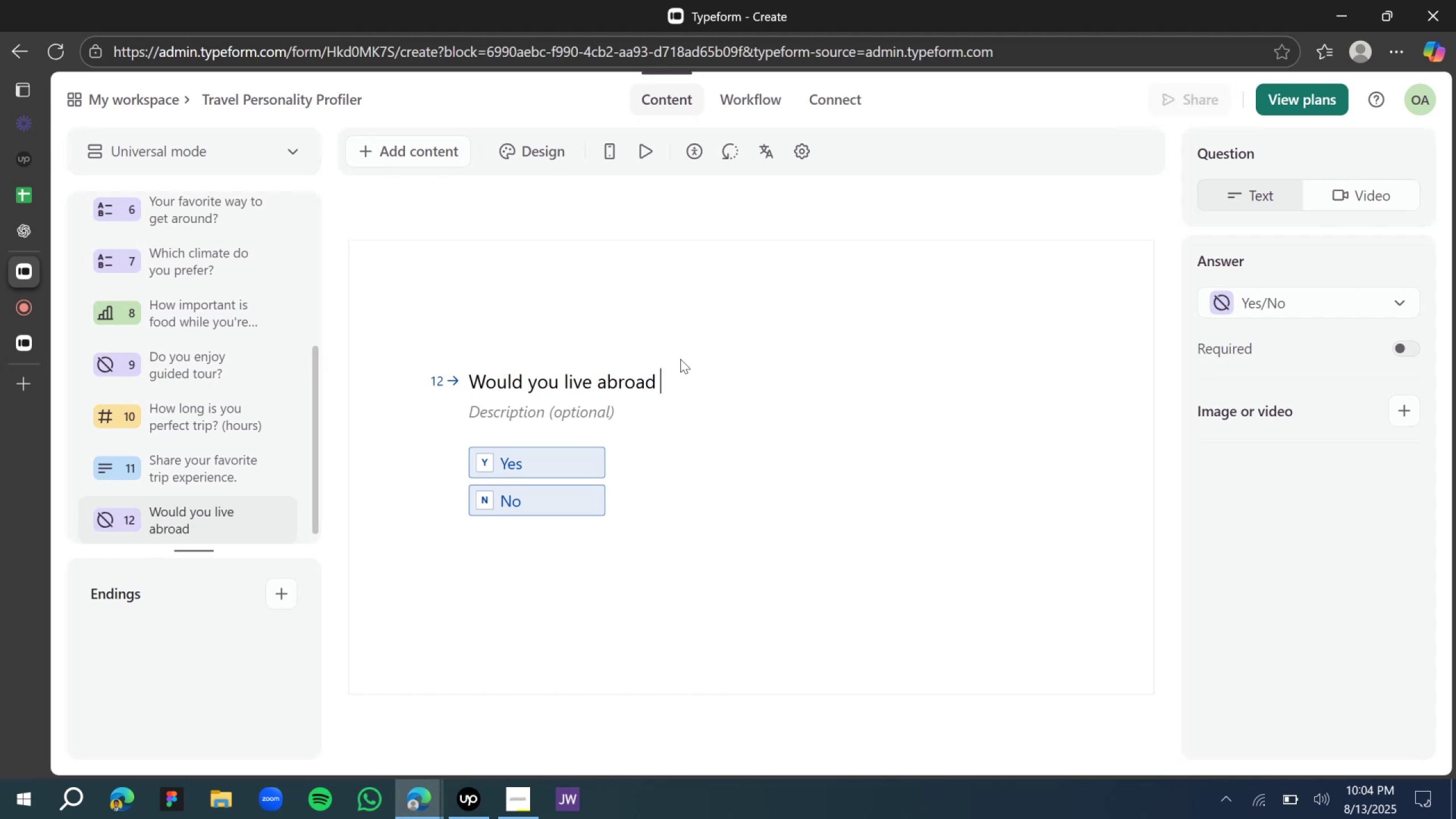 
type(if )
 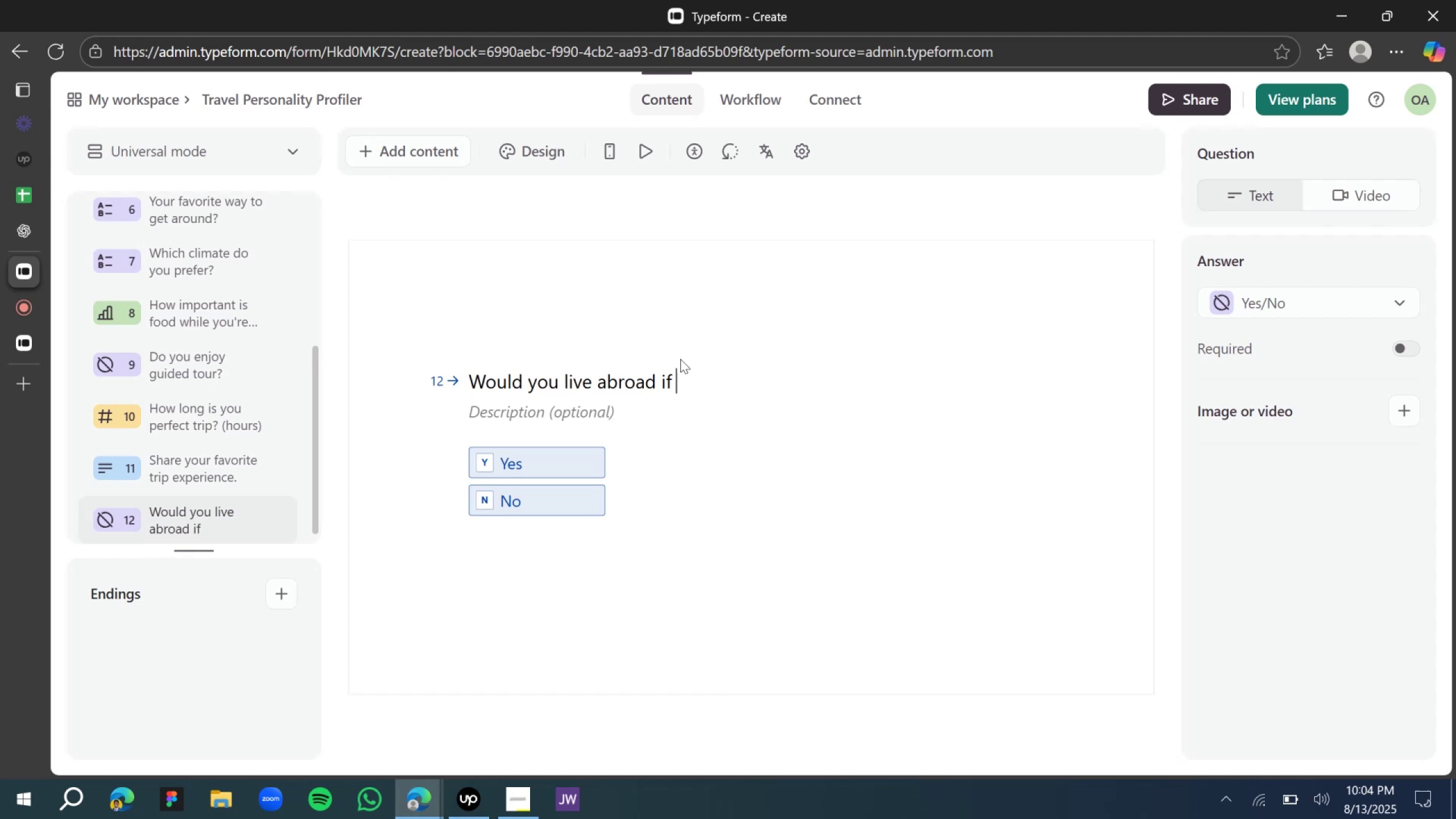 
wait(9.81)
 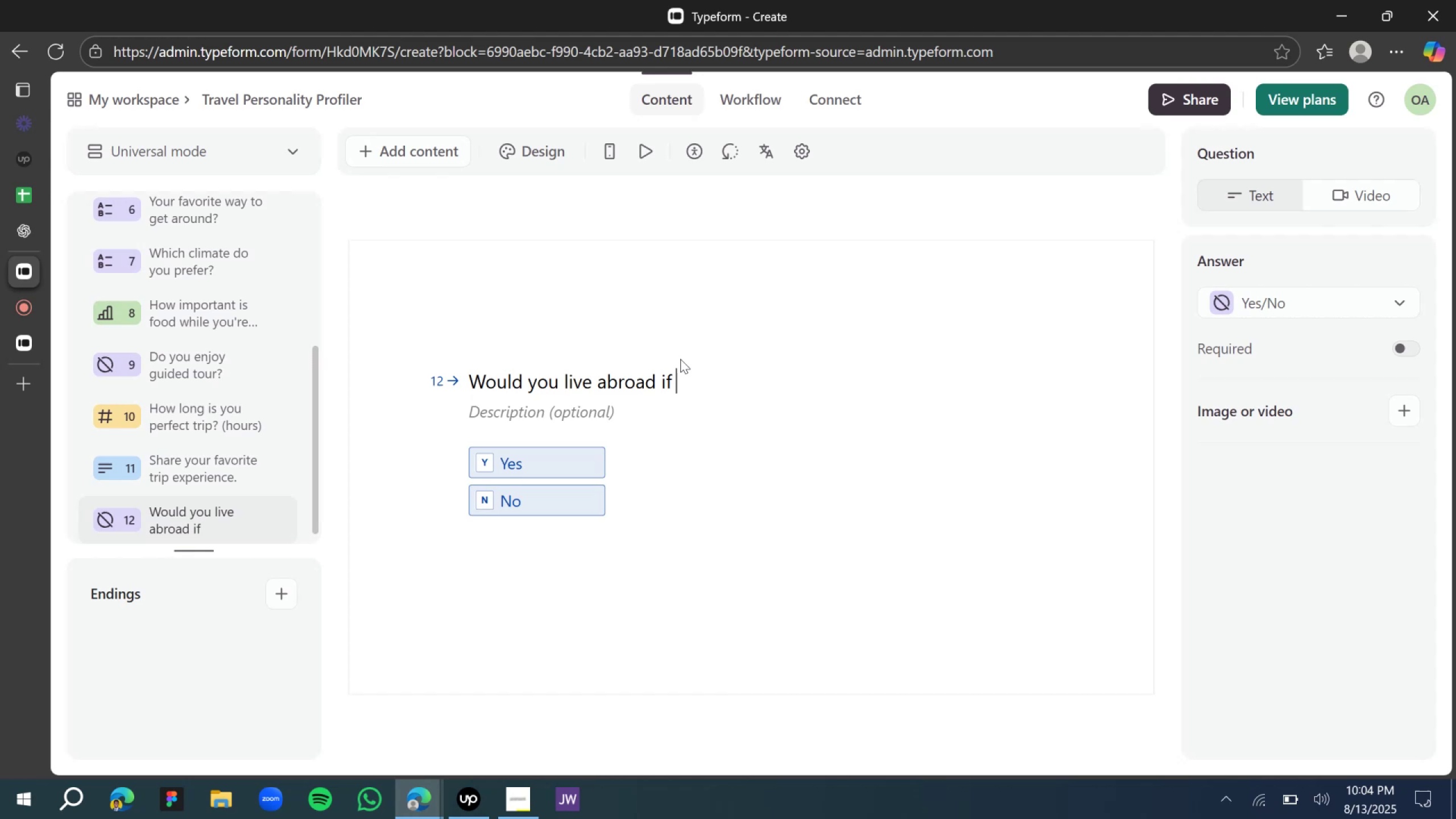 
type(possibl)
 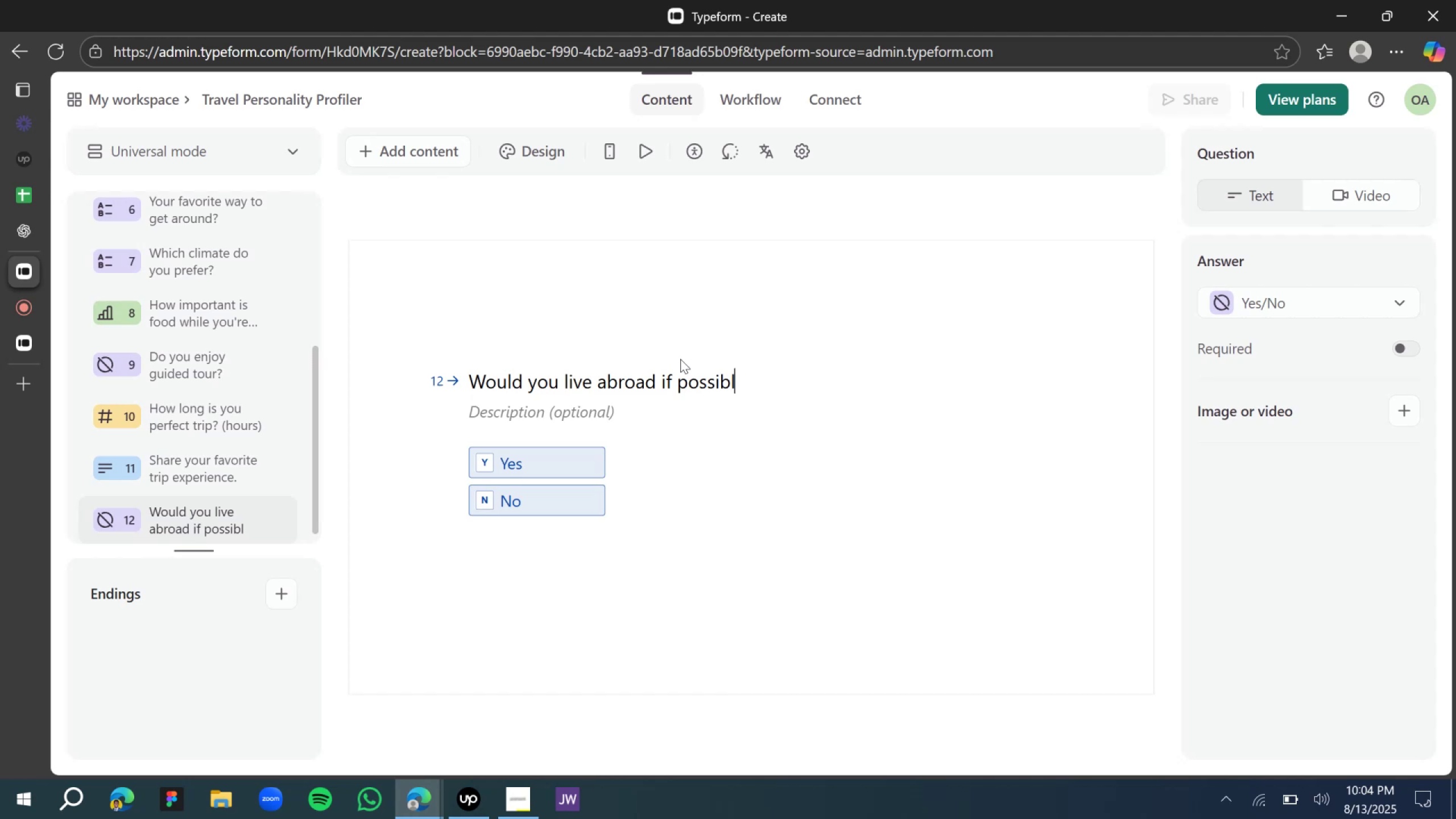 
wait(5.22)
 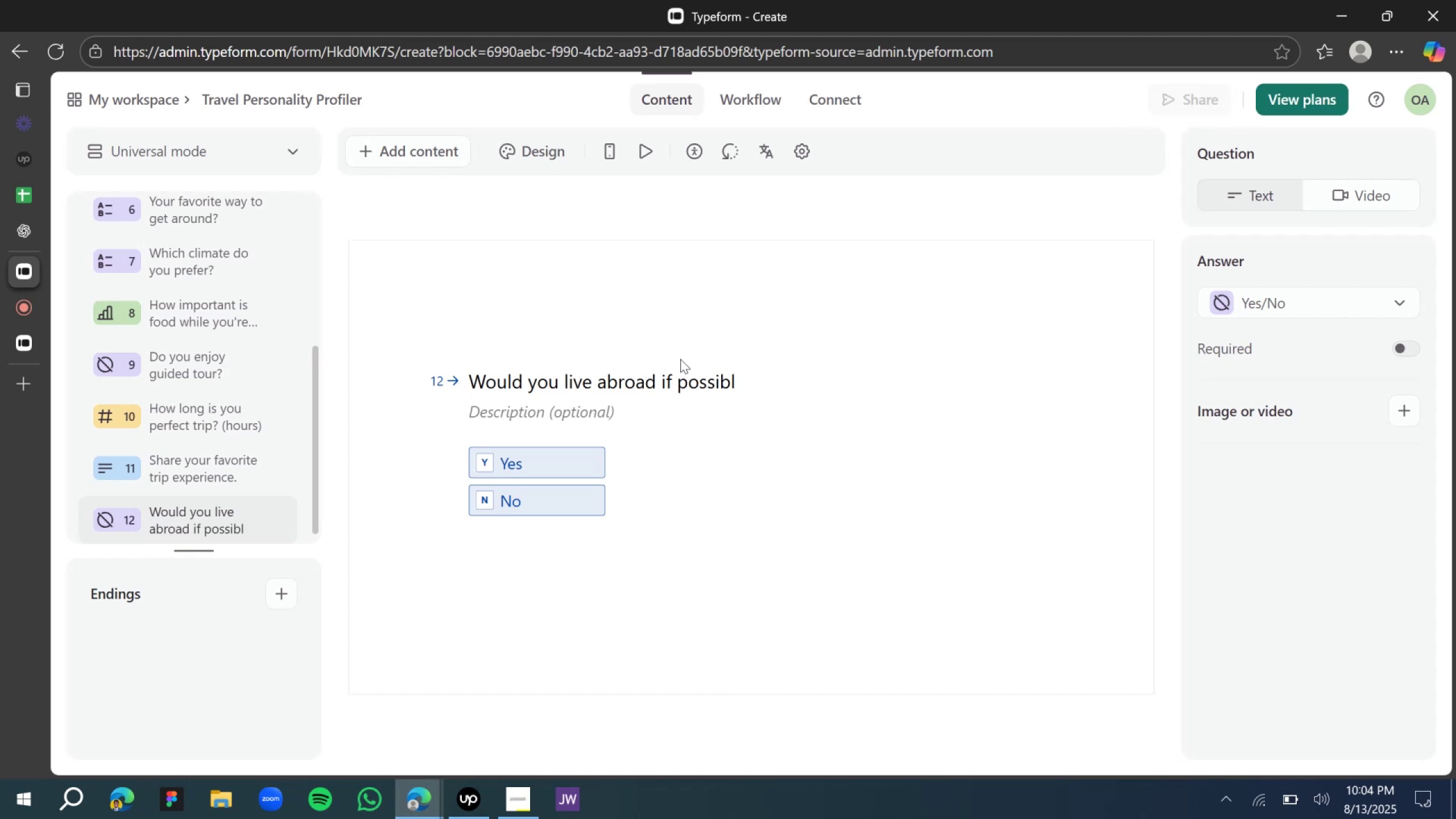 
key(E)
 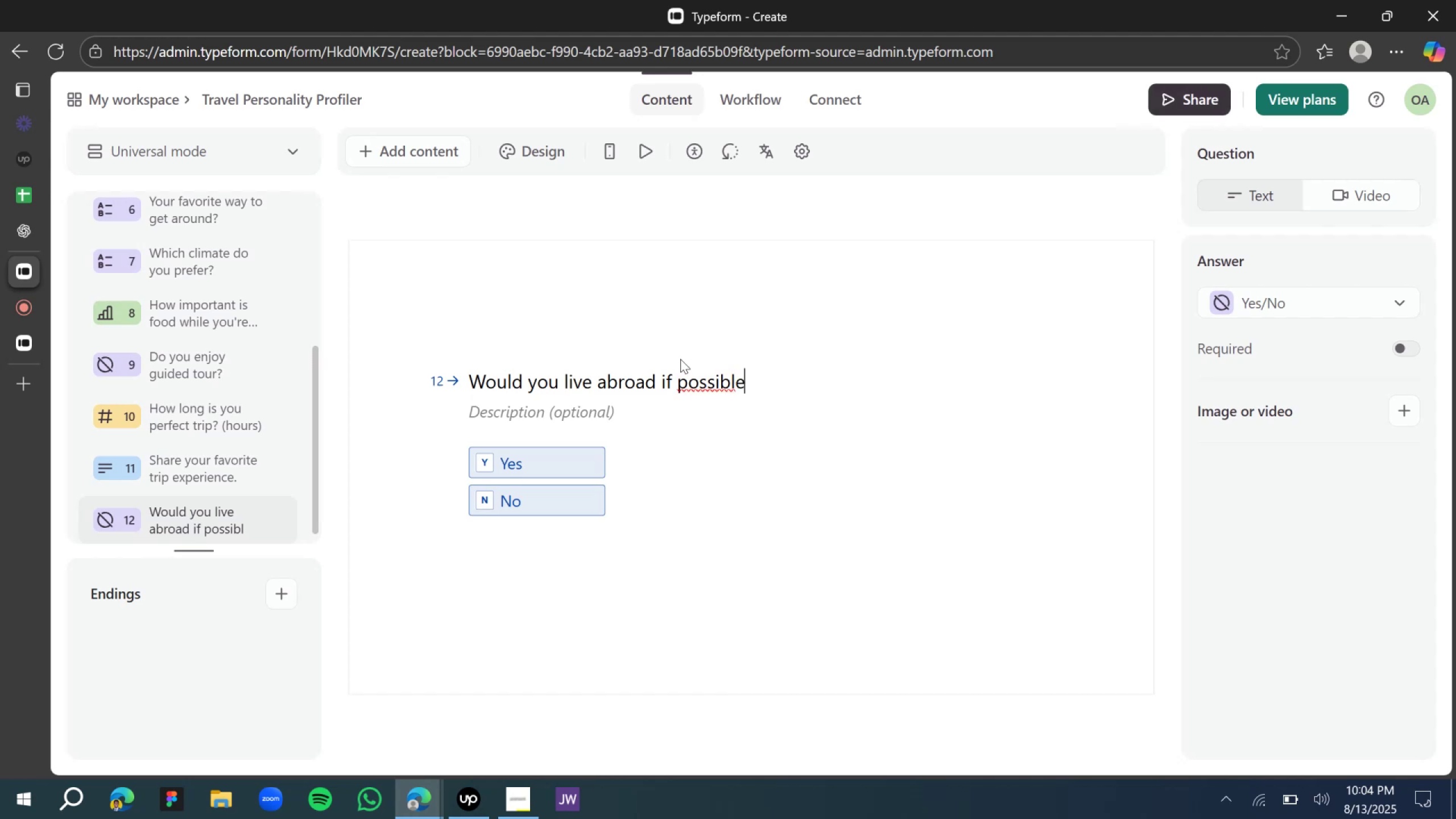 
key(Shift+ShiftRight)
 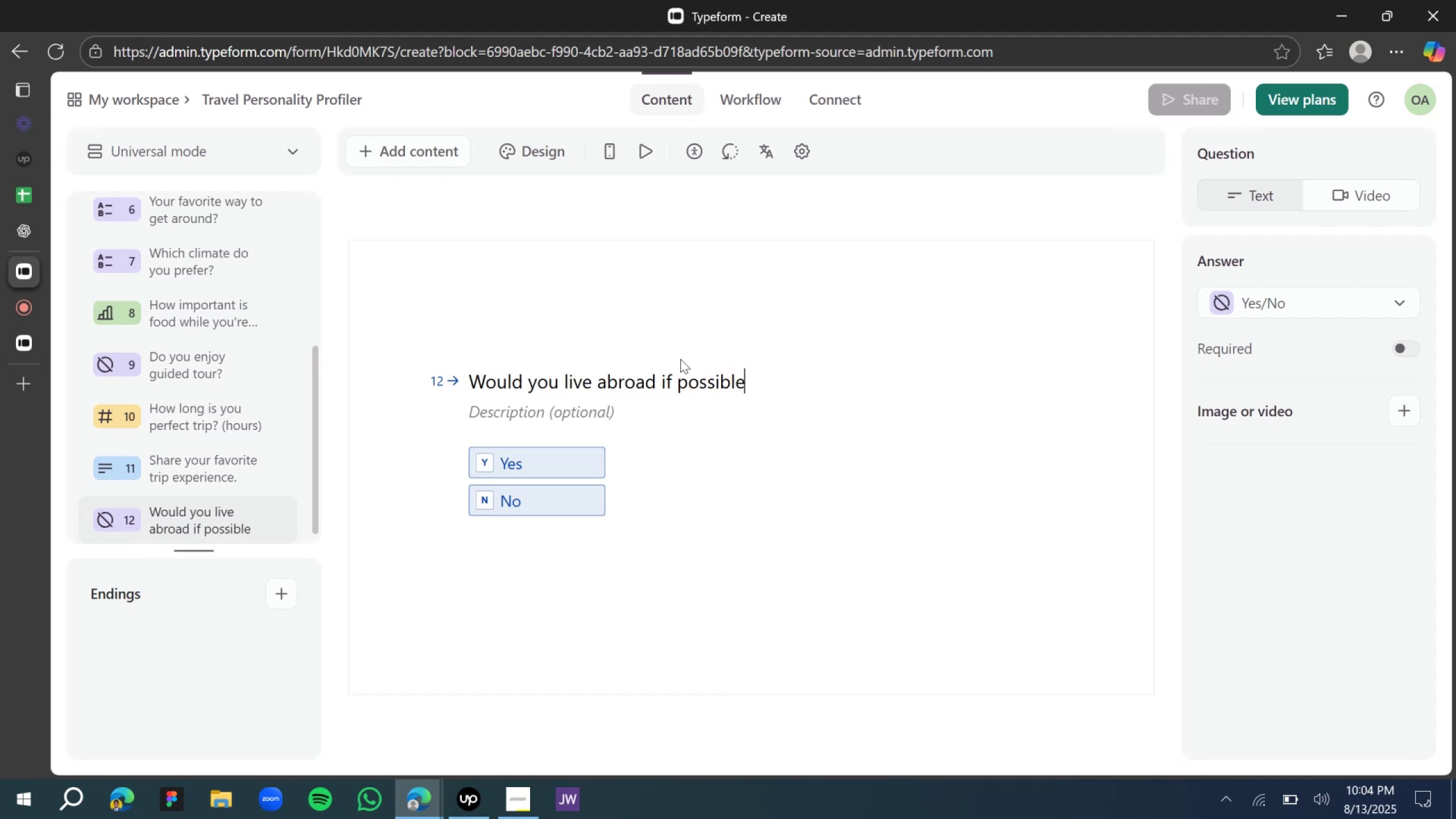 
key(Shift+Slash)
 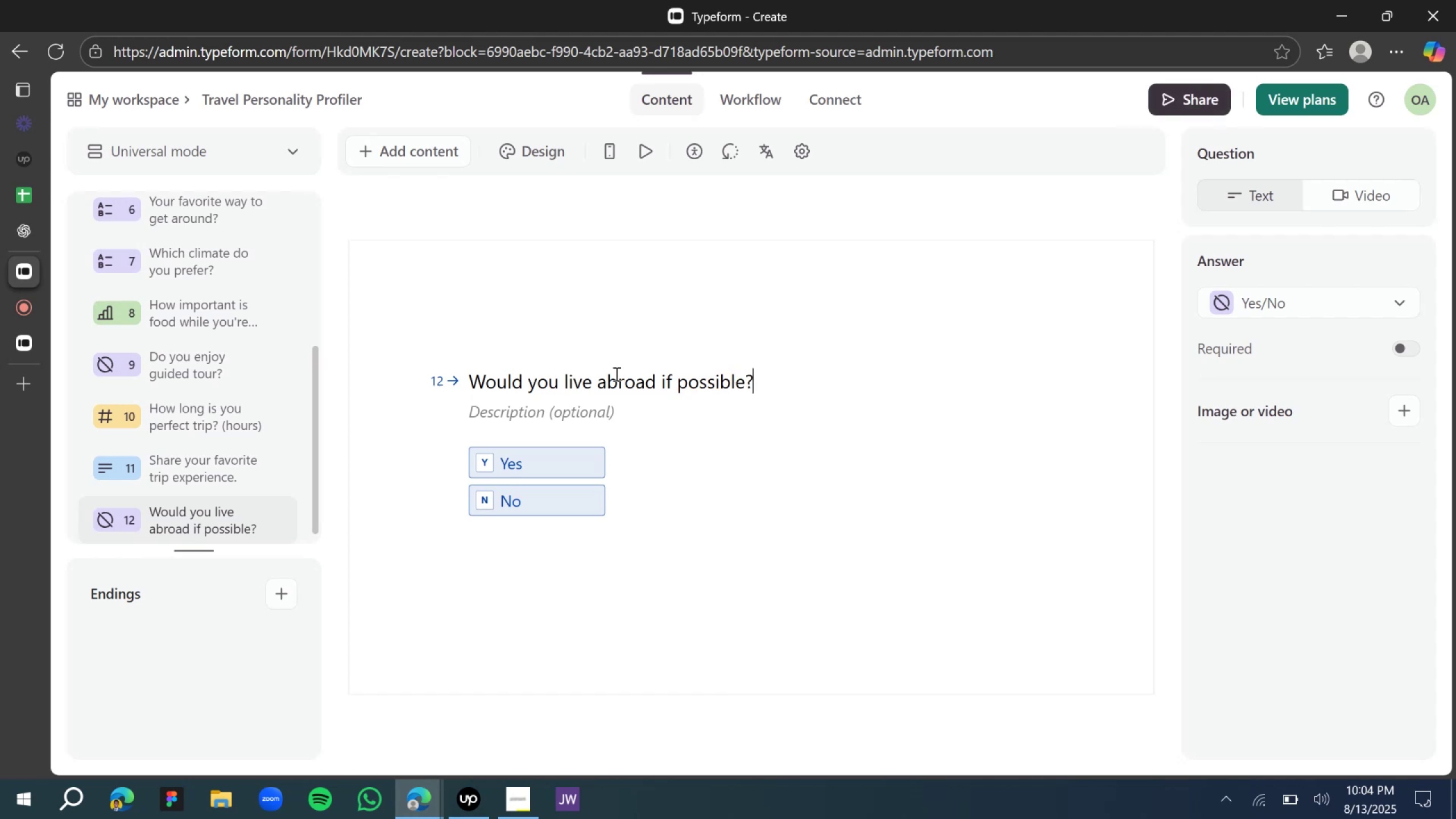 
wait(6.85)
 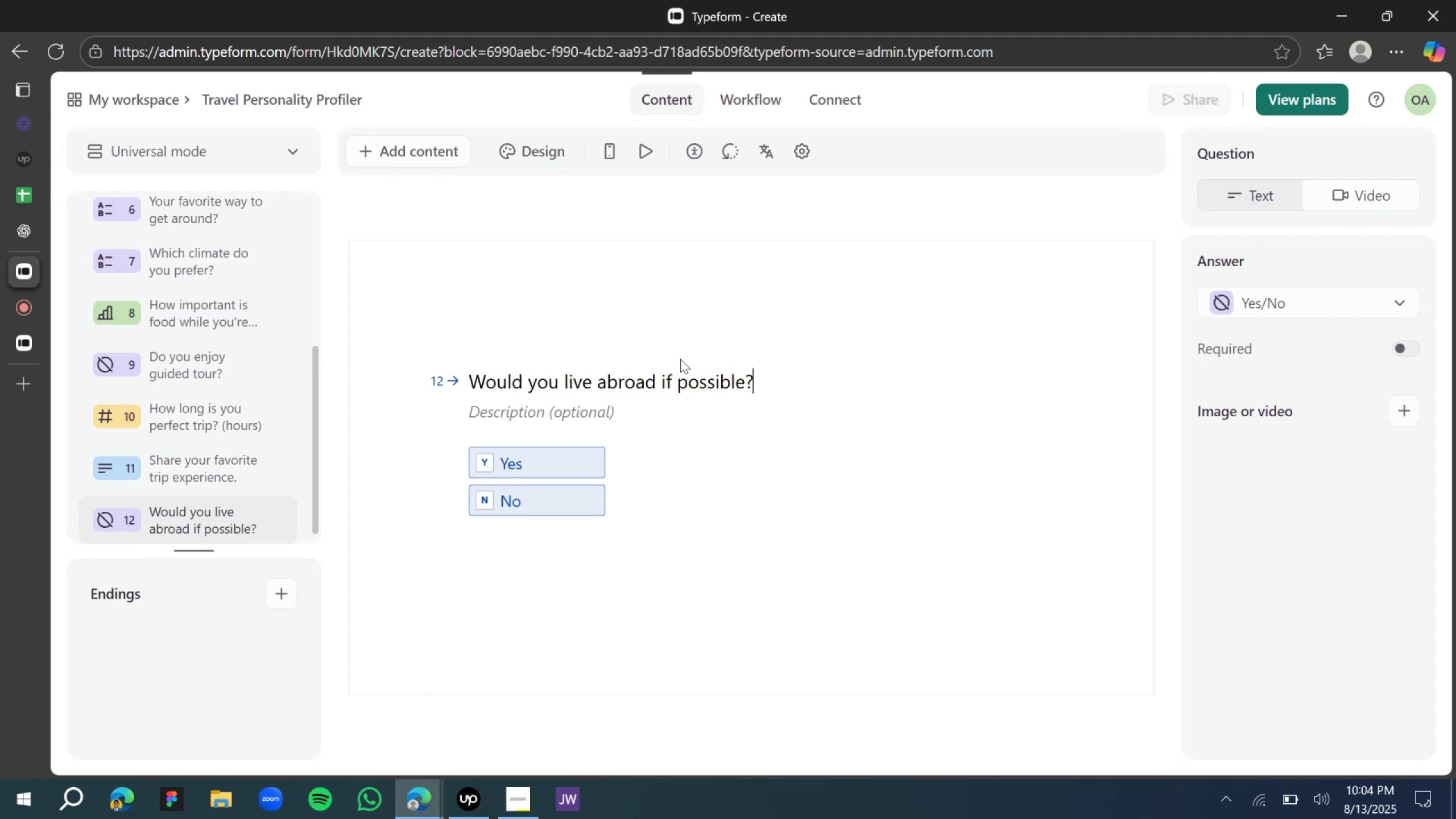 
left_click([653, 298])
 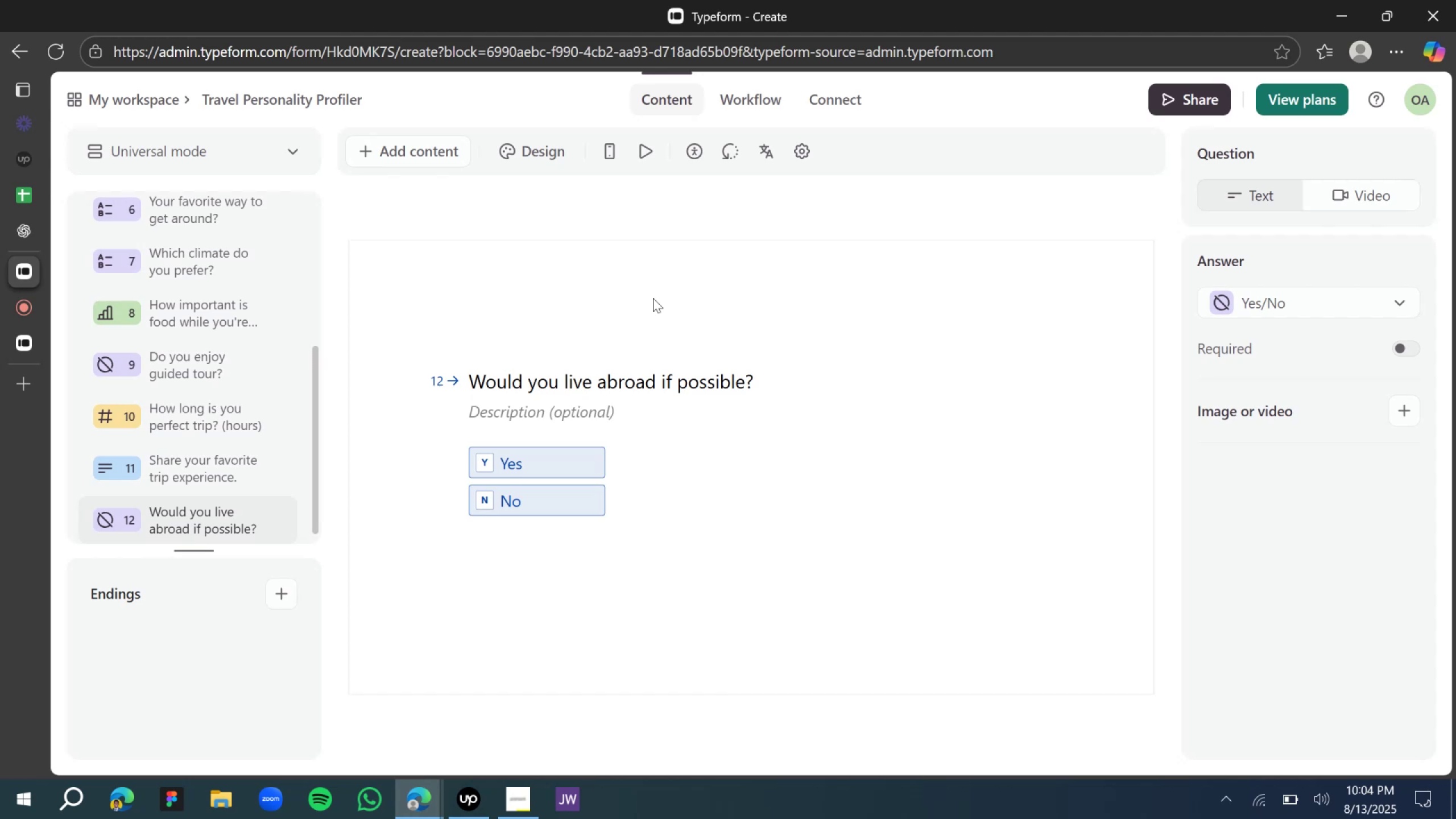 
wait(8.24)
 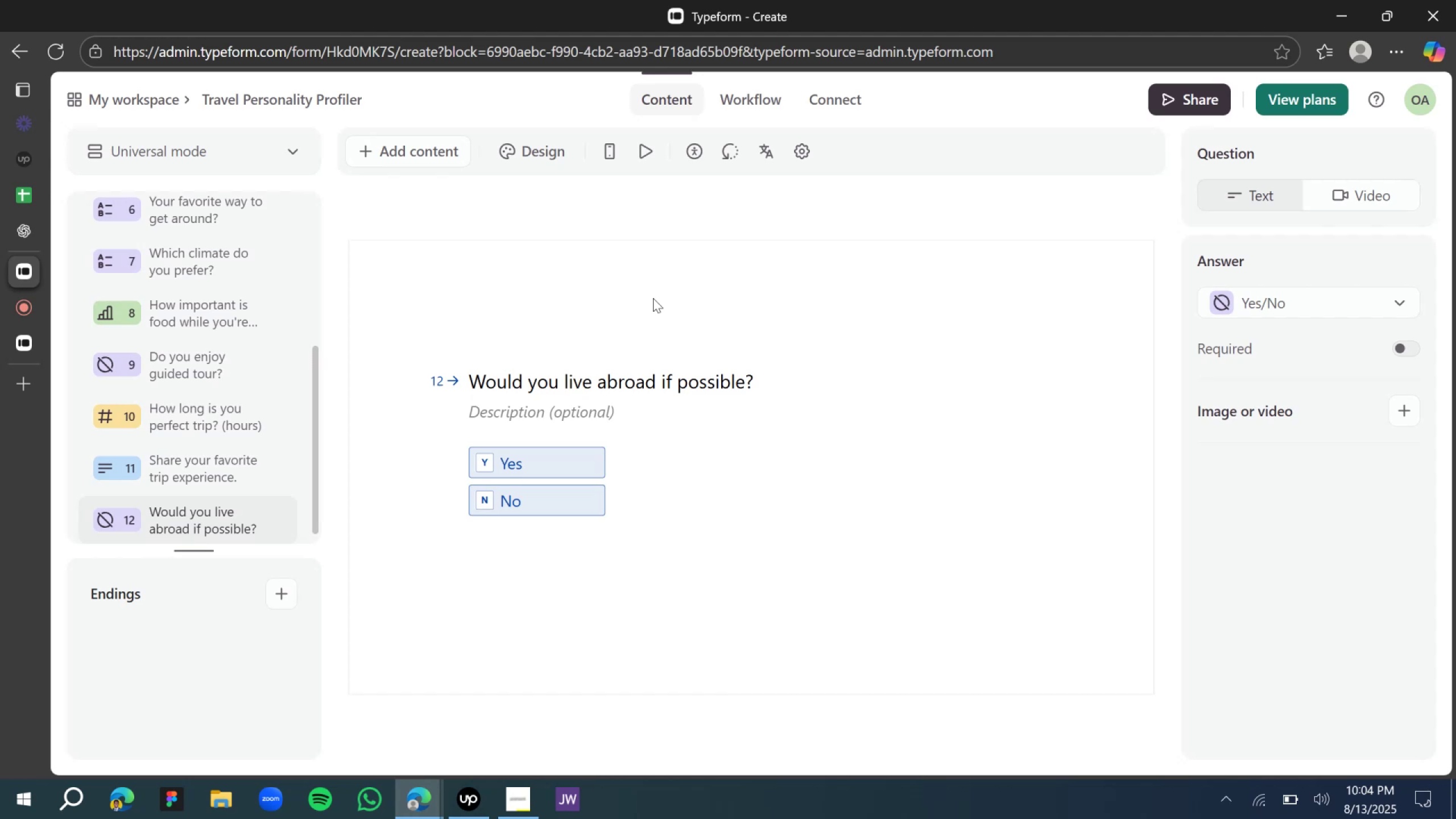 
left_click([36, 242])
 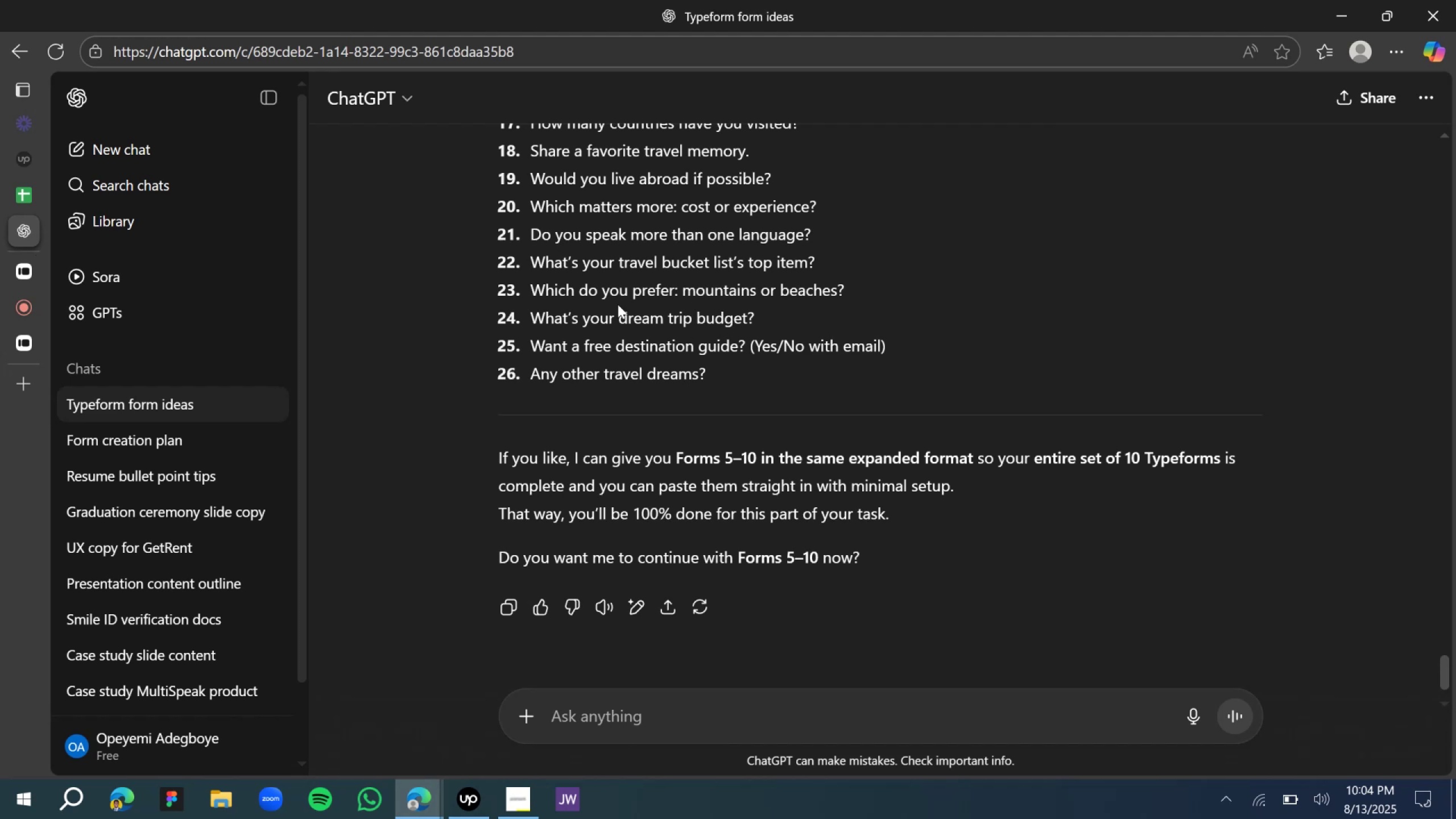 
wait(7.89)
 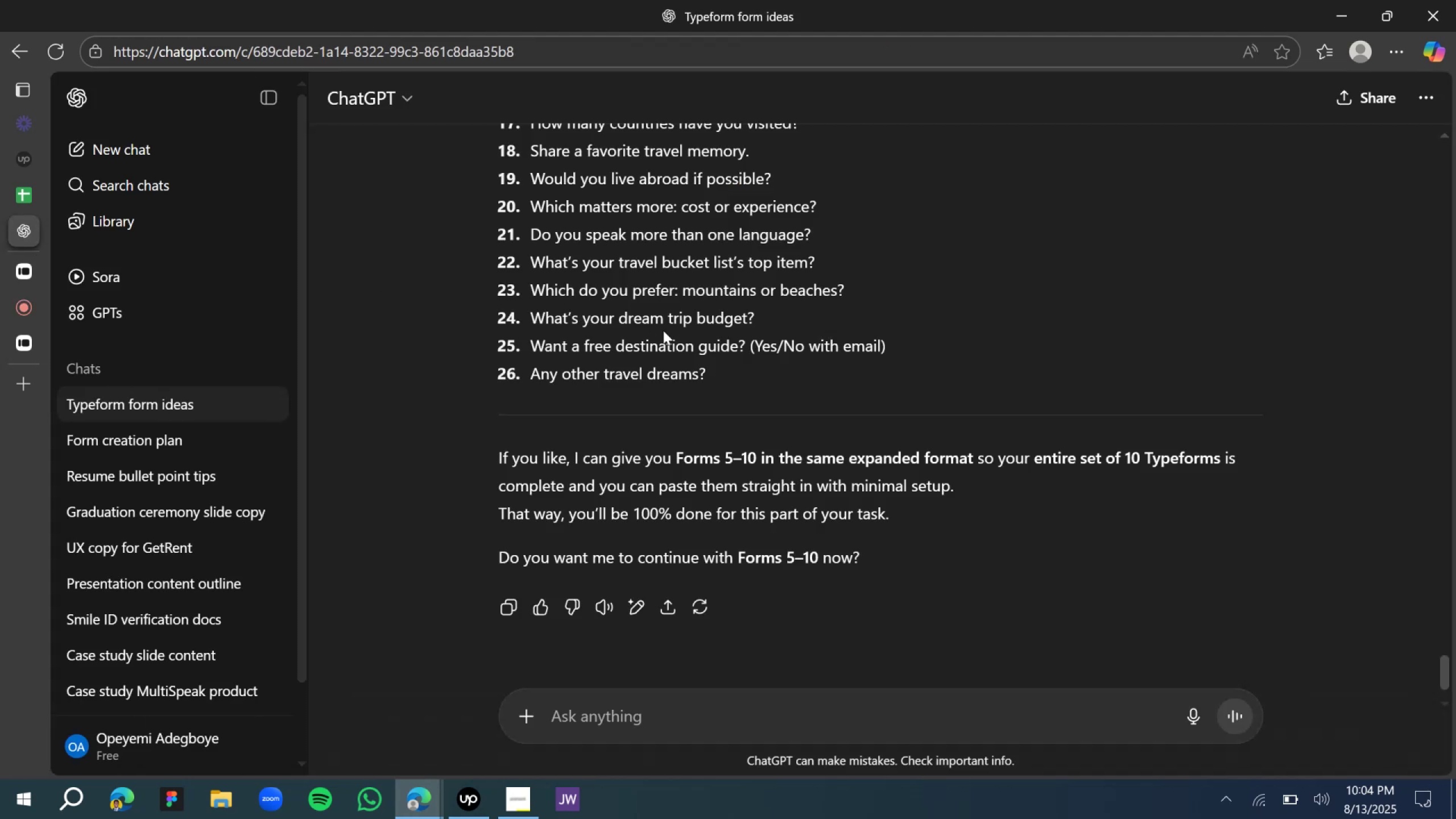 
left_click([23, 267])
 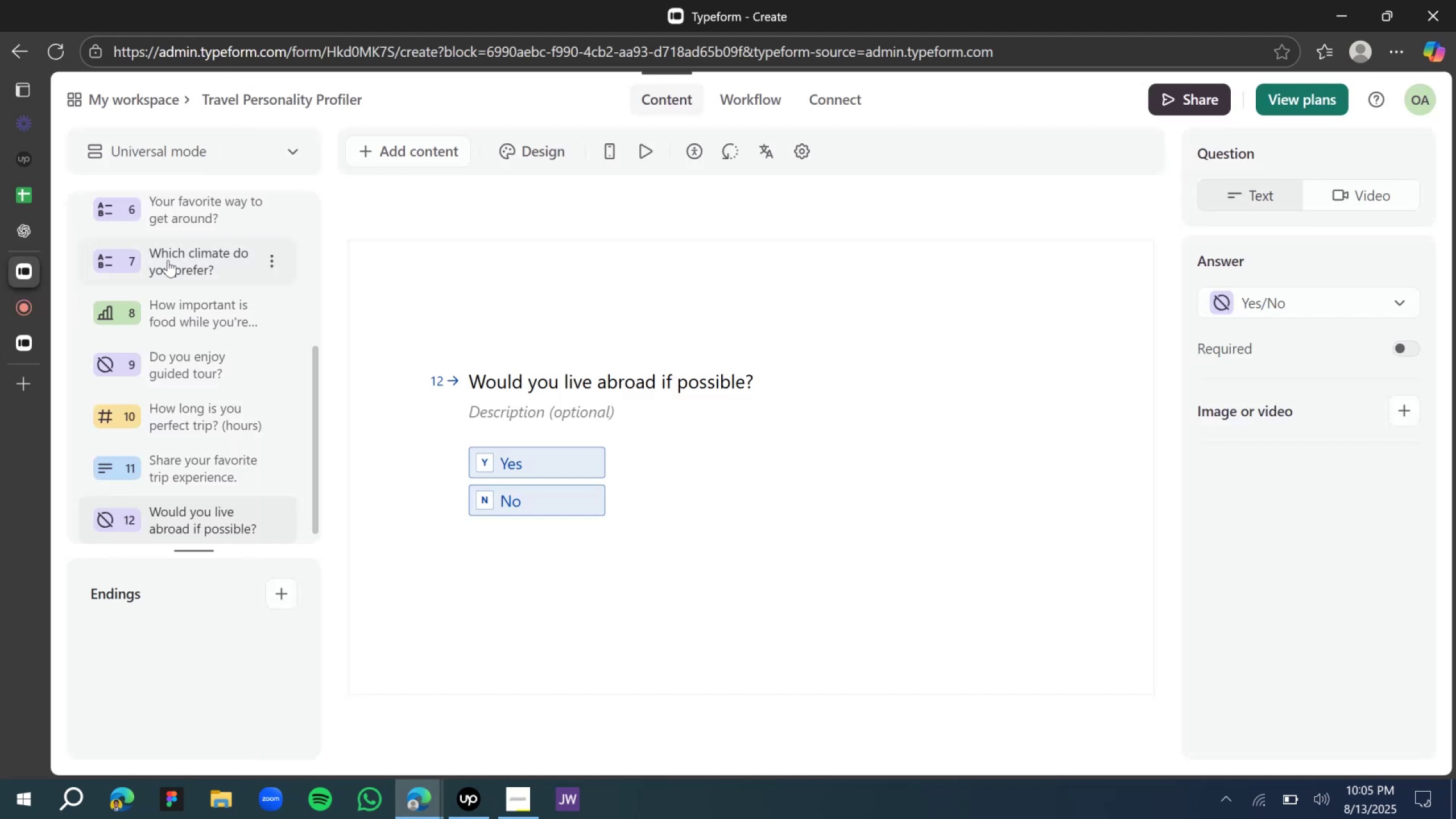 
wait(8.39)
 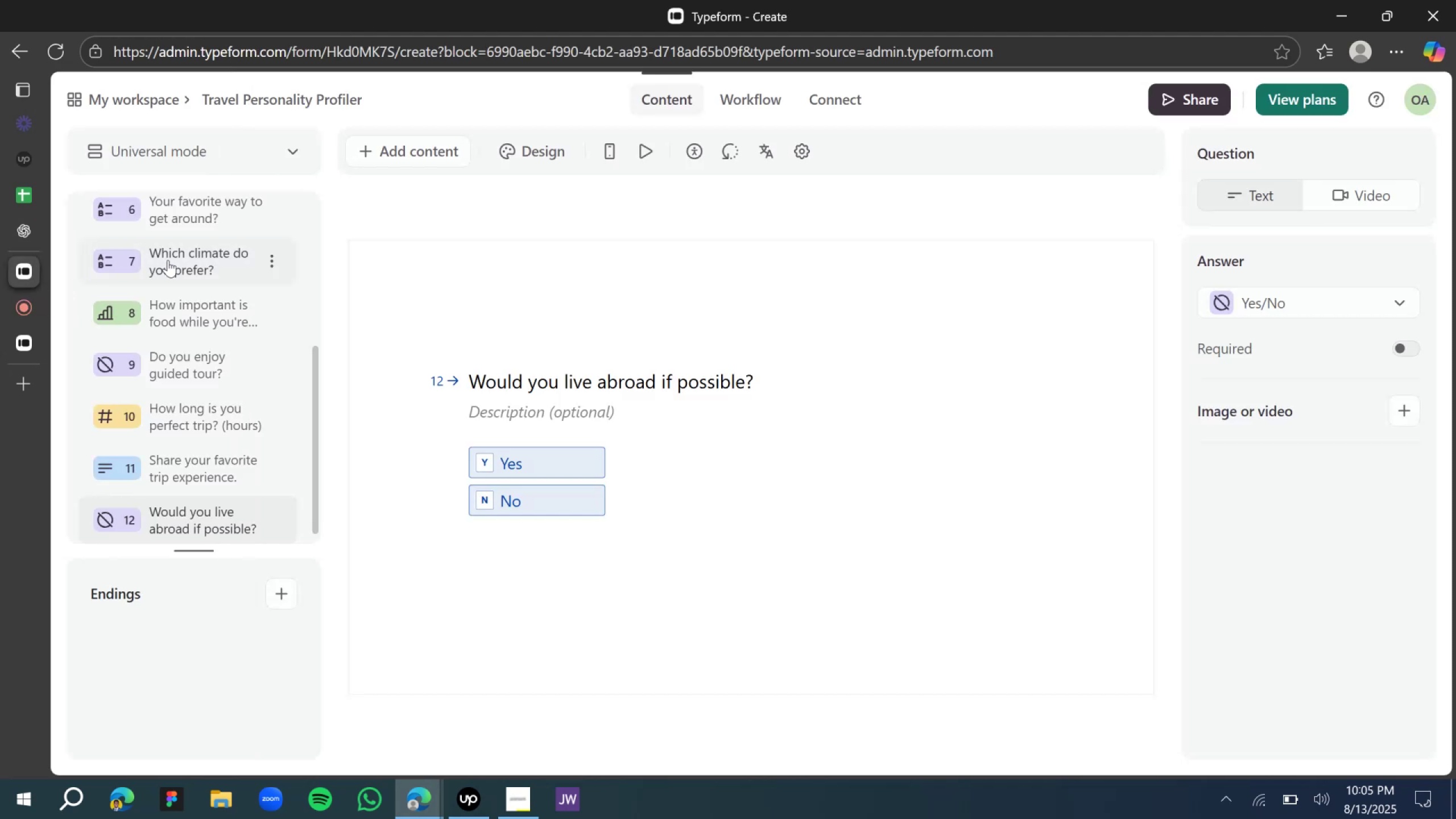 
left_click([415, 151])
 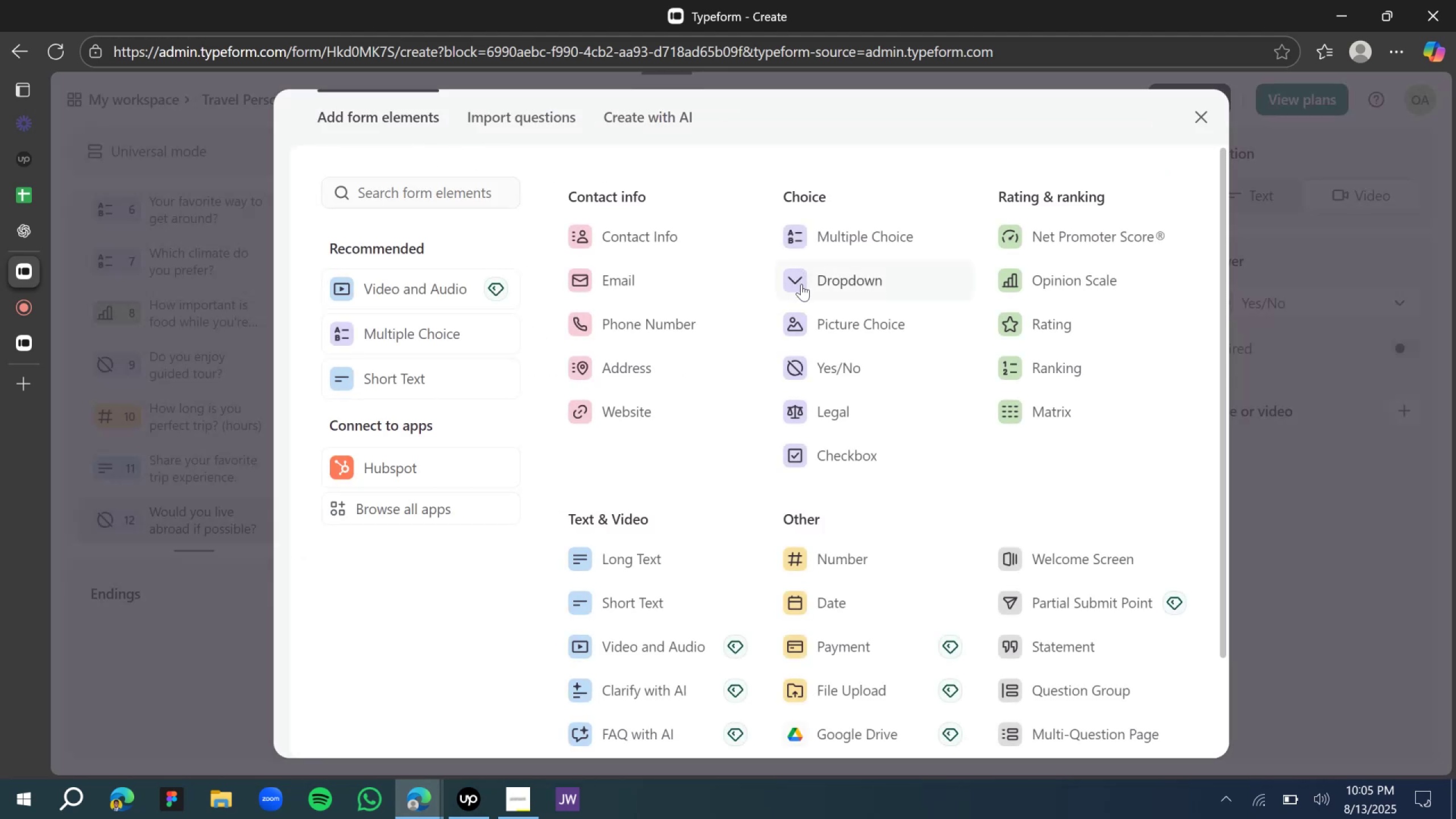 
wait(6.84)
 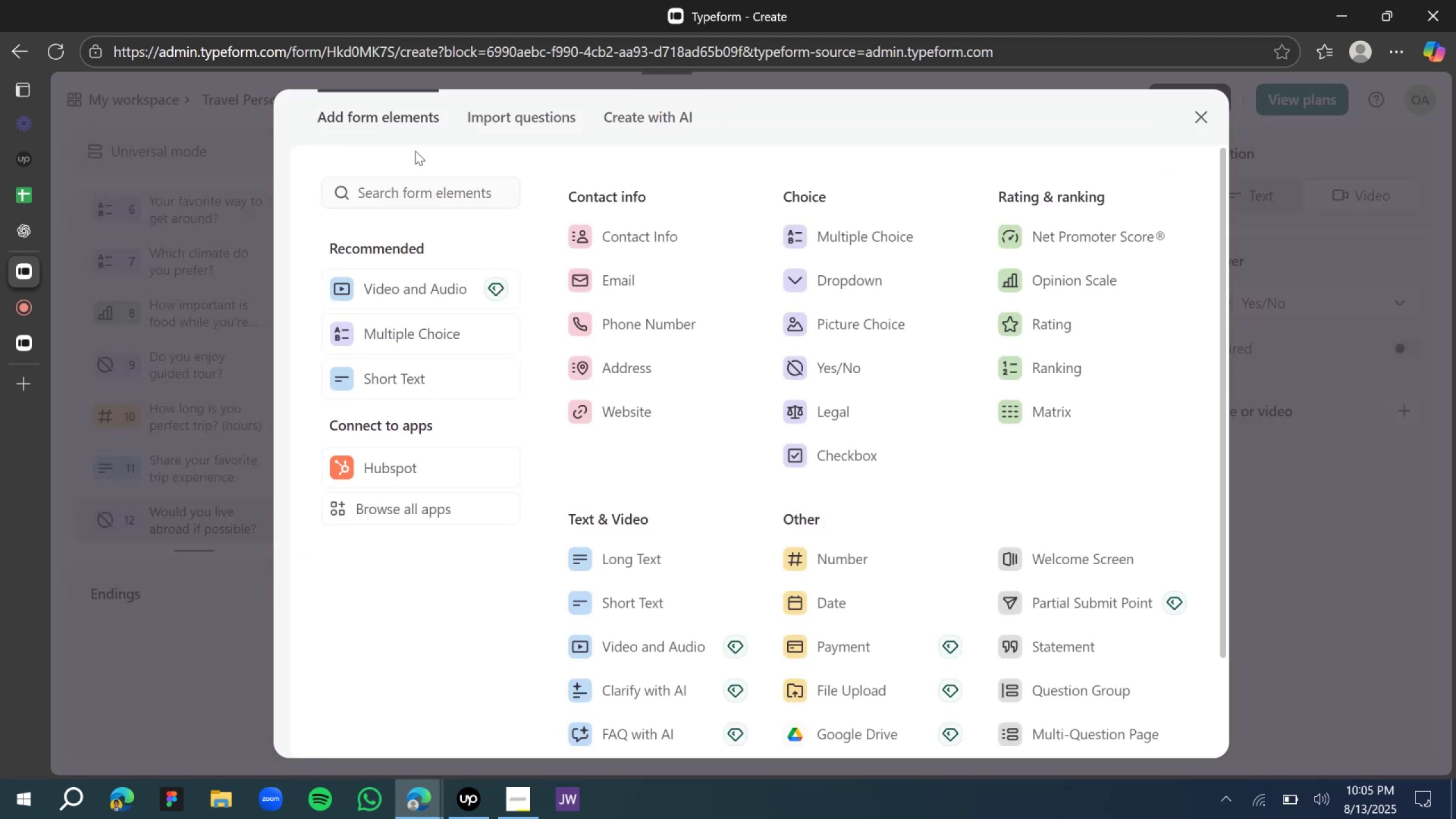 
scroll: coordinate [780, 373], scroll_direction: down, amount: 1.0
 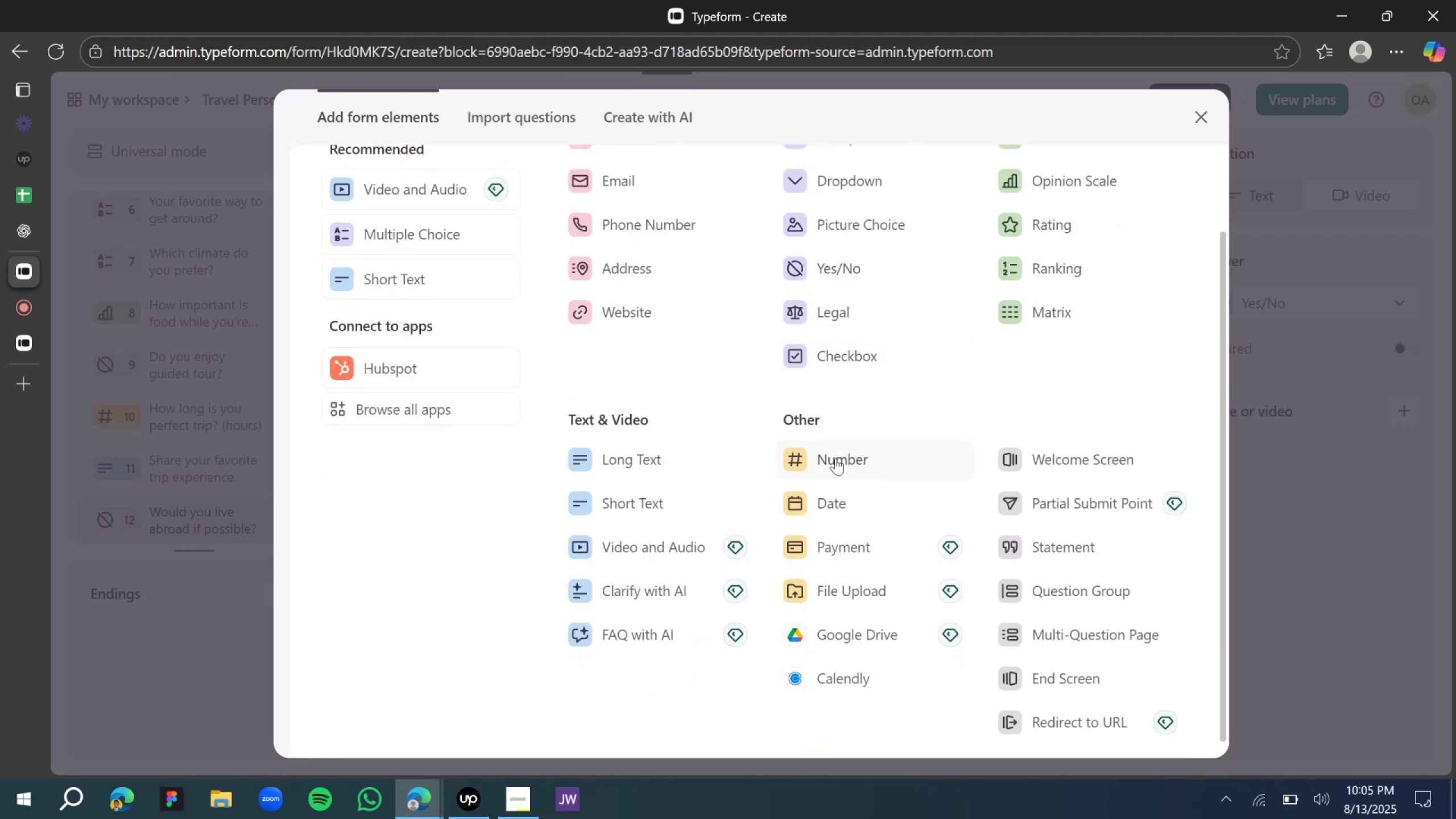 
left_click([835, 458])
 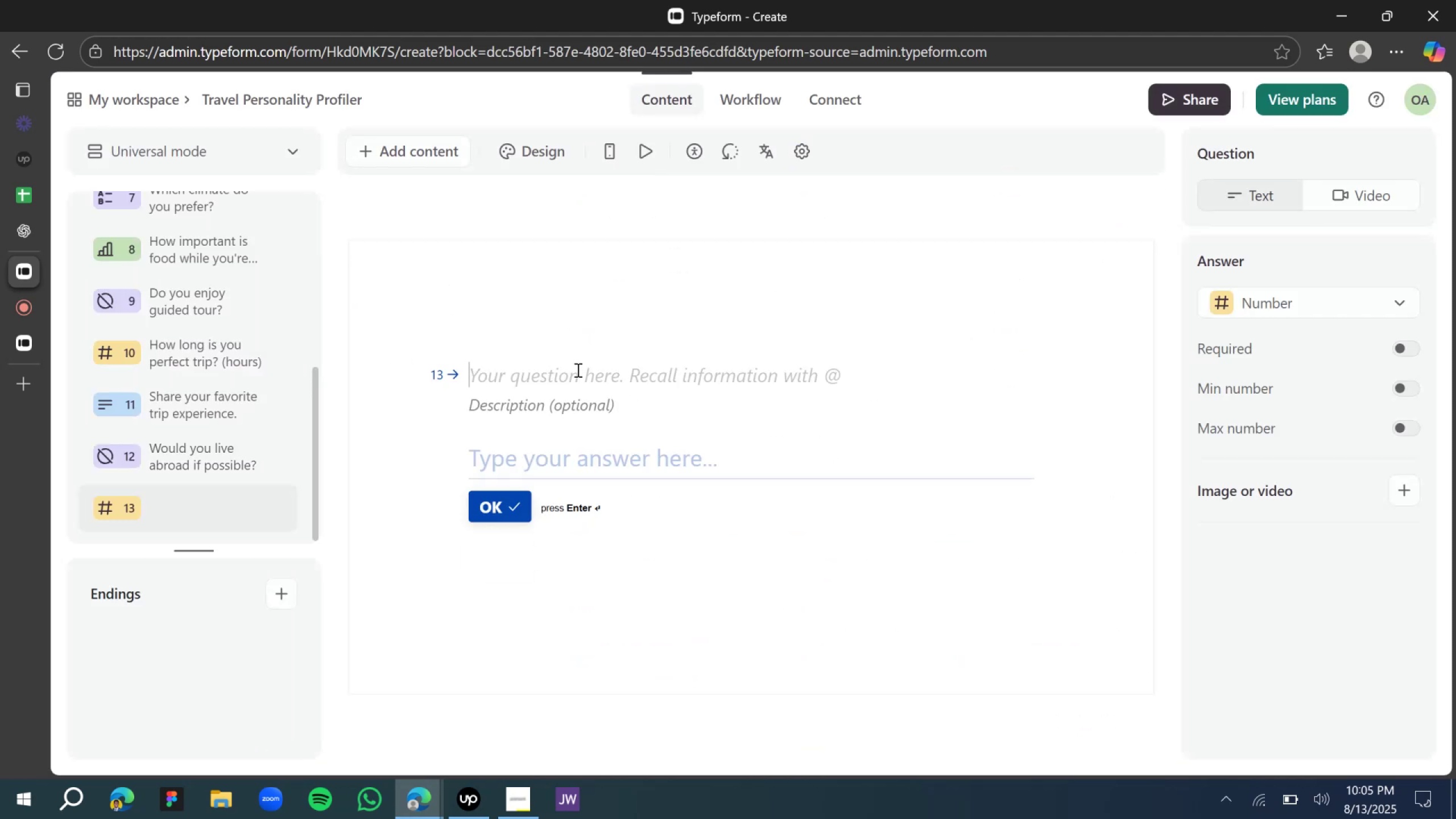 
wait(6.94)
 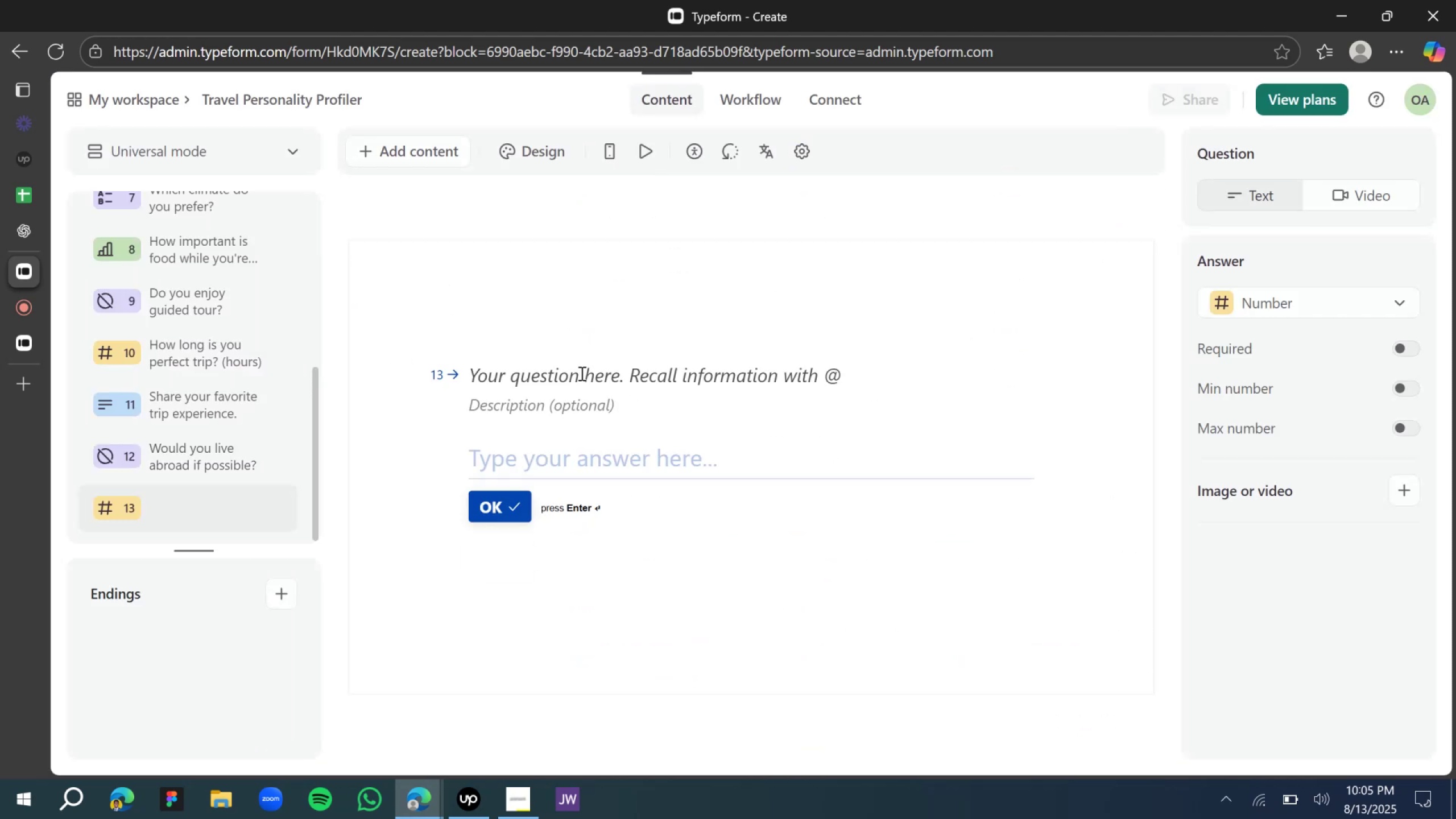 
type(What )
 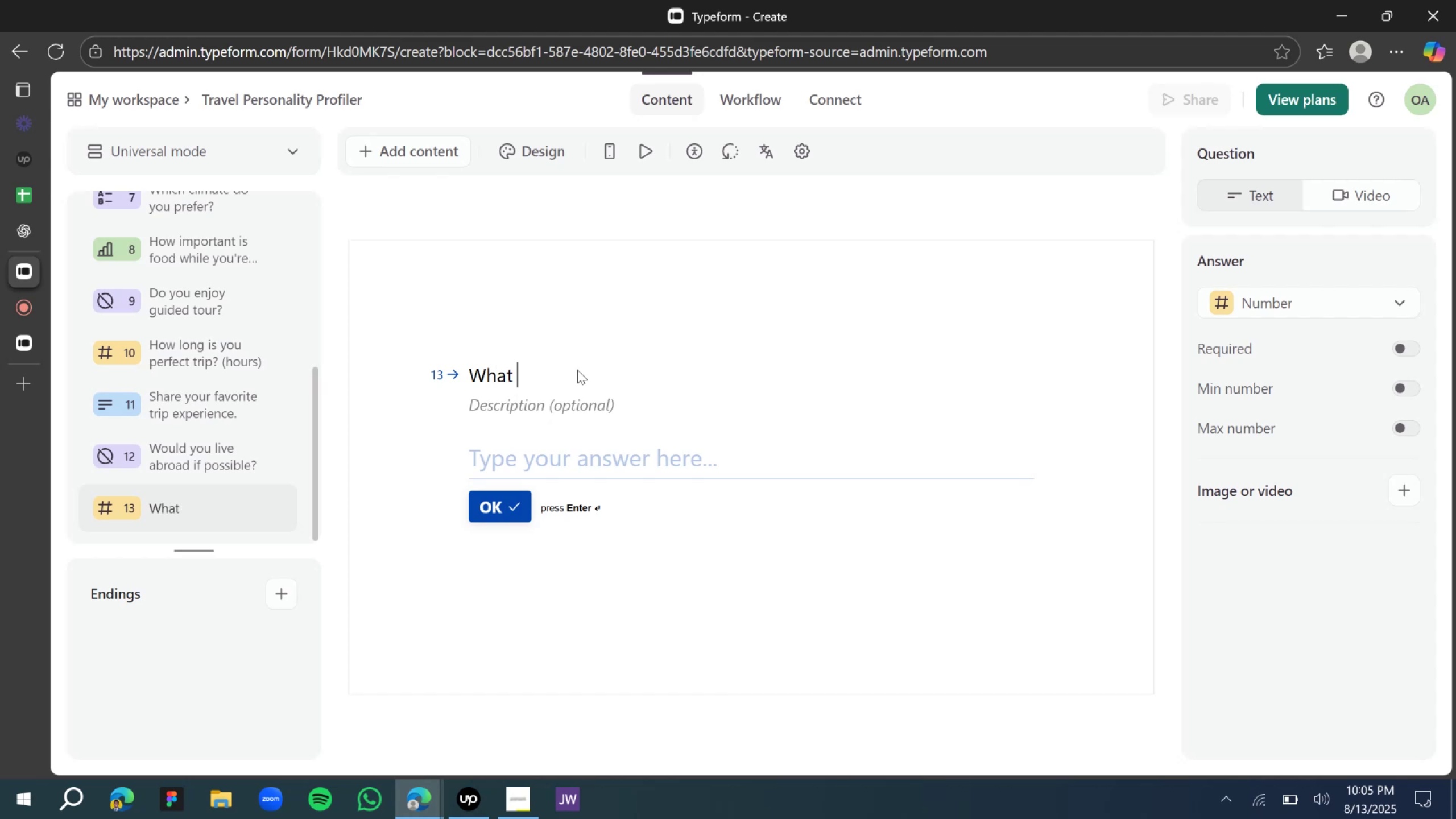 
type(is your dream )
 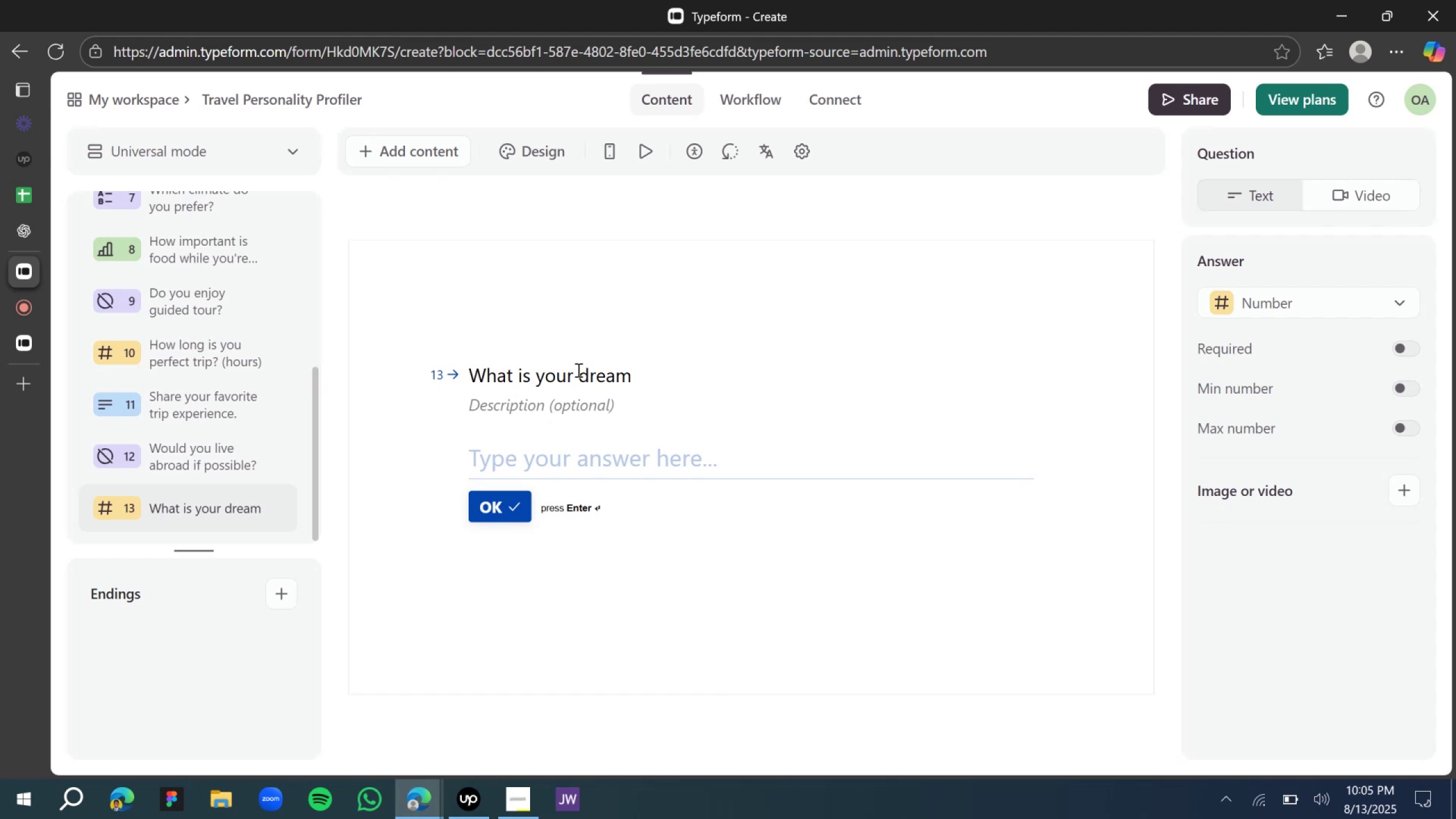 
wait(11.82)
 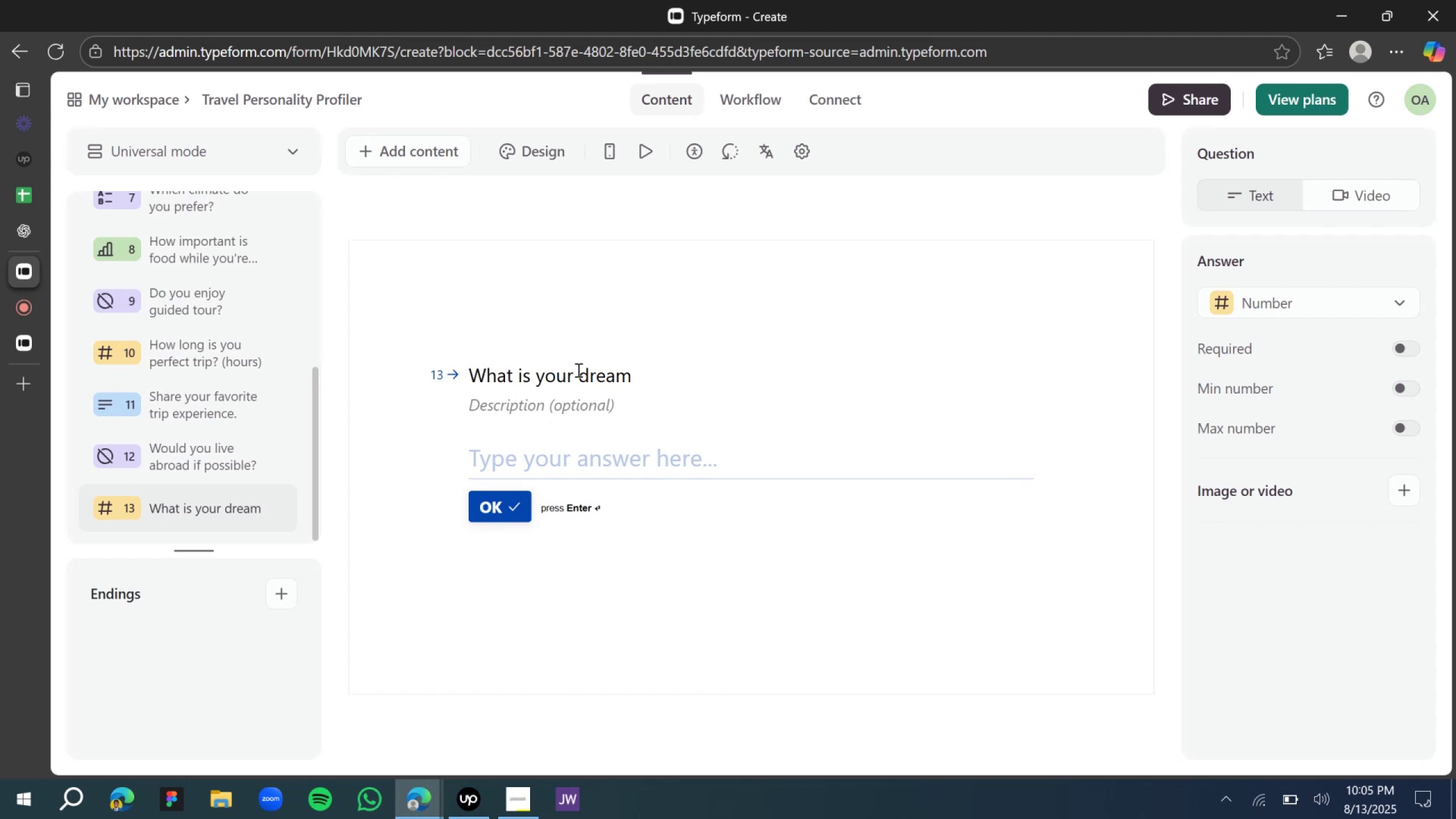 
type(trip budget?)
 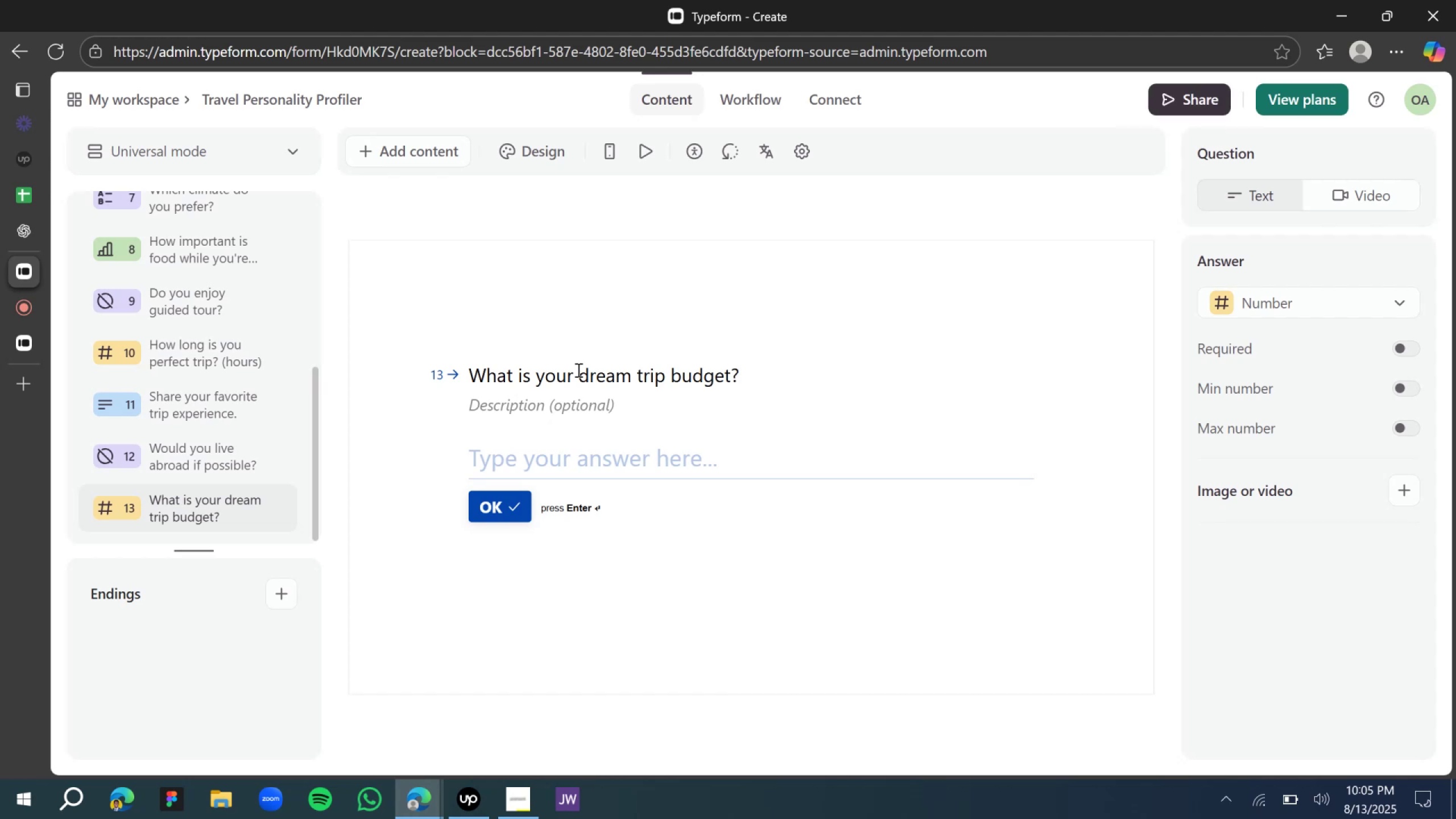 
wait(9.6)
 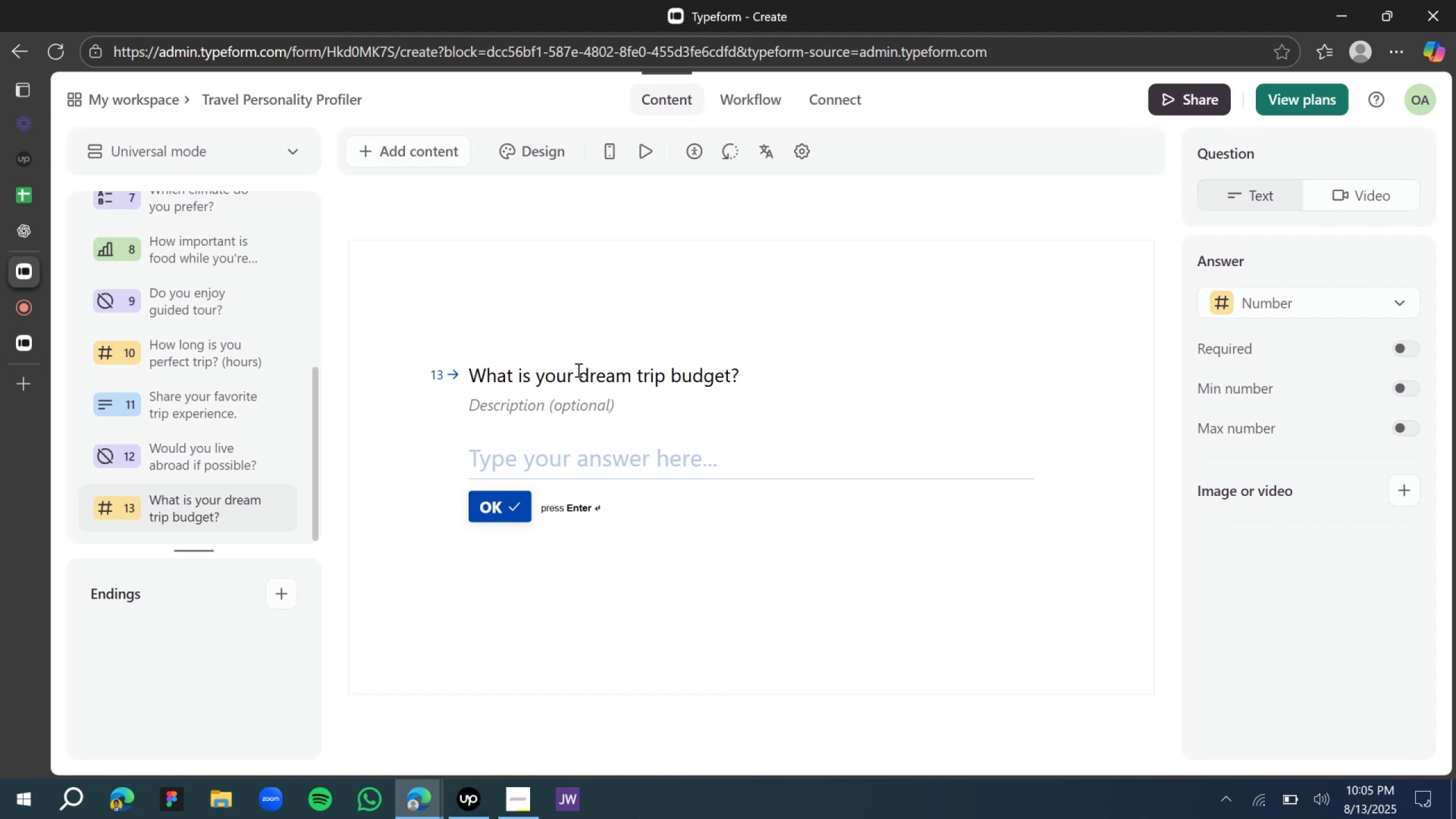 
left_click([567, 459])
 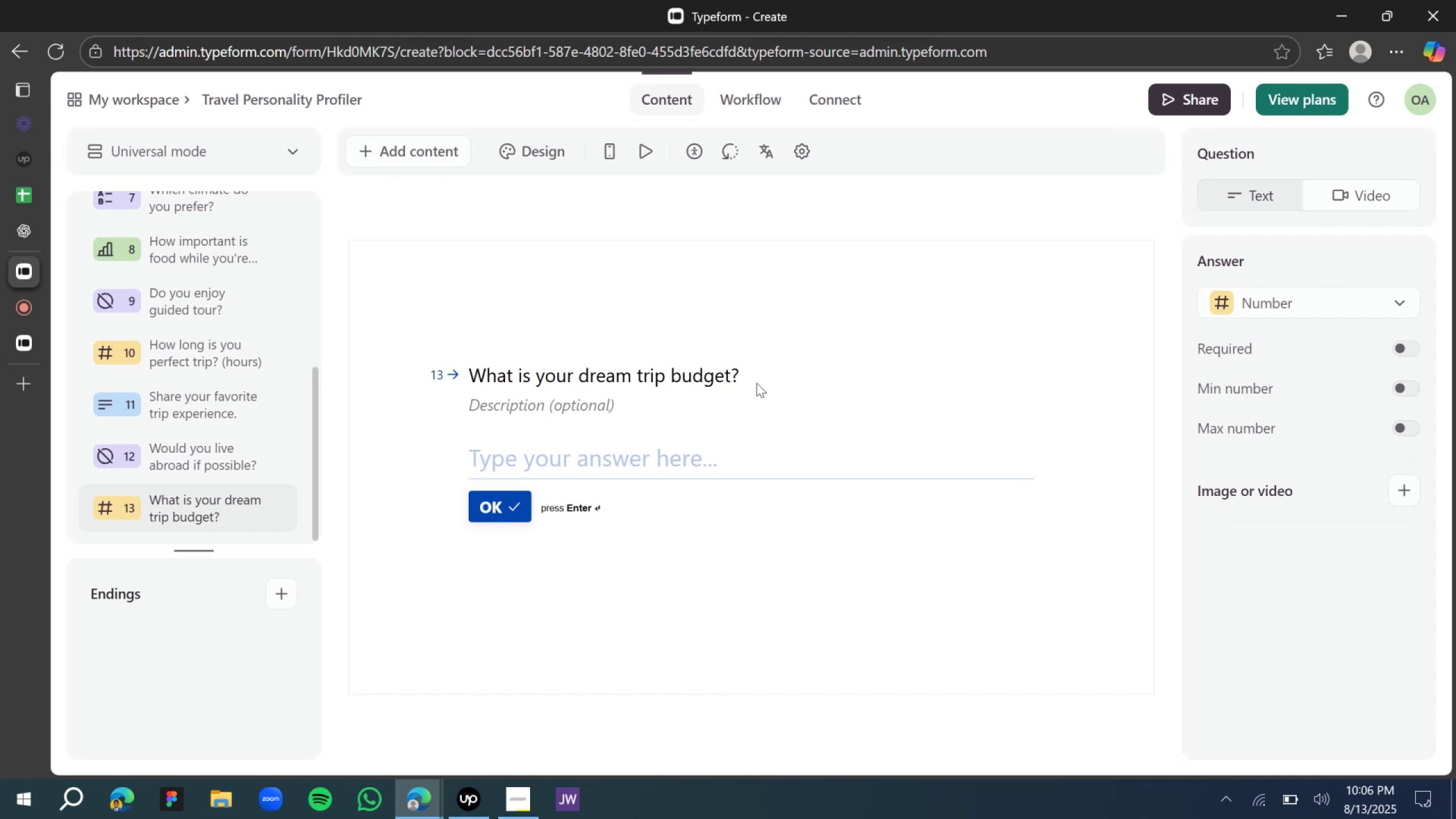 
left_click([751, 369])
 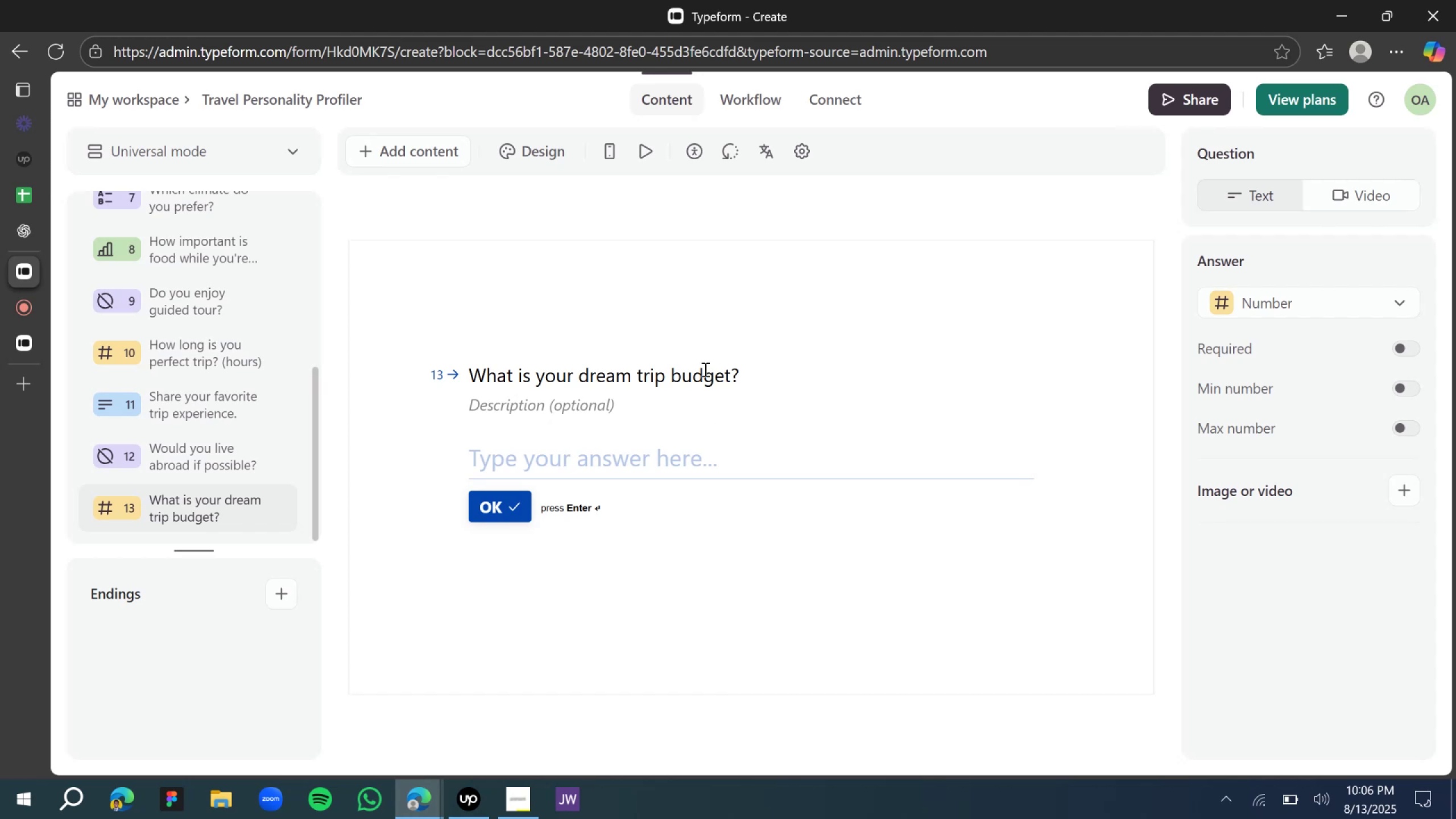 
left_click([704, 369])
 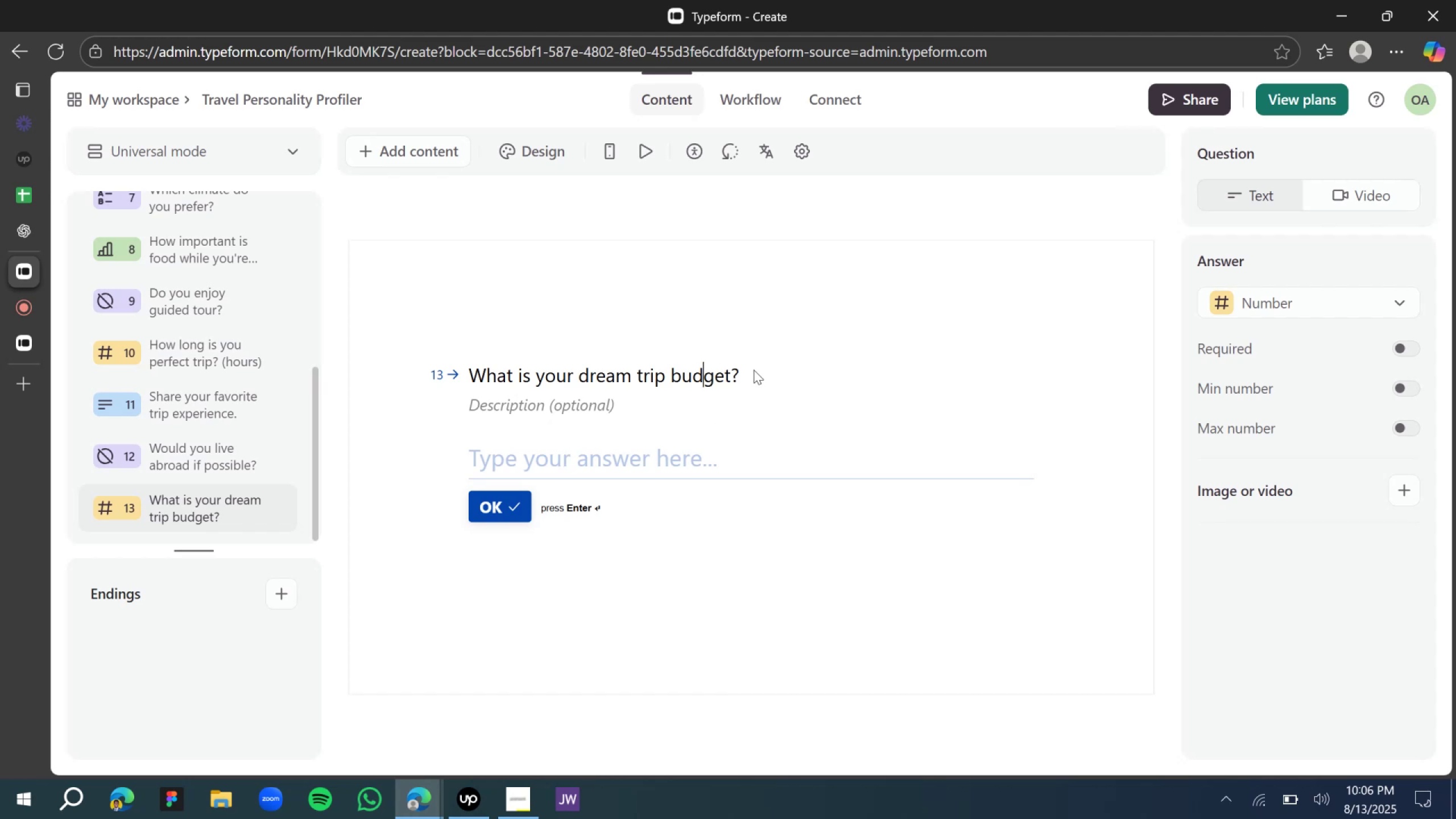 
left_click([754, 370])
 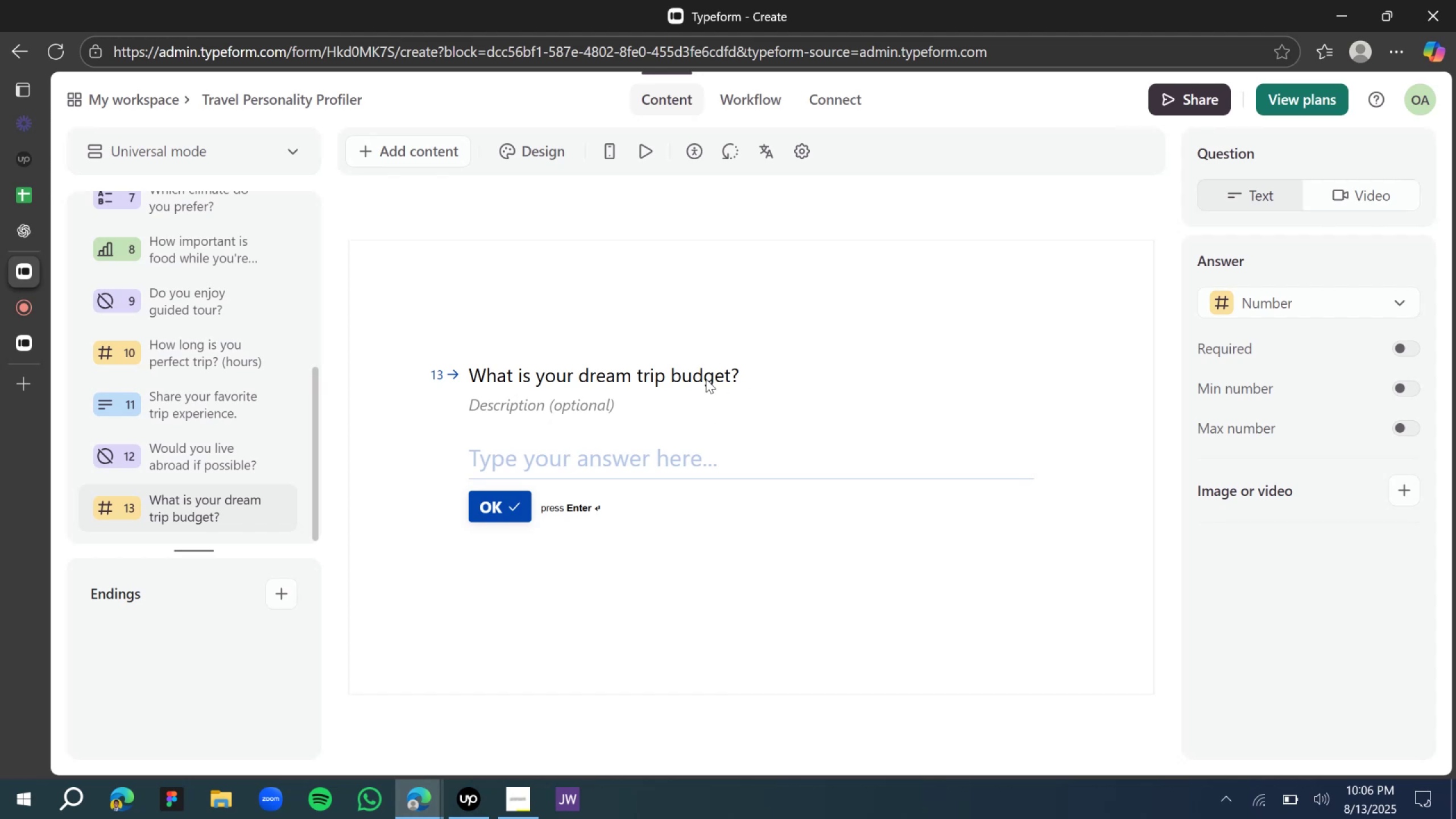 
left_click([706, 379])
 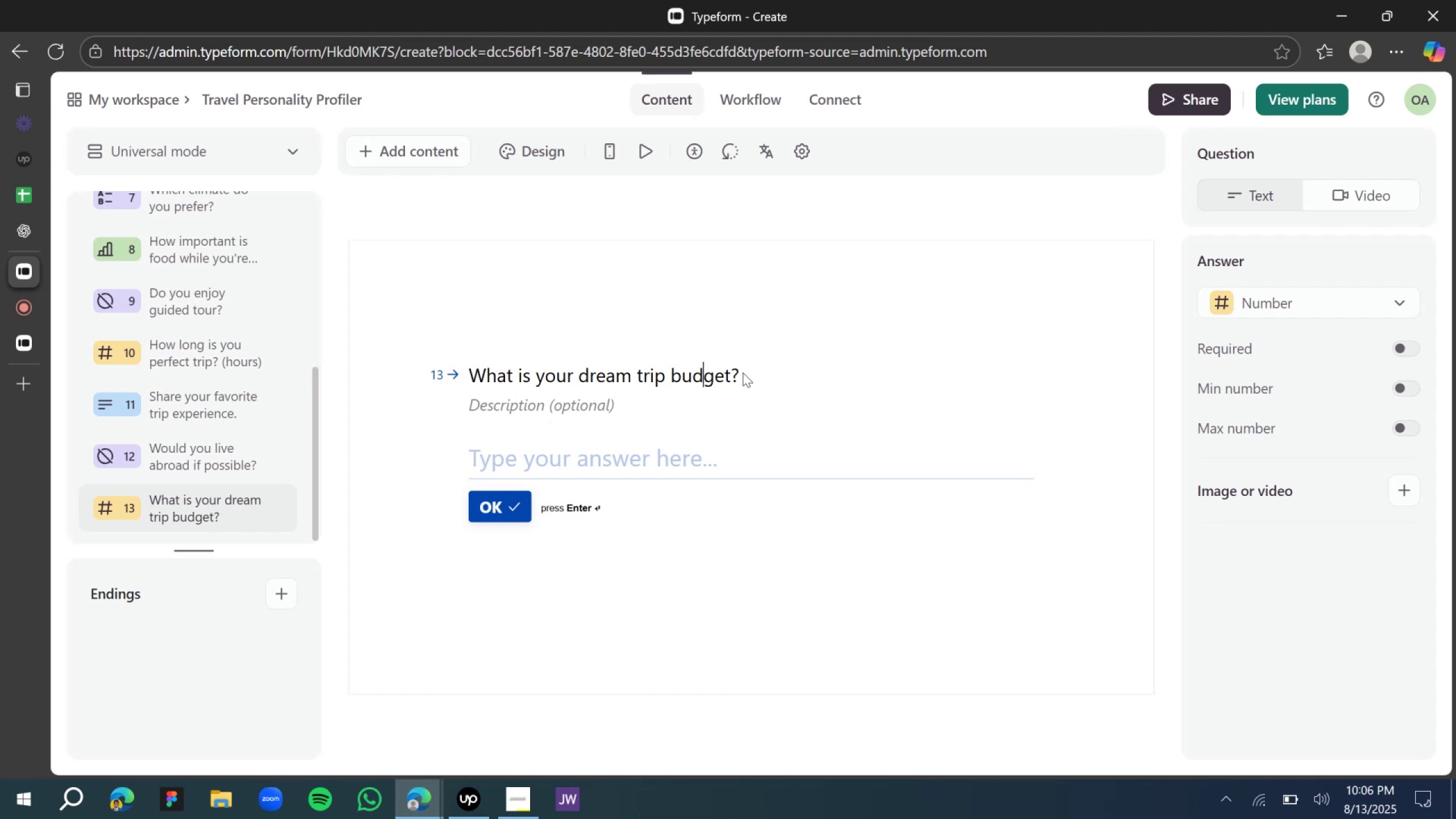 
left_click([743, 373])
 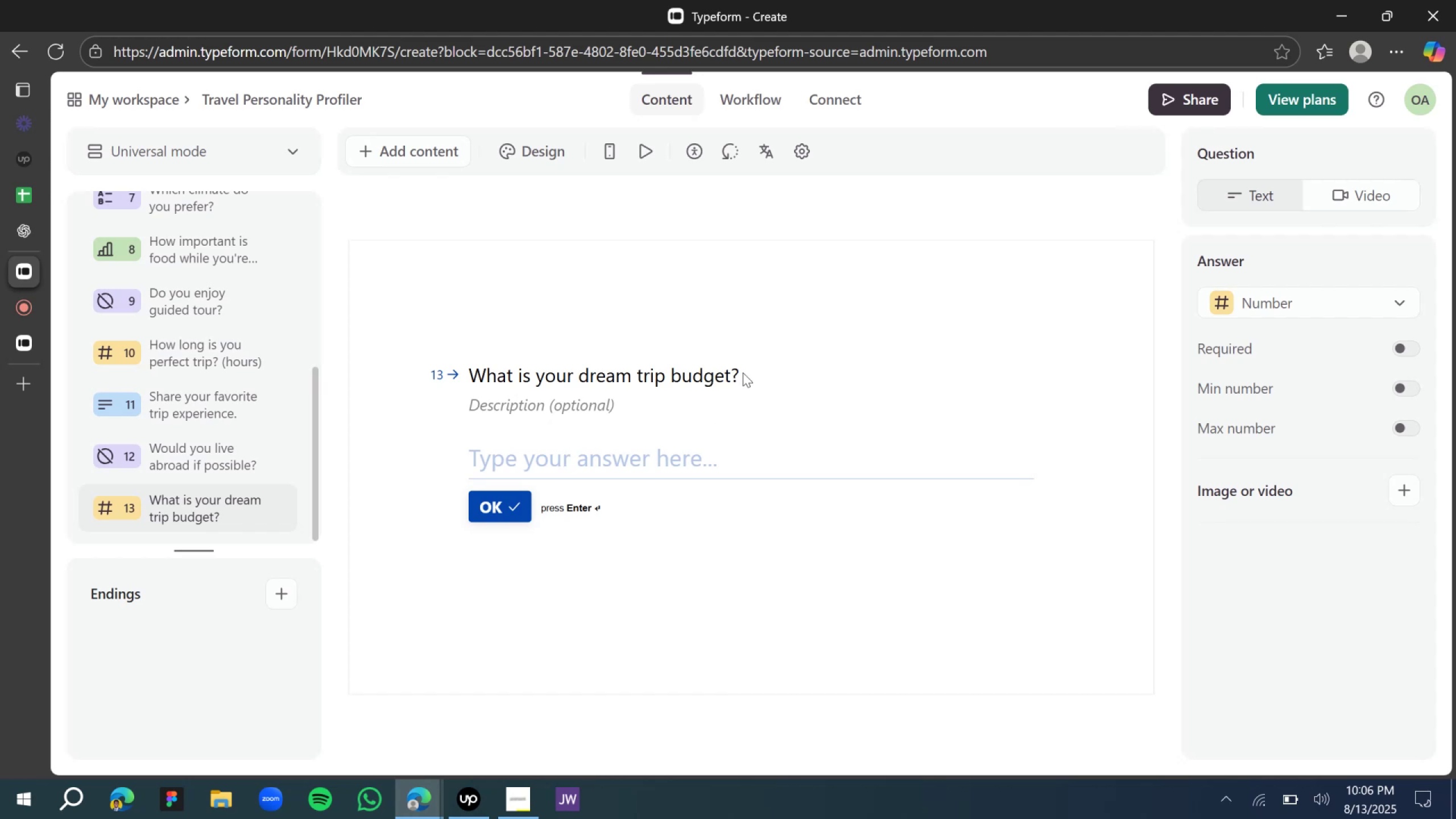 
key(ArrowRight)
 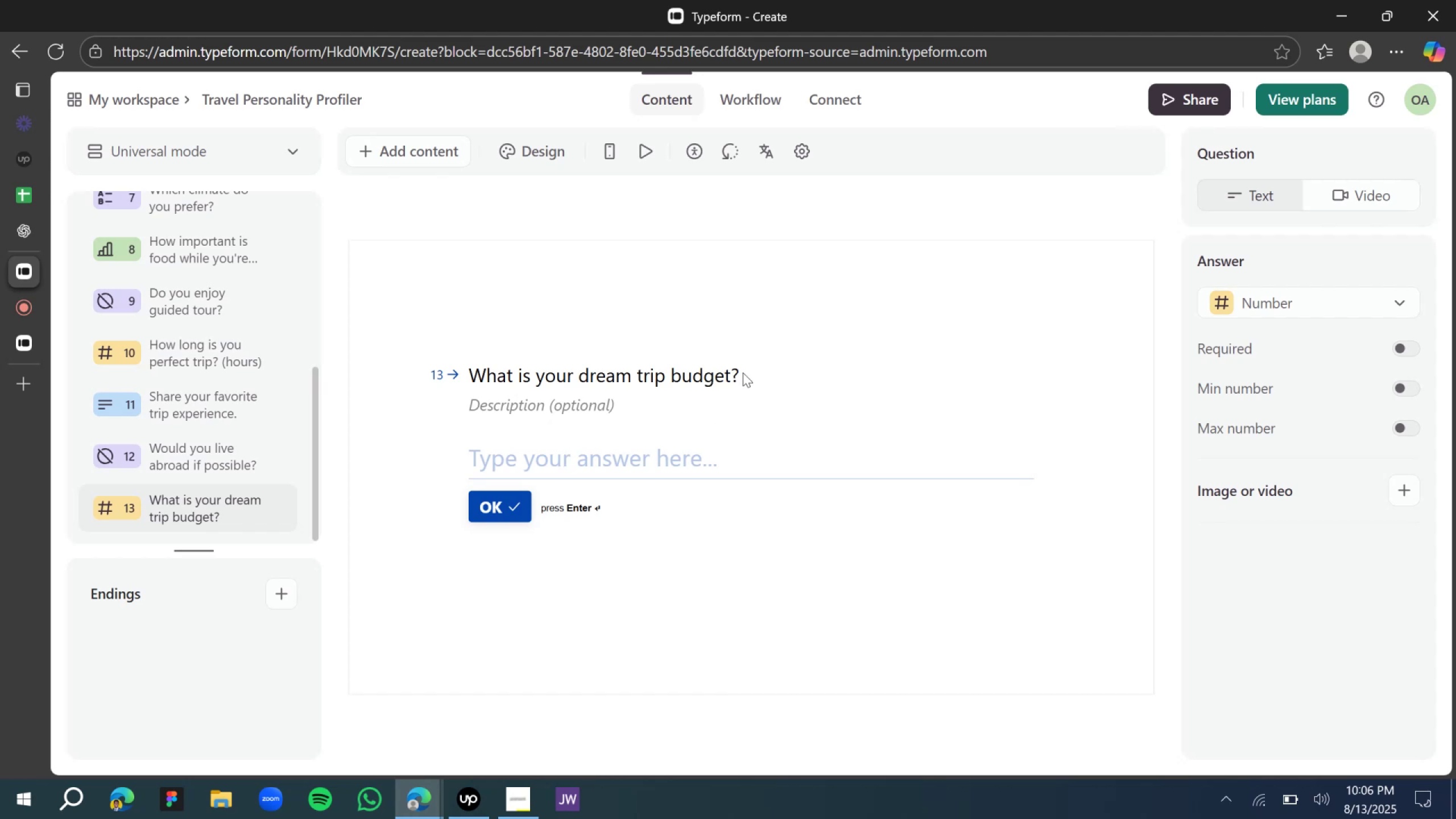 
key(ArrowRight)
 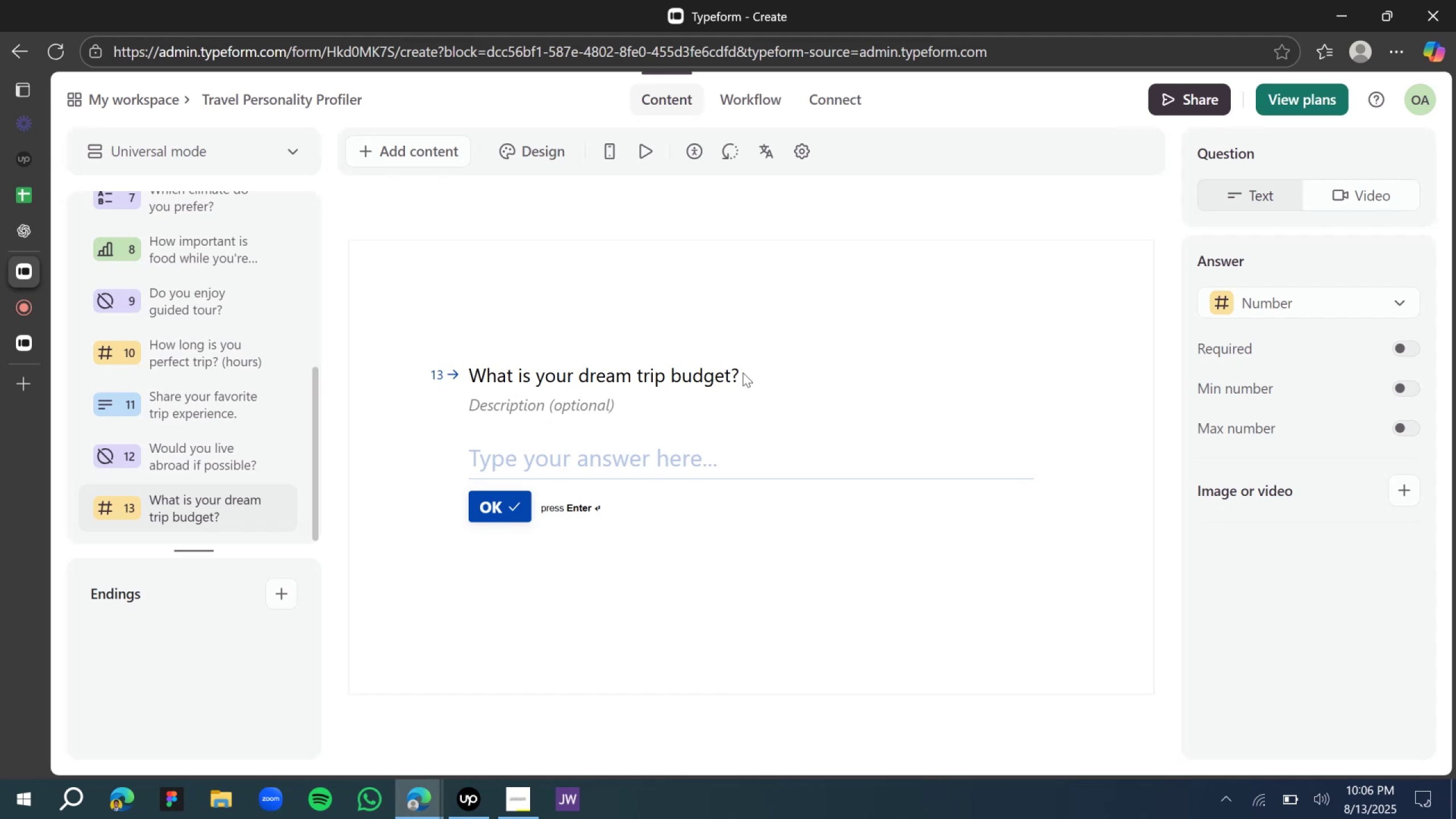 
key(ArrowRight)
 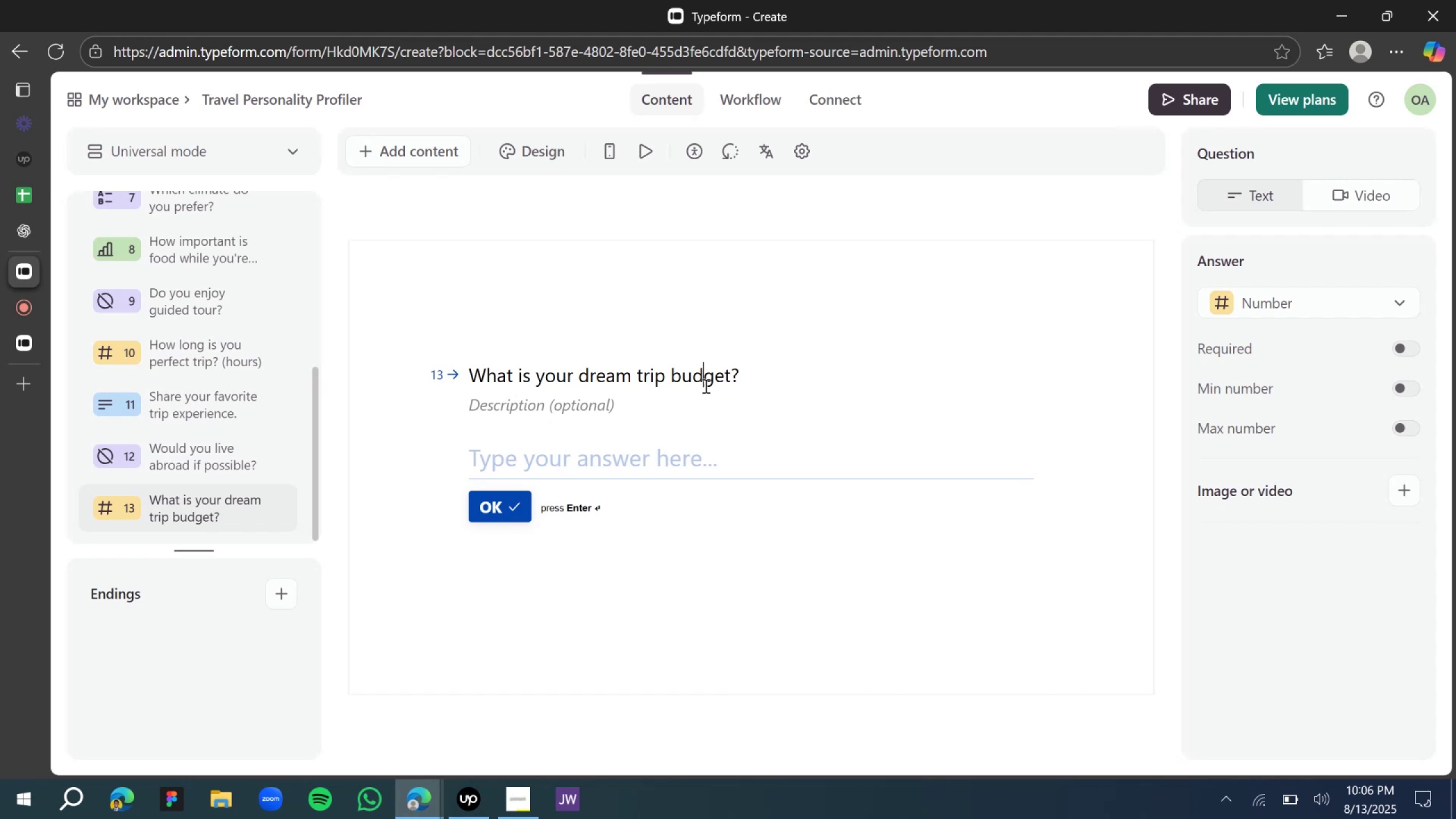 
key(ArrowRight)
 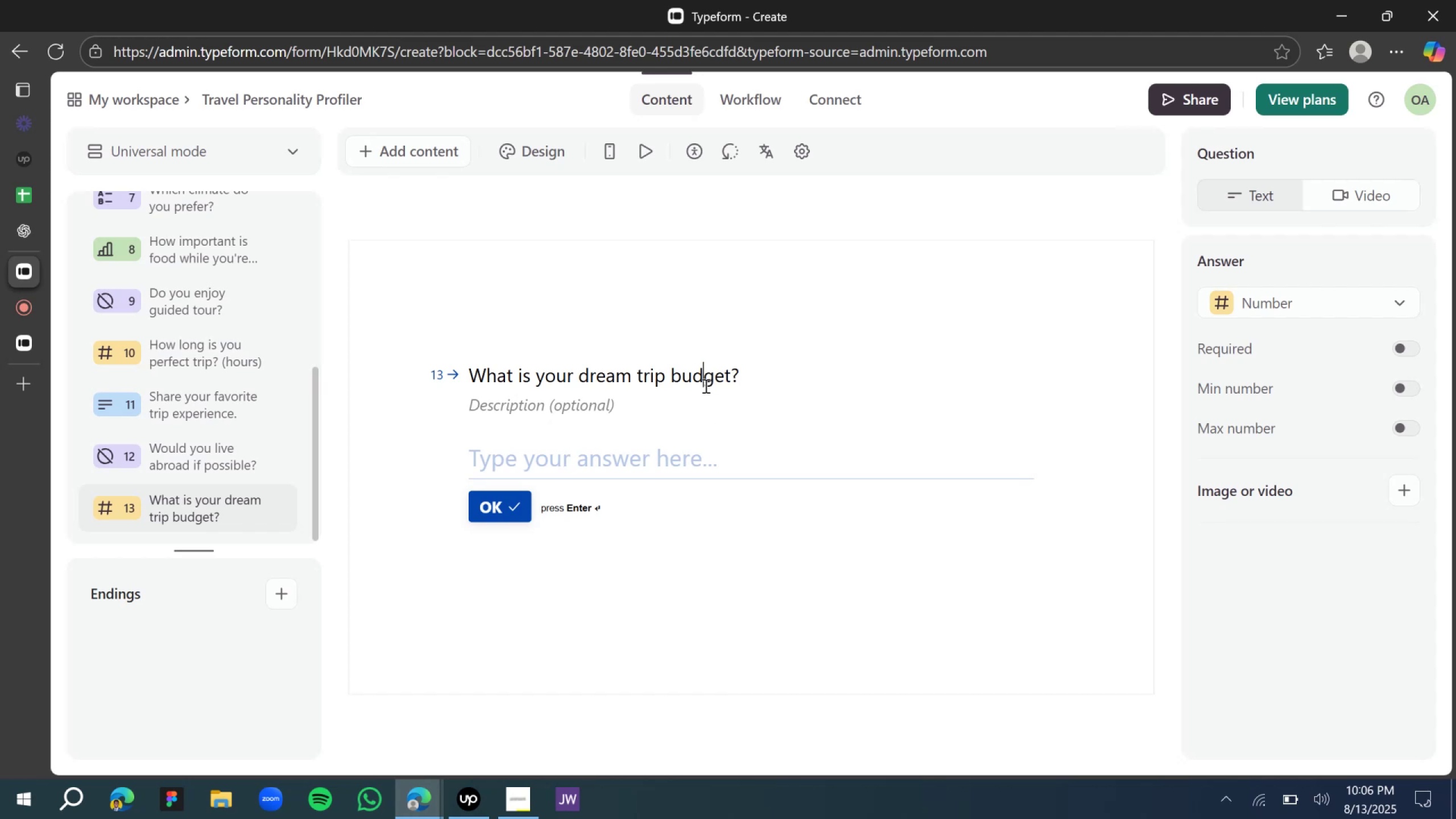 
key(ArrowRight)
 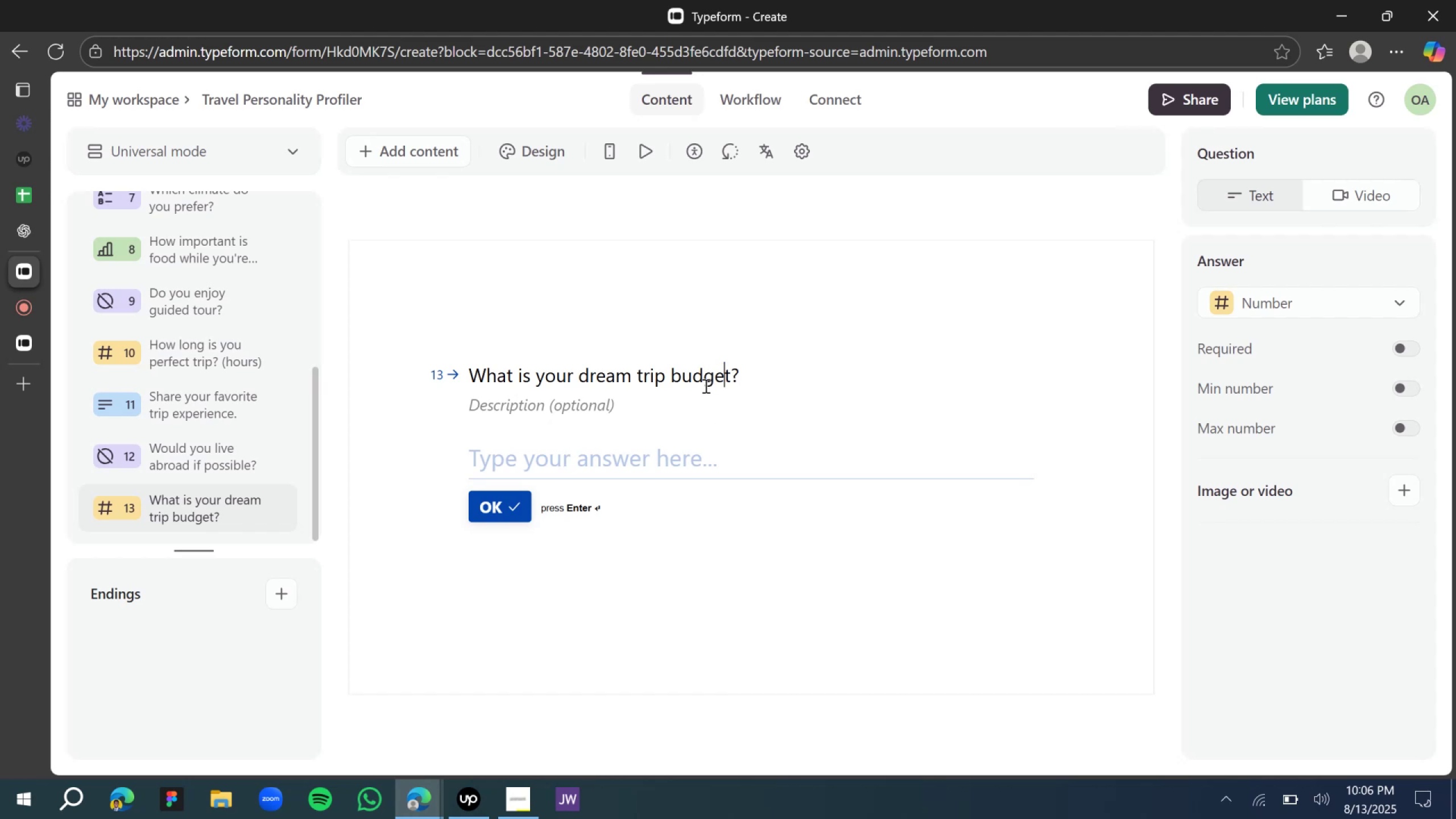 
key(ArrowRight)
 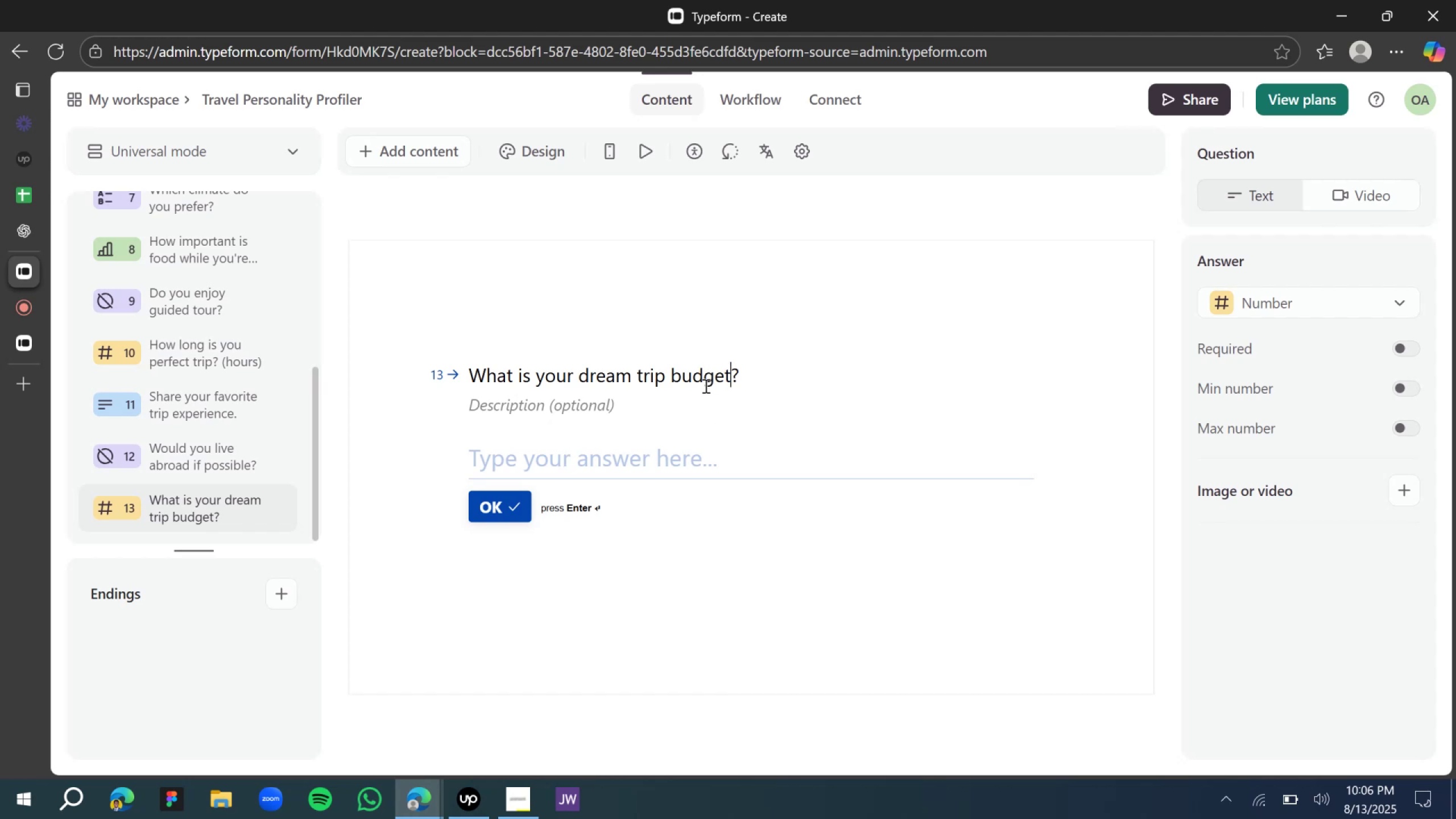 
key(ArrowRight)
 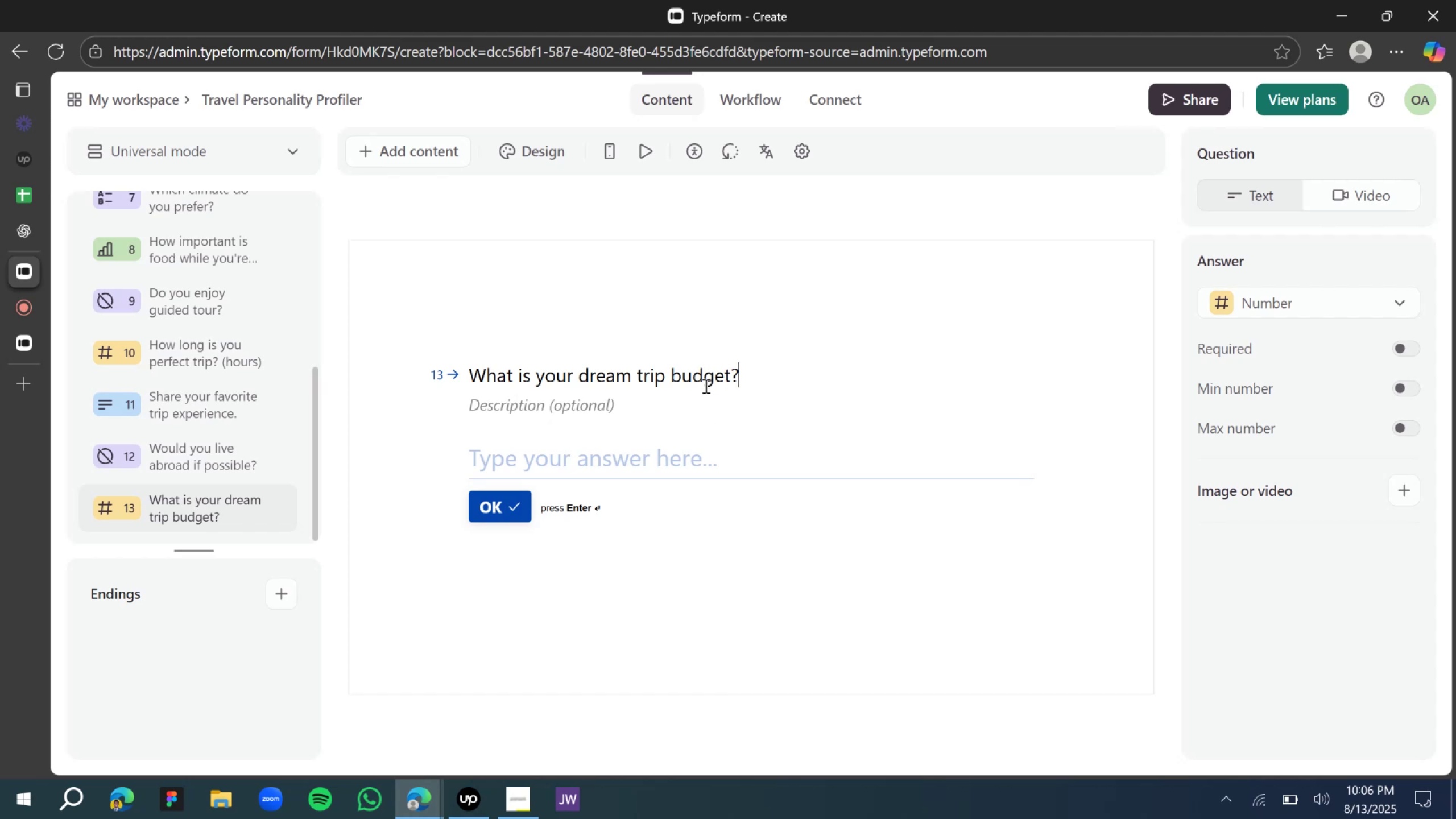 
type( ($)
 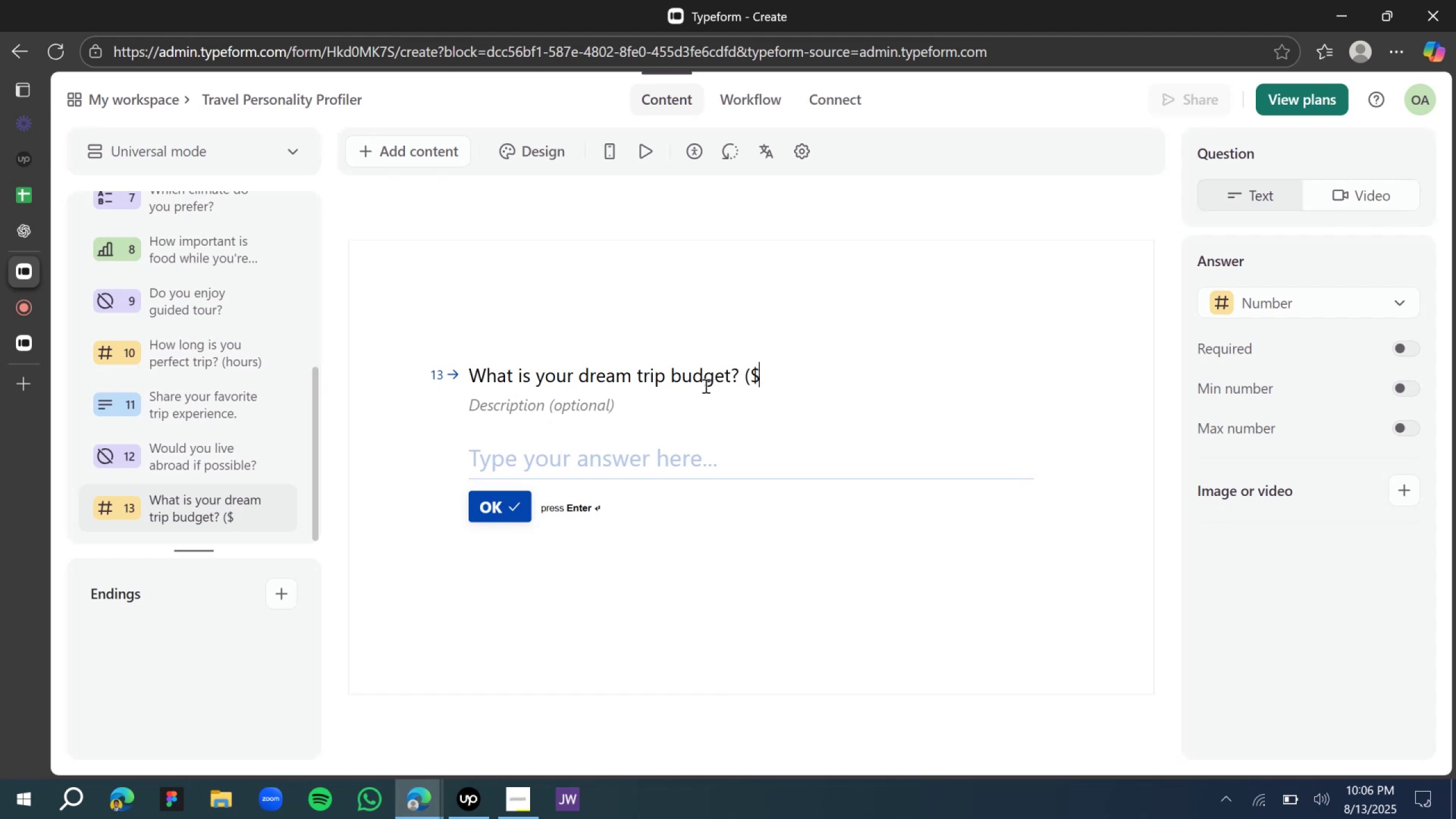 
key(Shift+0)
 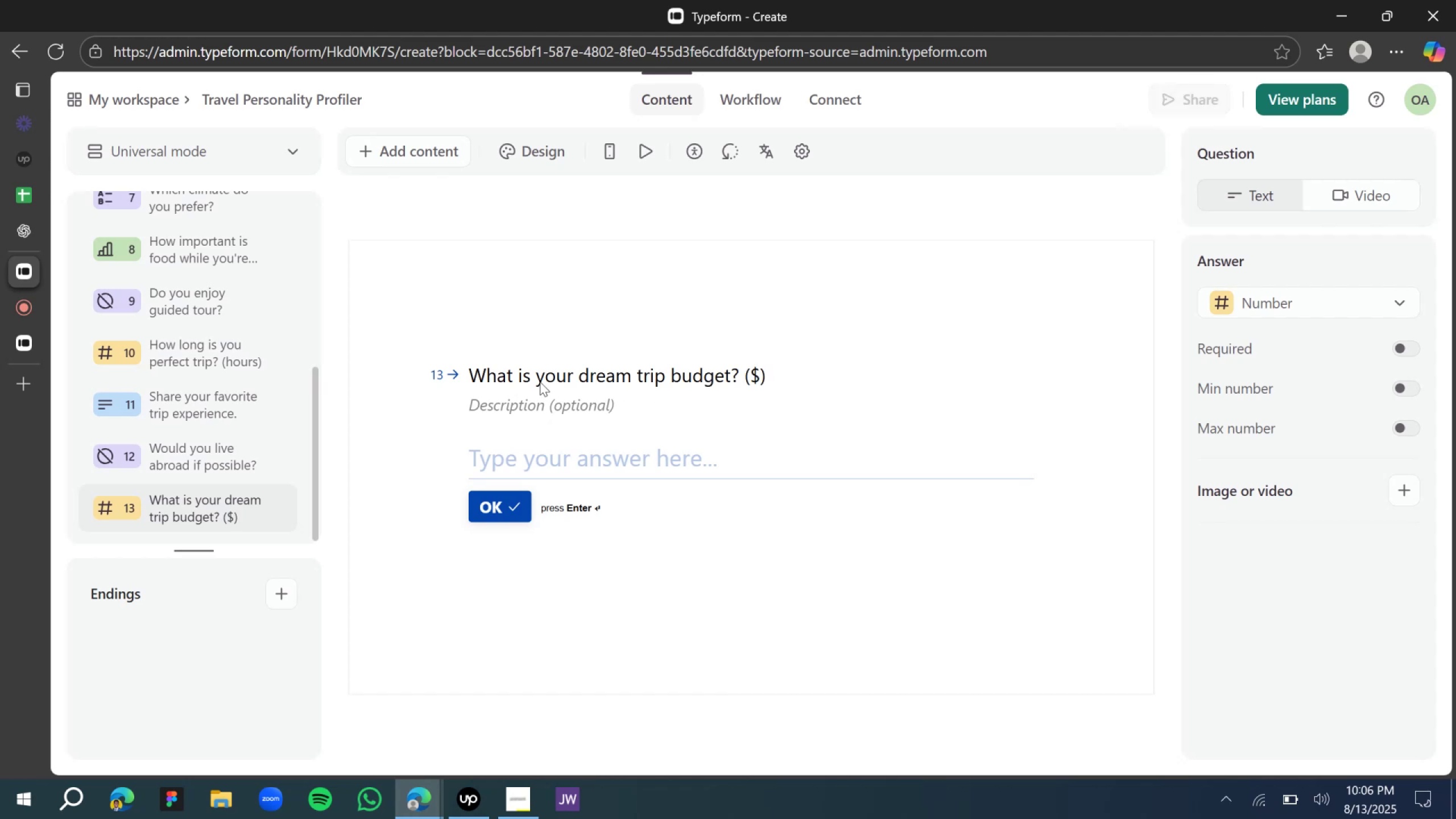 
left_click([465, 299])
 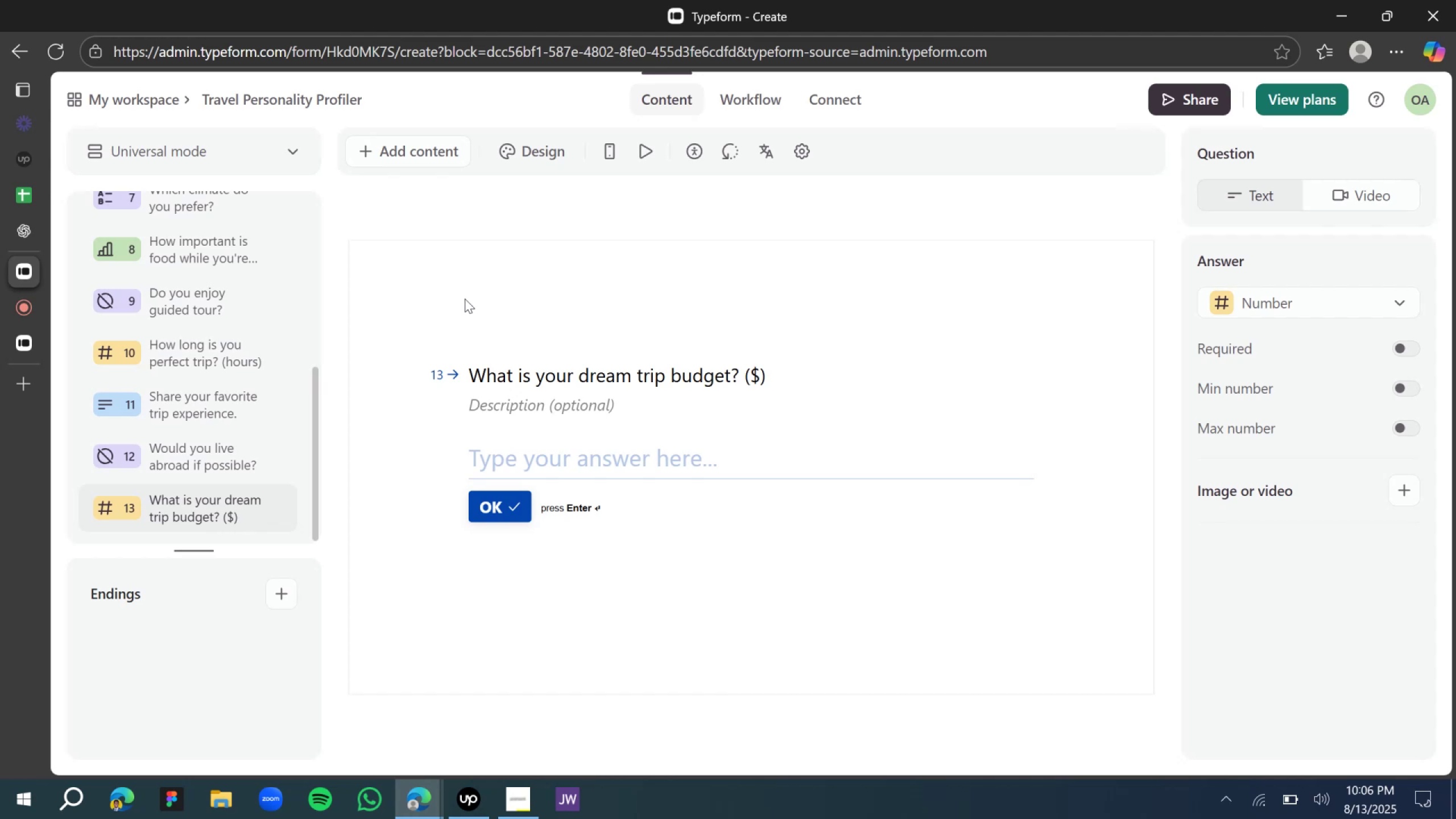 
wait(8.79)
 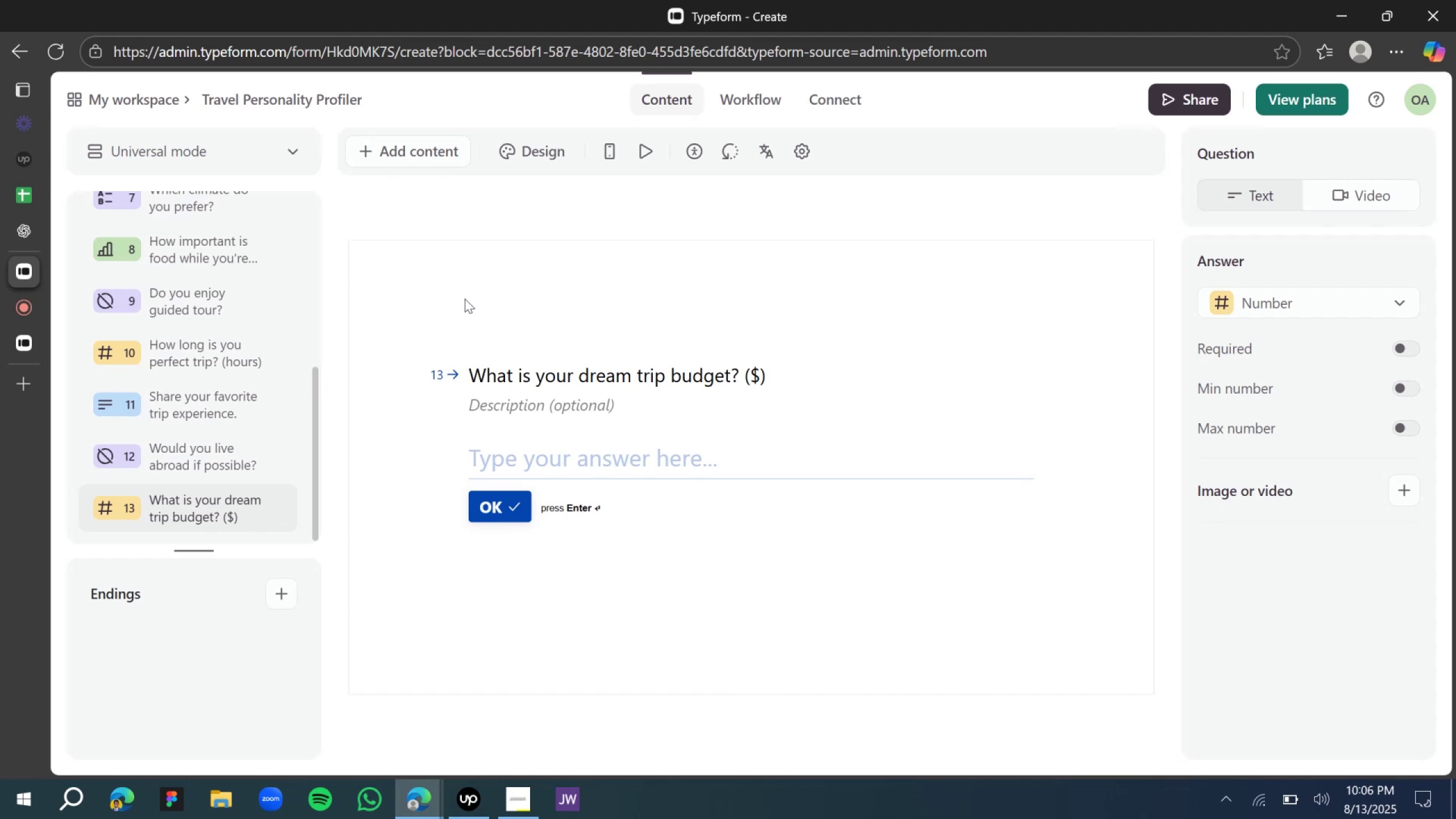 
left_click([642, 151])
 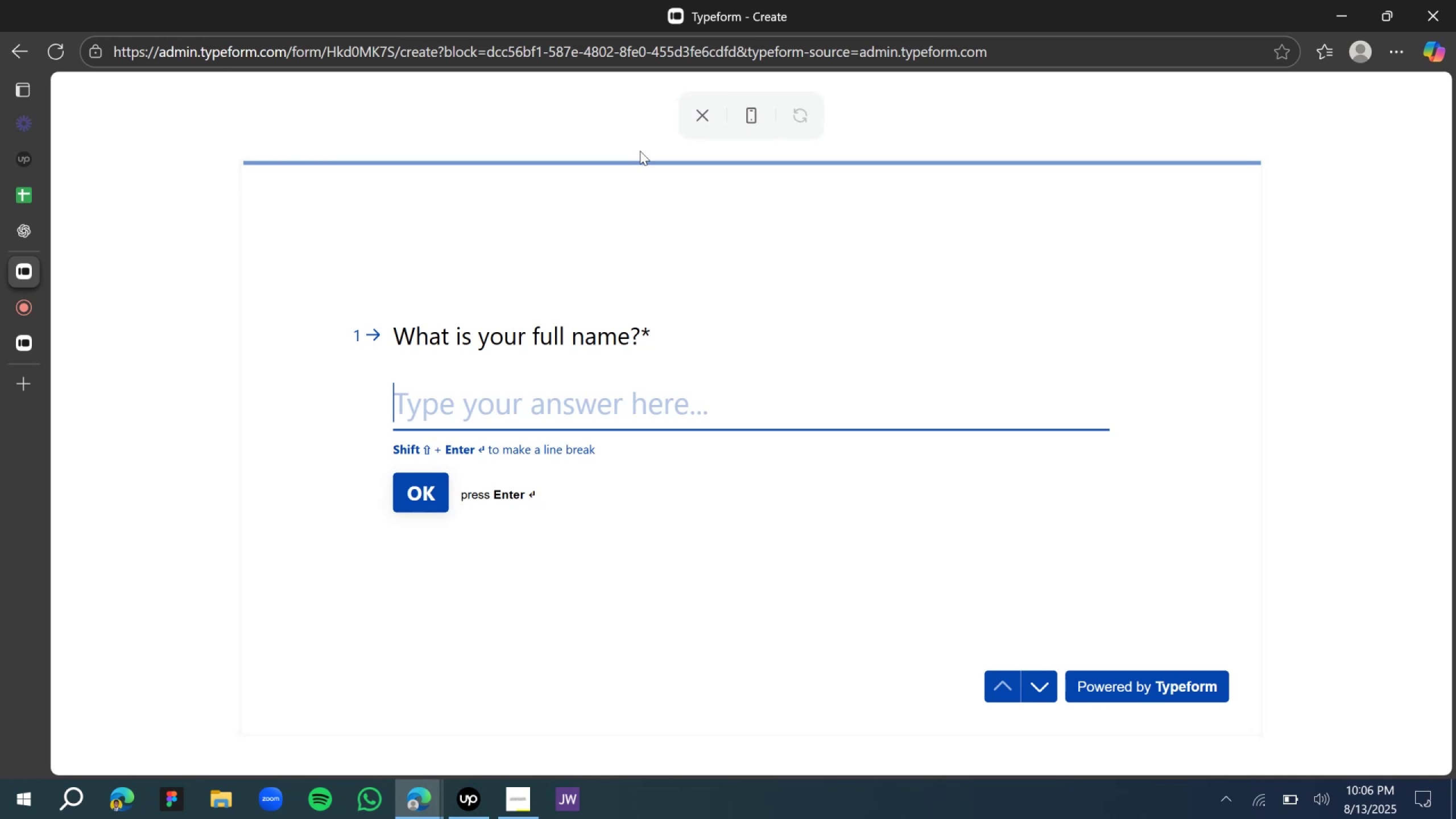 
wait(10.12)
 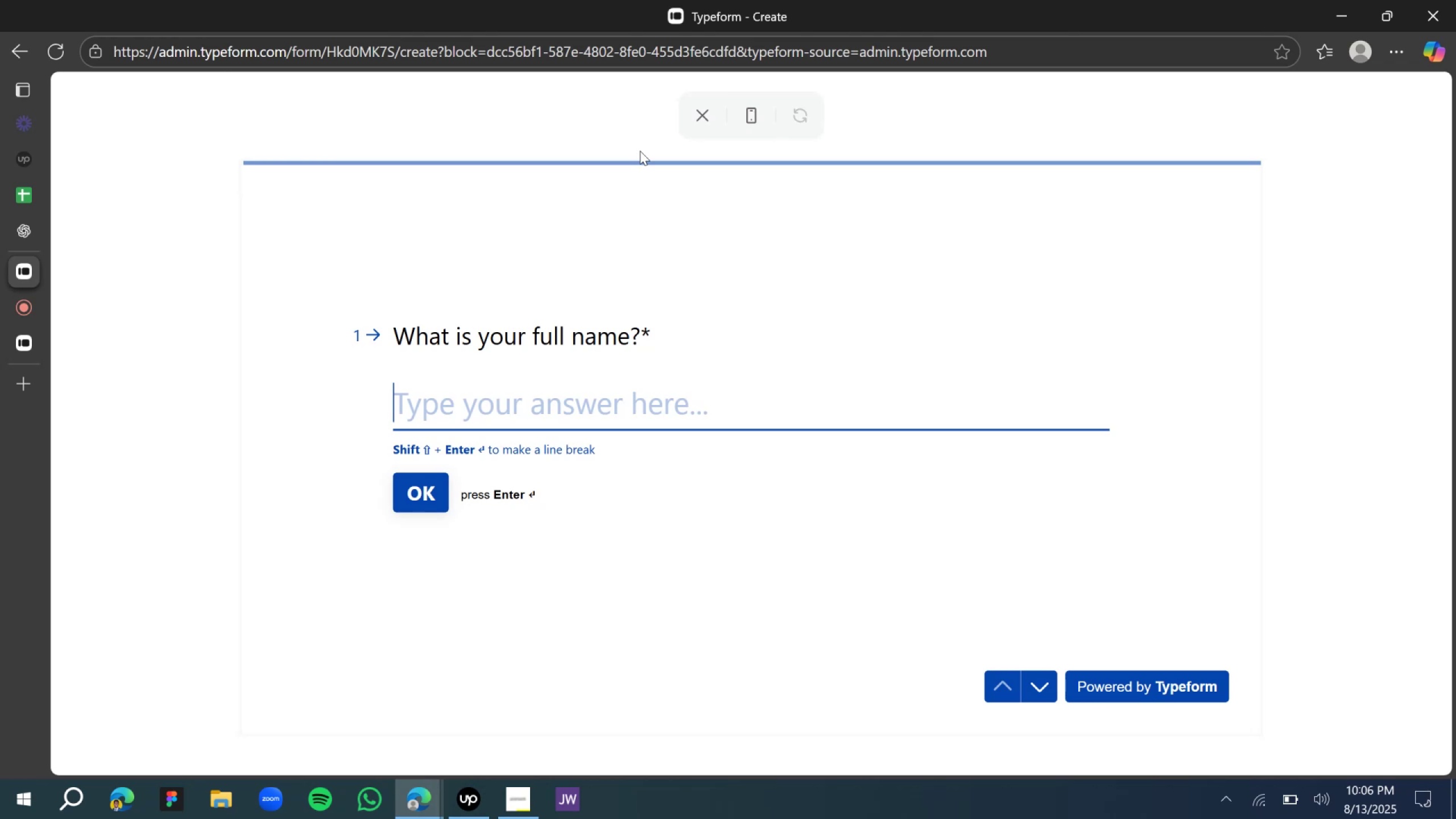 
left_click([429, 501])
 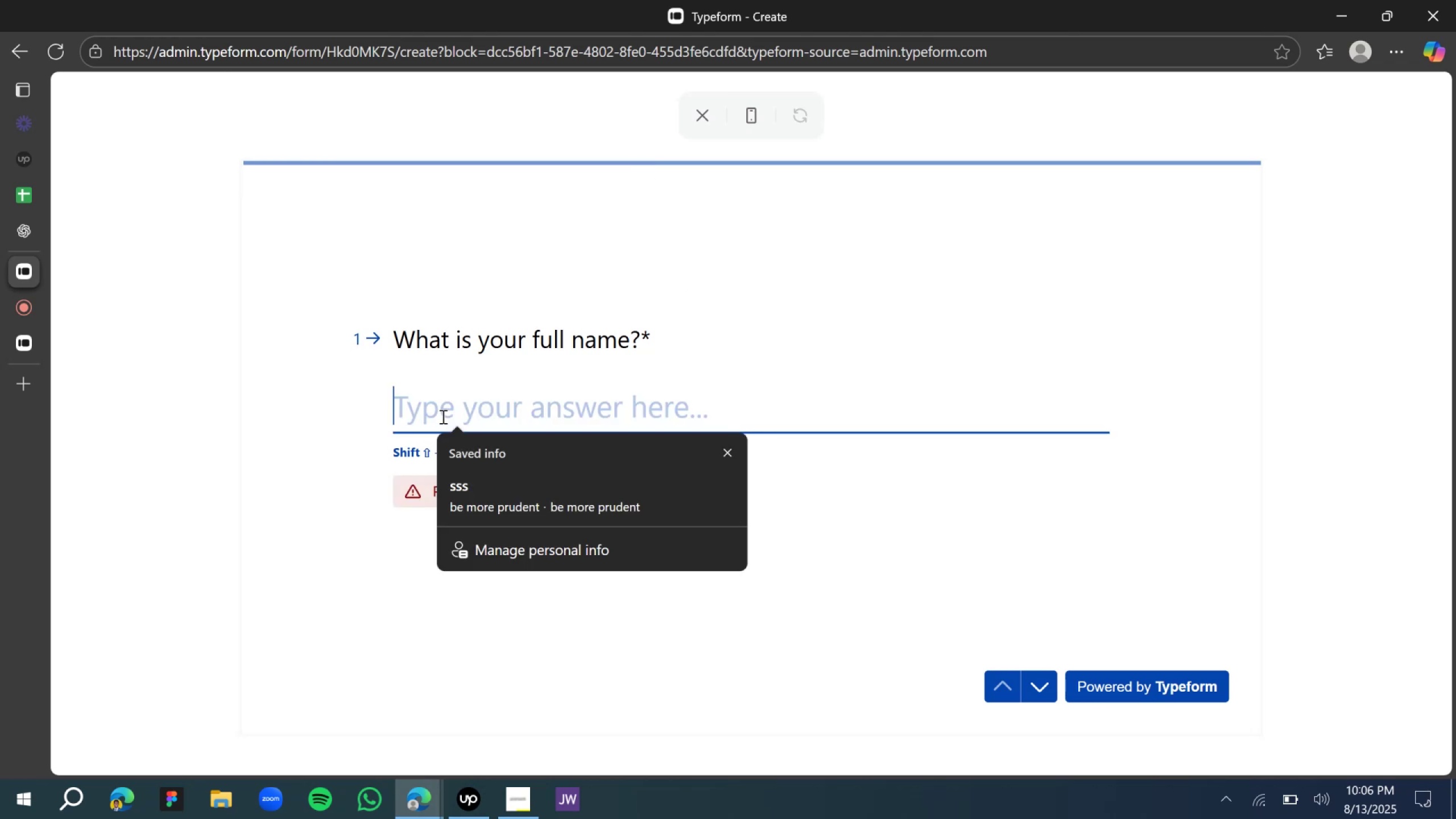 
left_click([478, 492])
 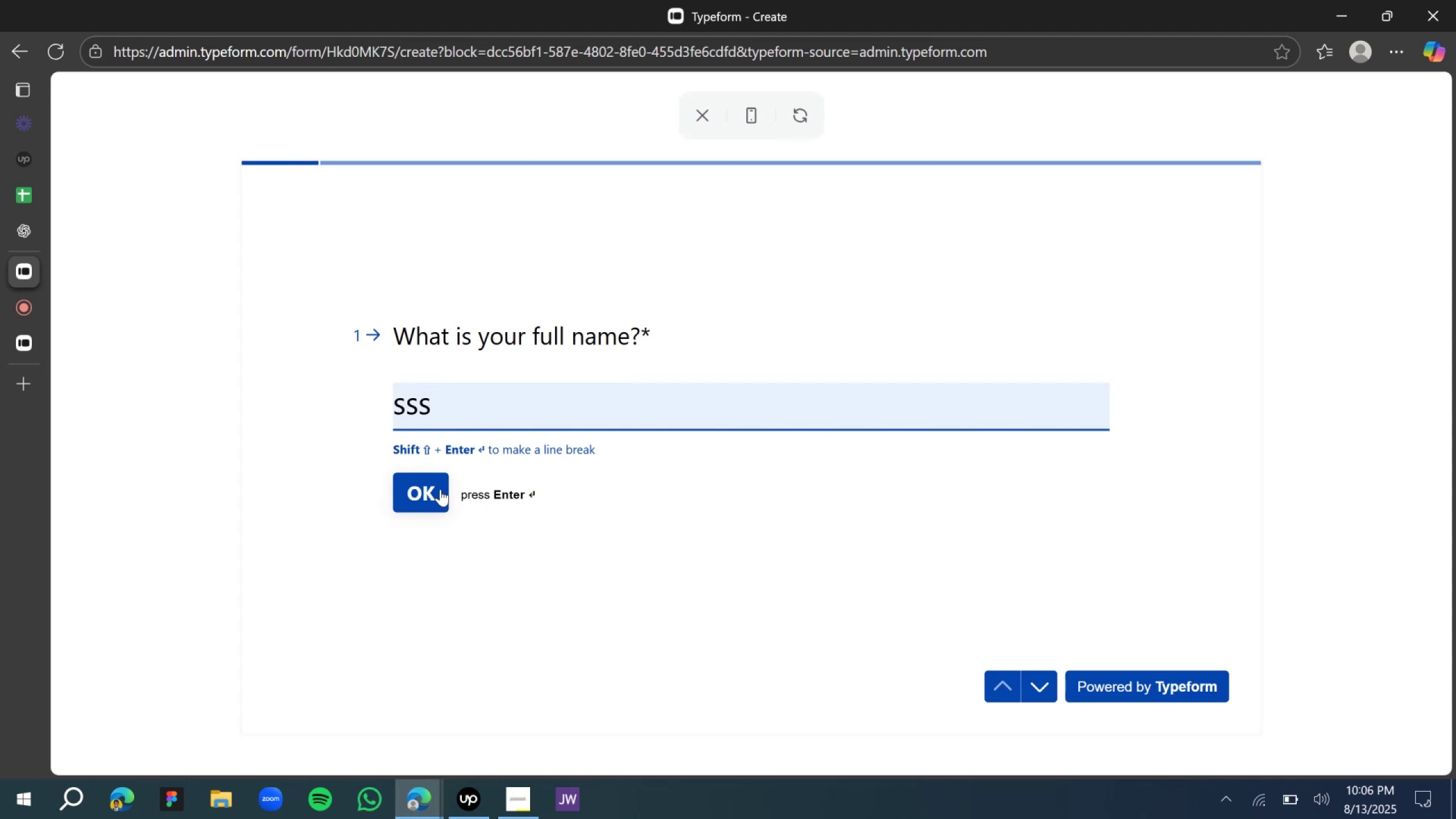 
left_click([425, 489])
 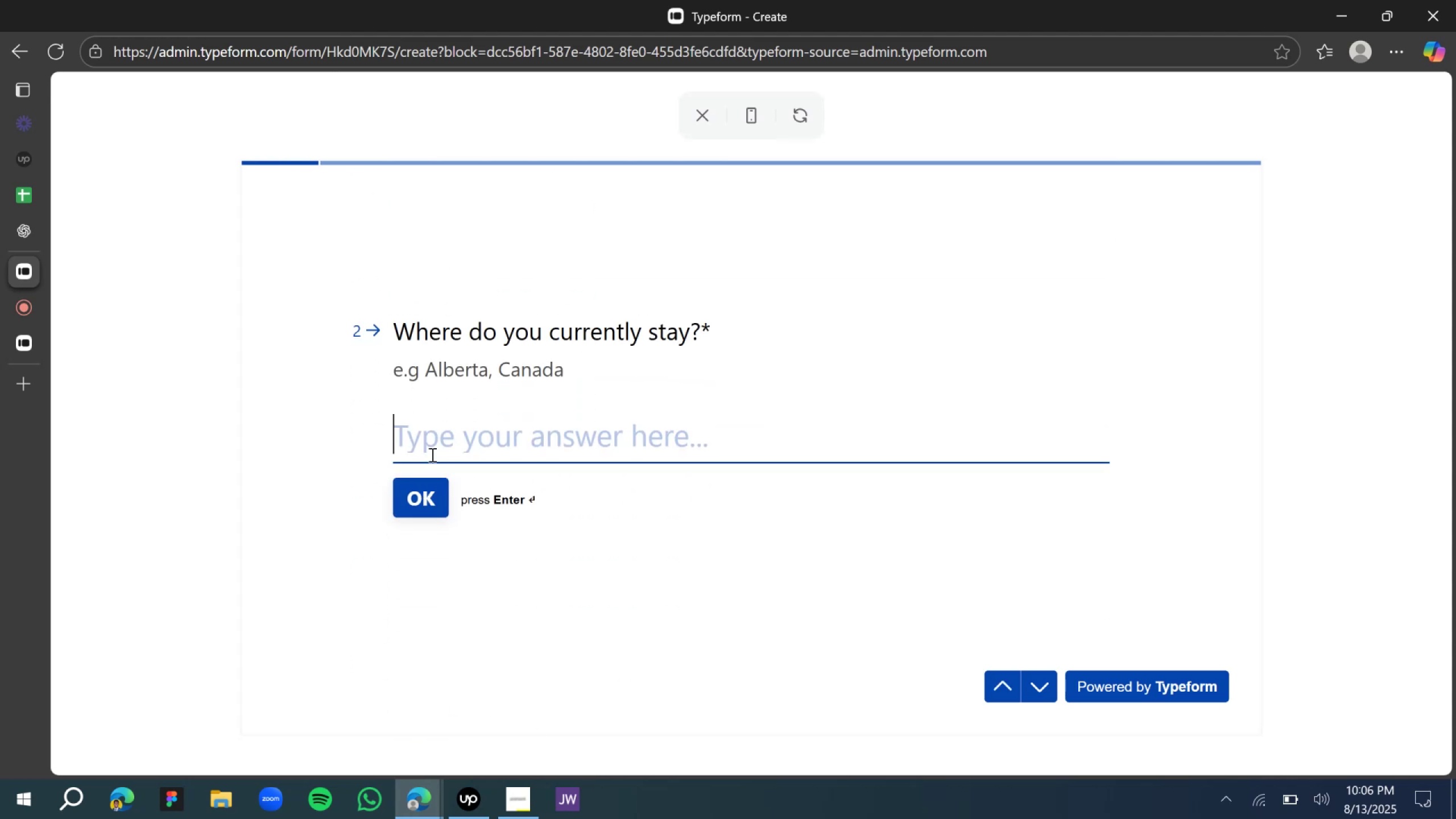 
left_click([446, 431])
 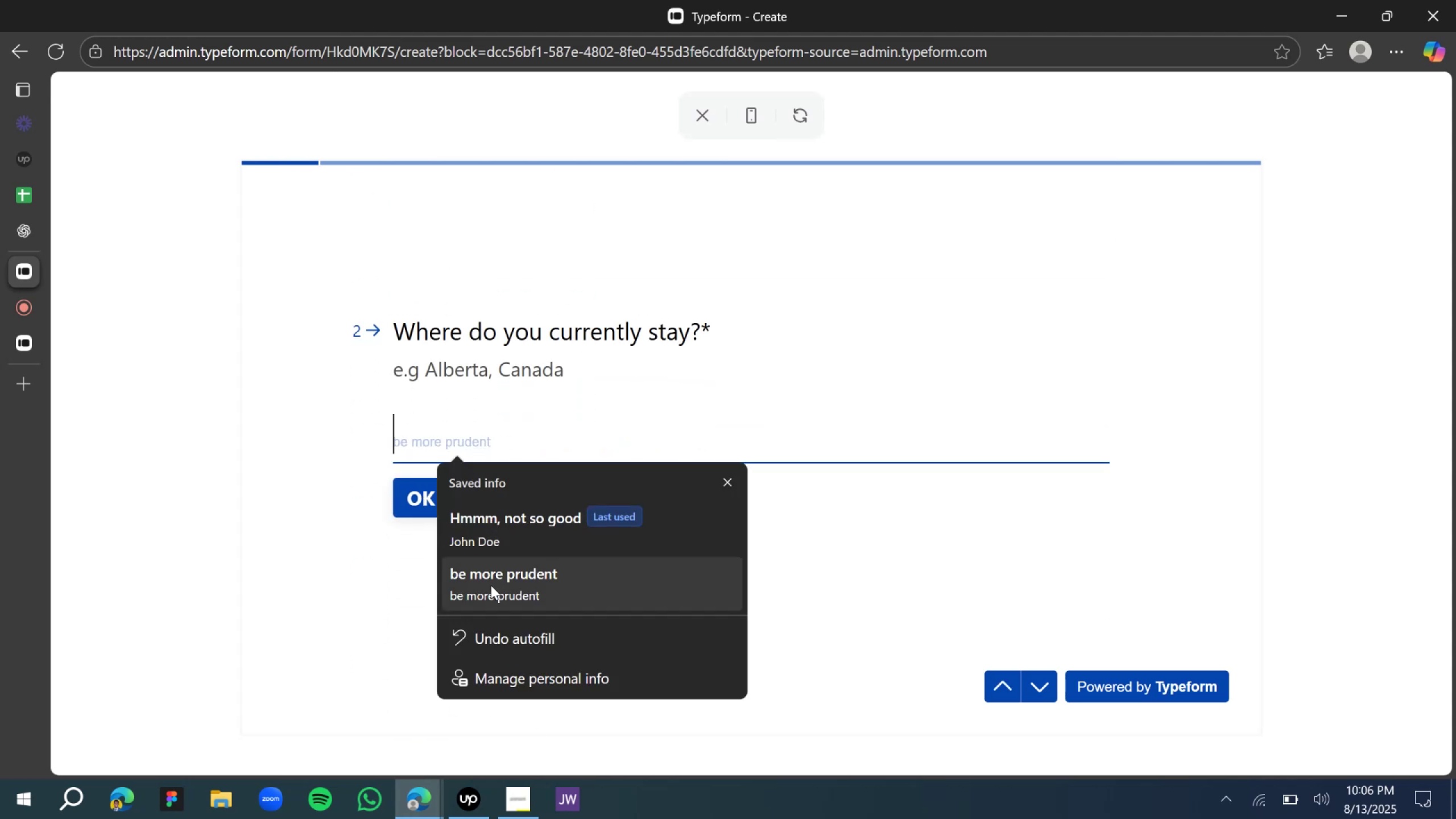 
left_click([433, 453])
 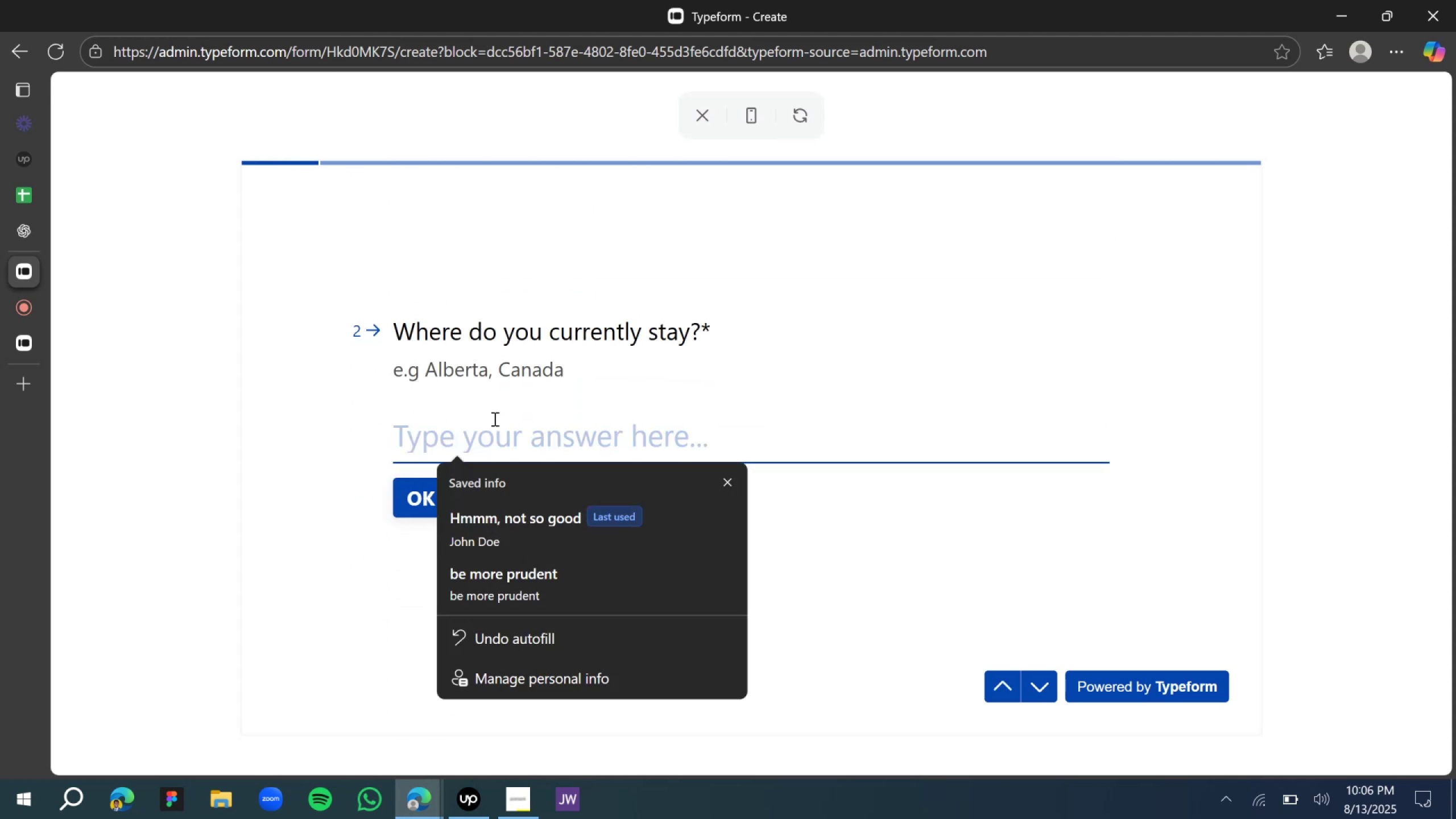 
hold_key(key=ShiftLeft, duration=1.51)
 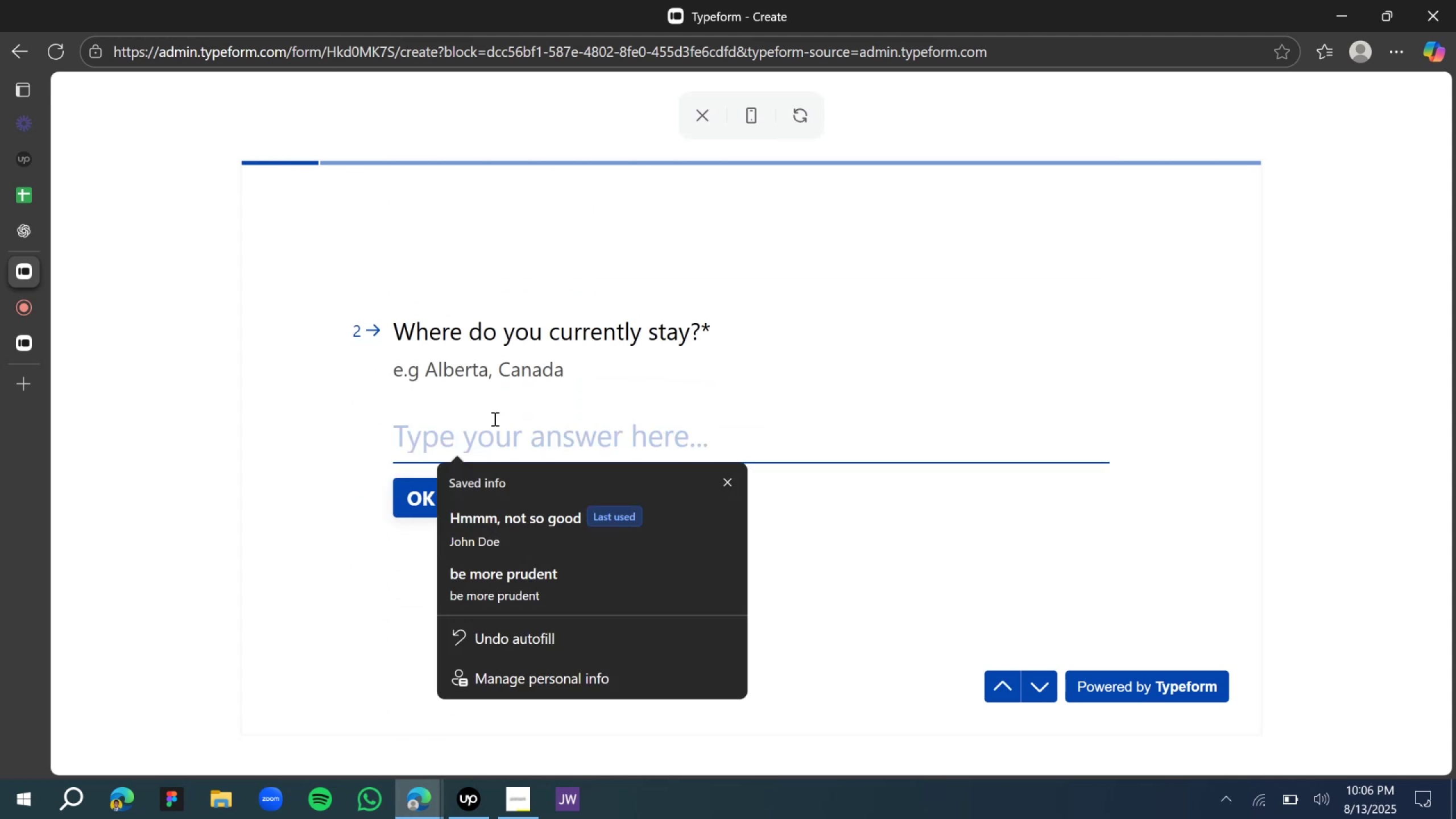 
type(Sacrimento, USA)
 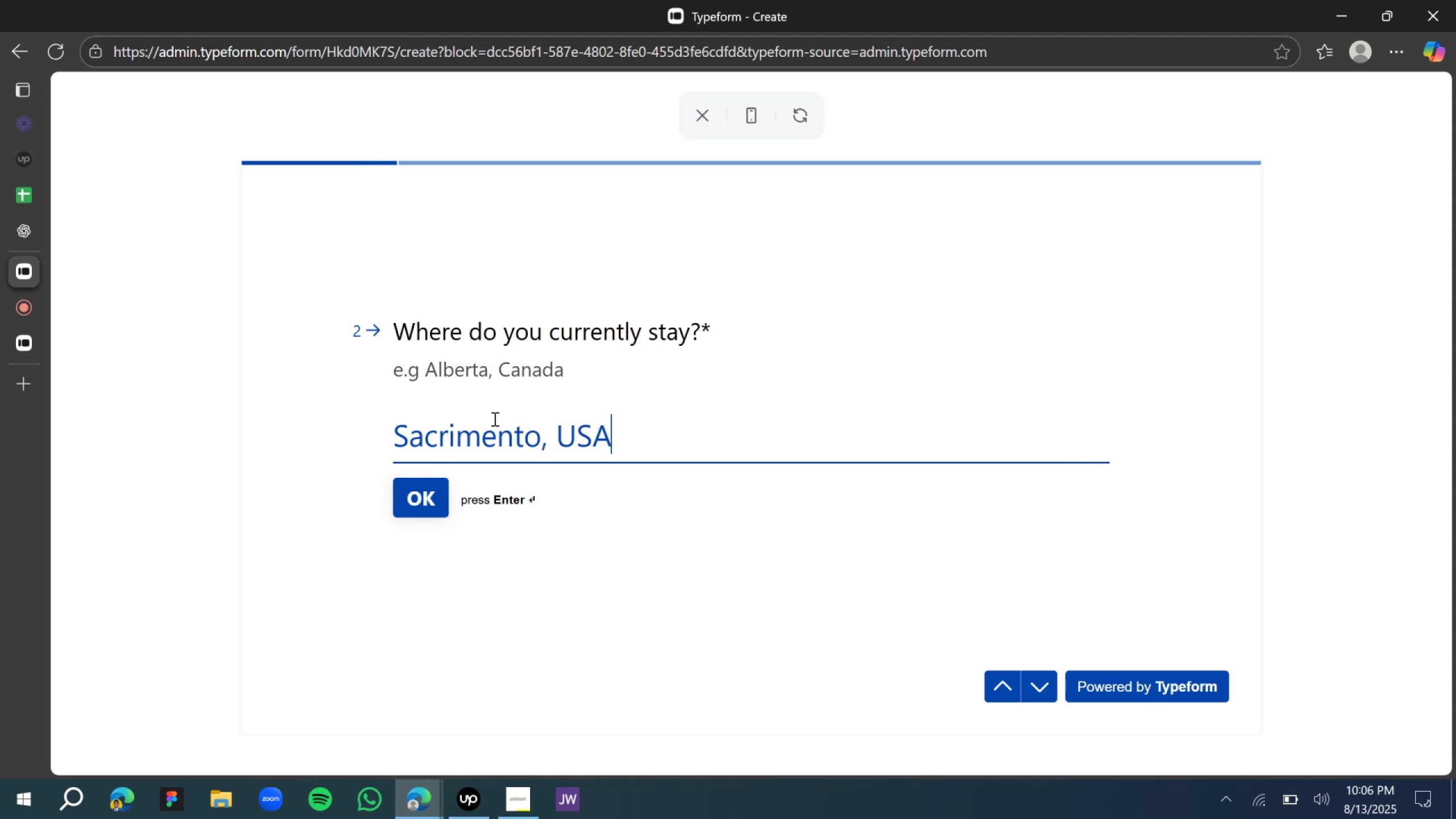 
key(Enter)
 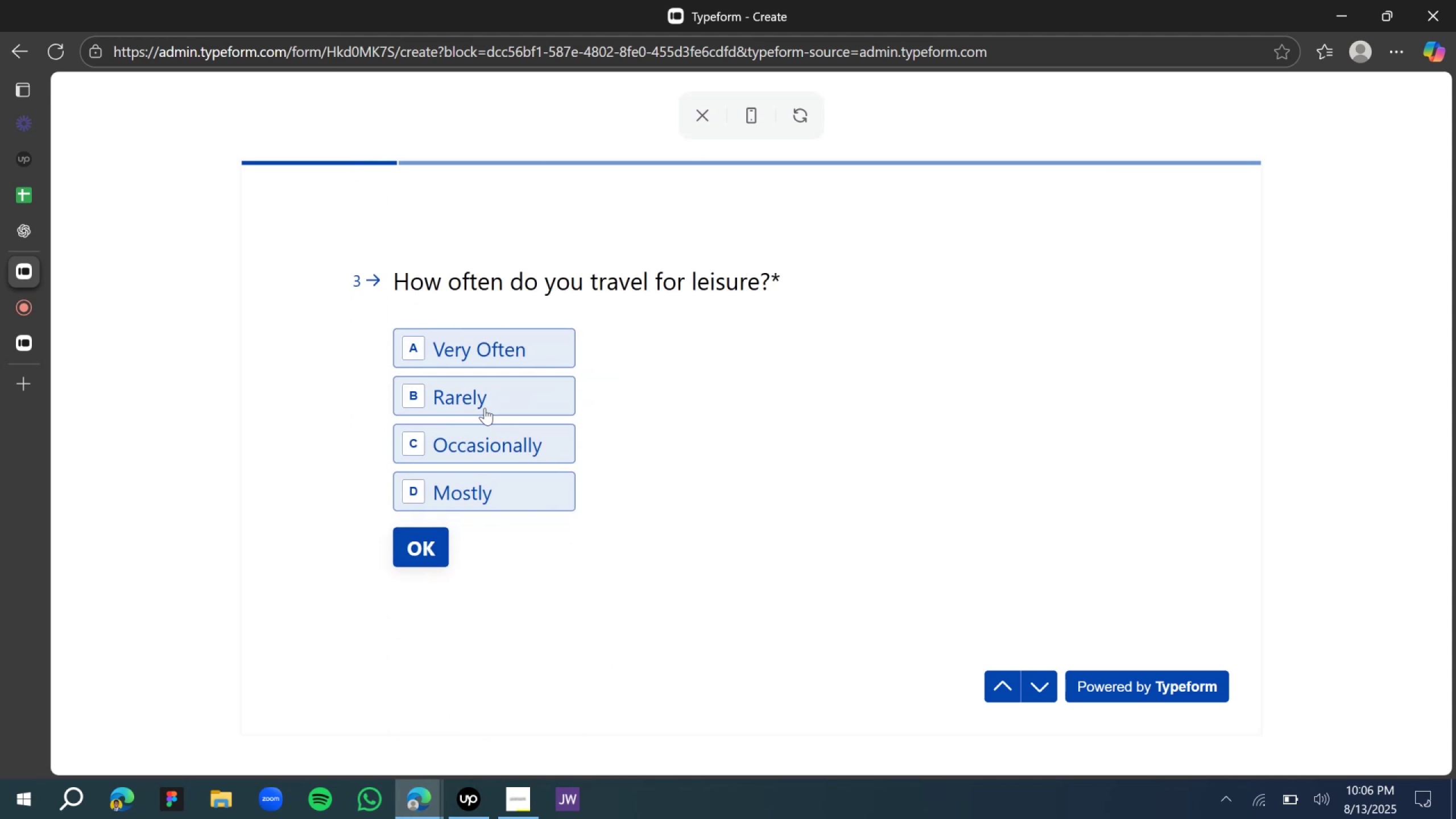 
left_click([473, 395])
 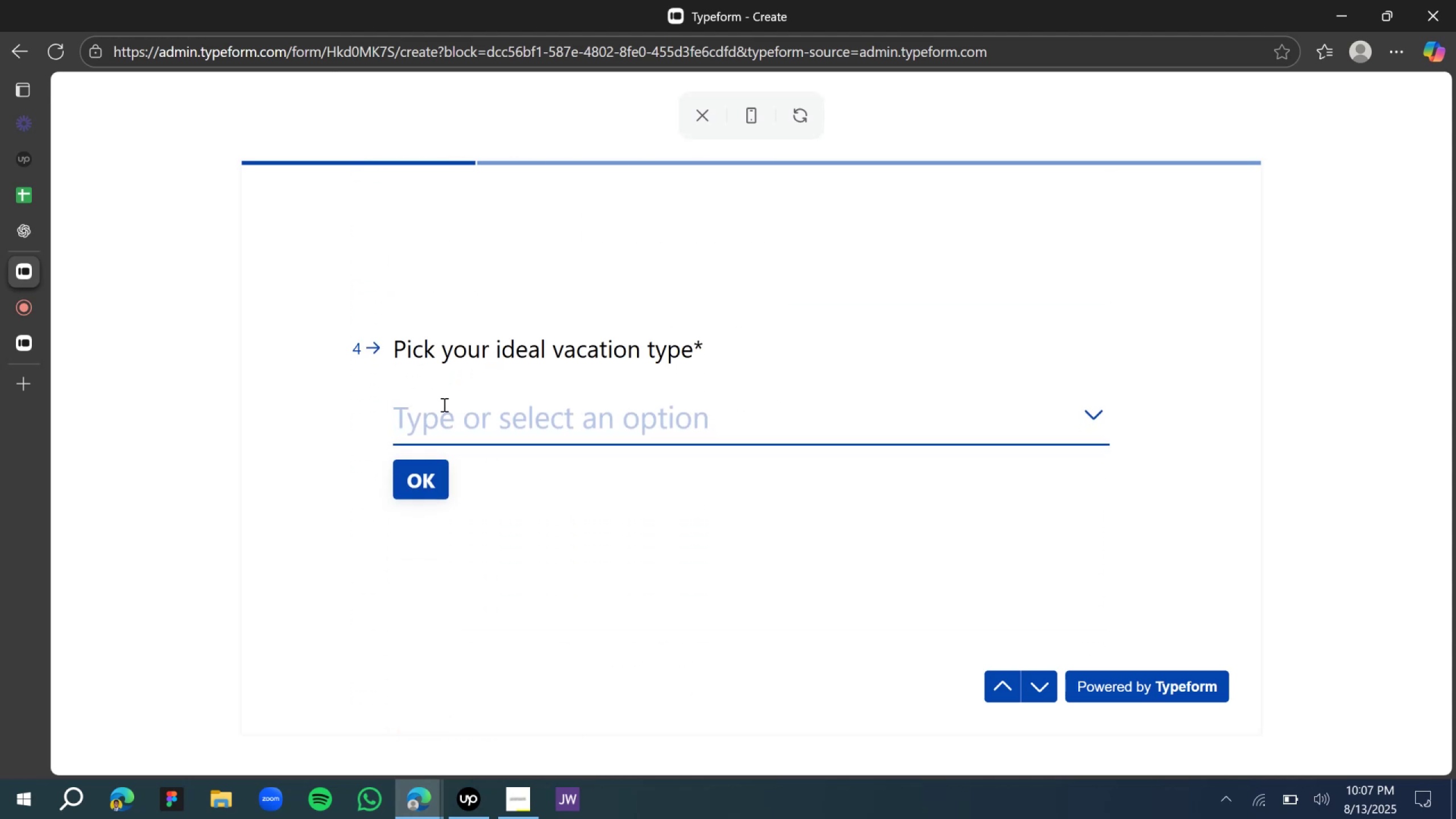 
left_click([458, 410])
 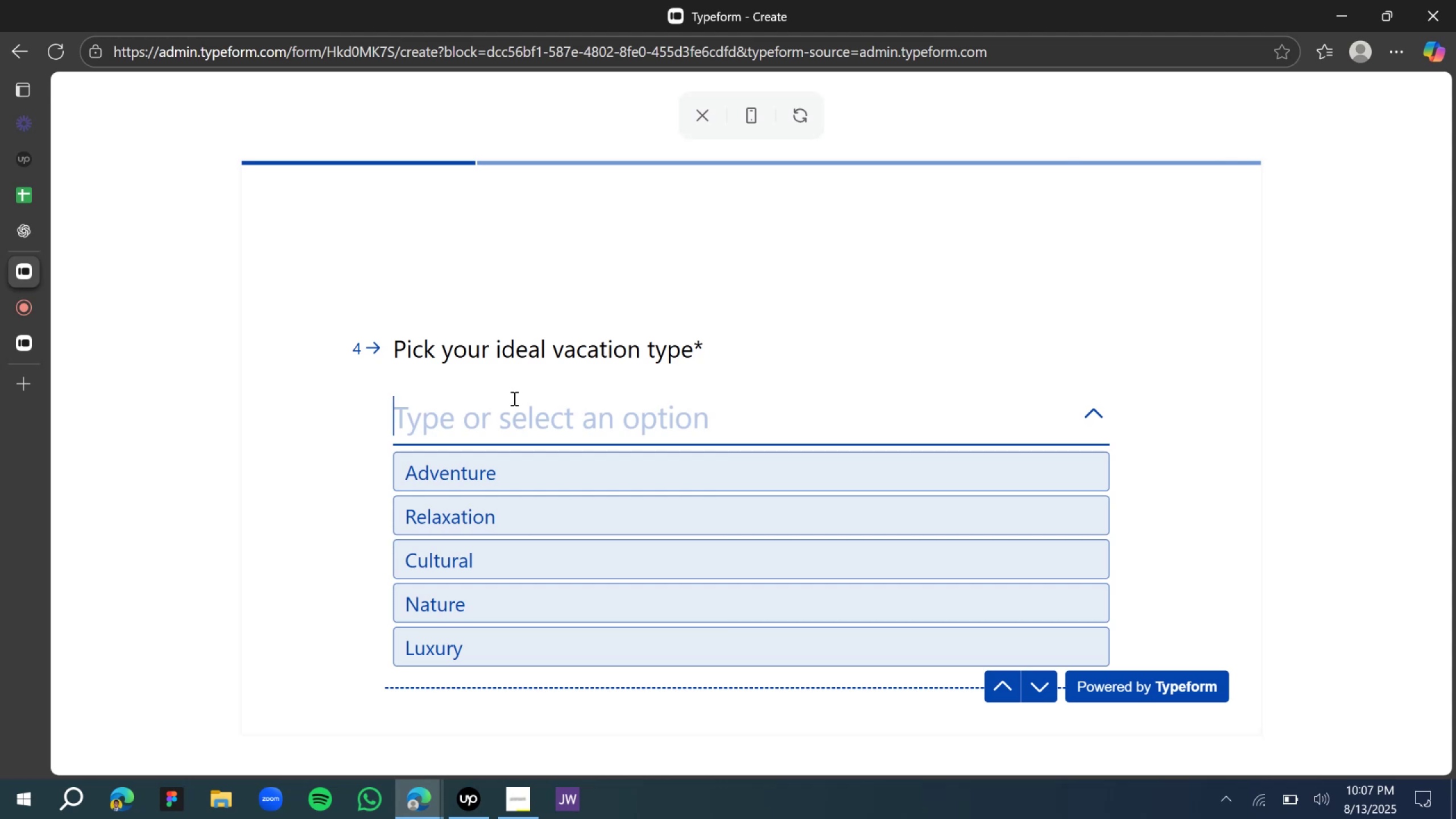 
left_click([477, 480])
 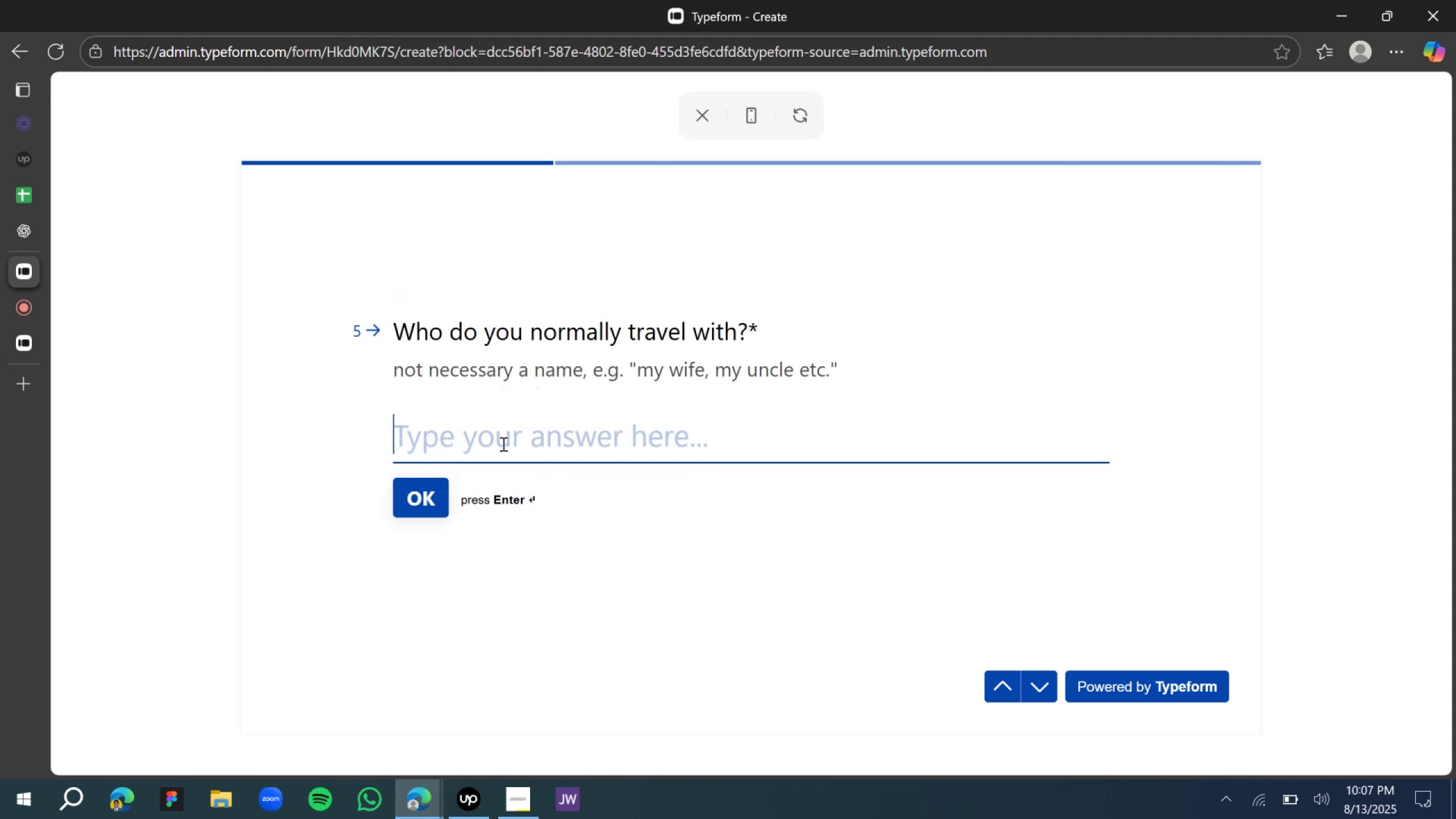 
wait(5.57)
 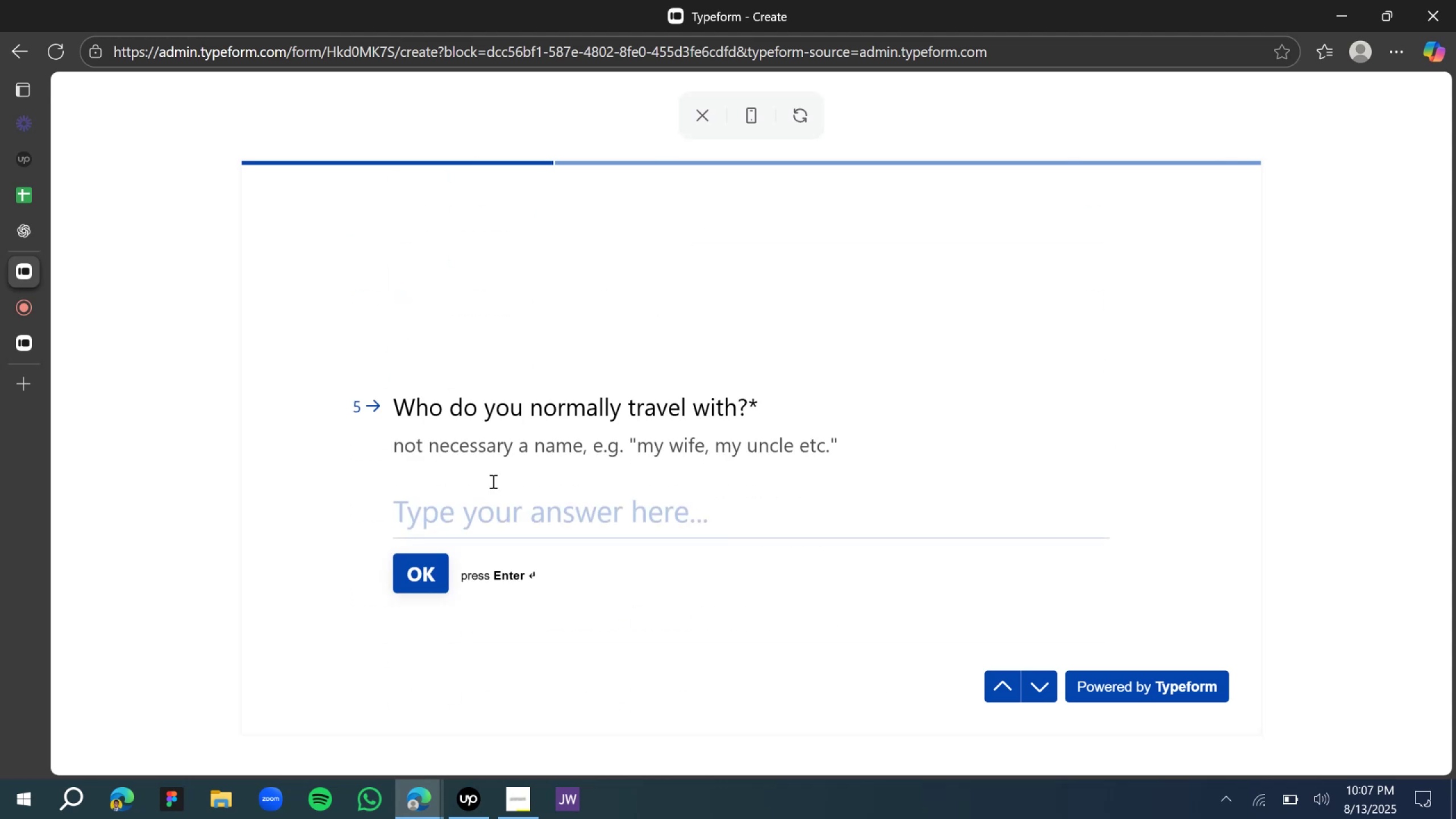 
left_click([481, 450])
 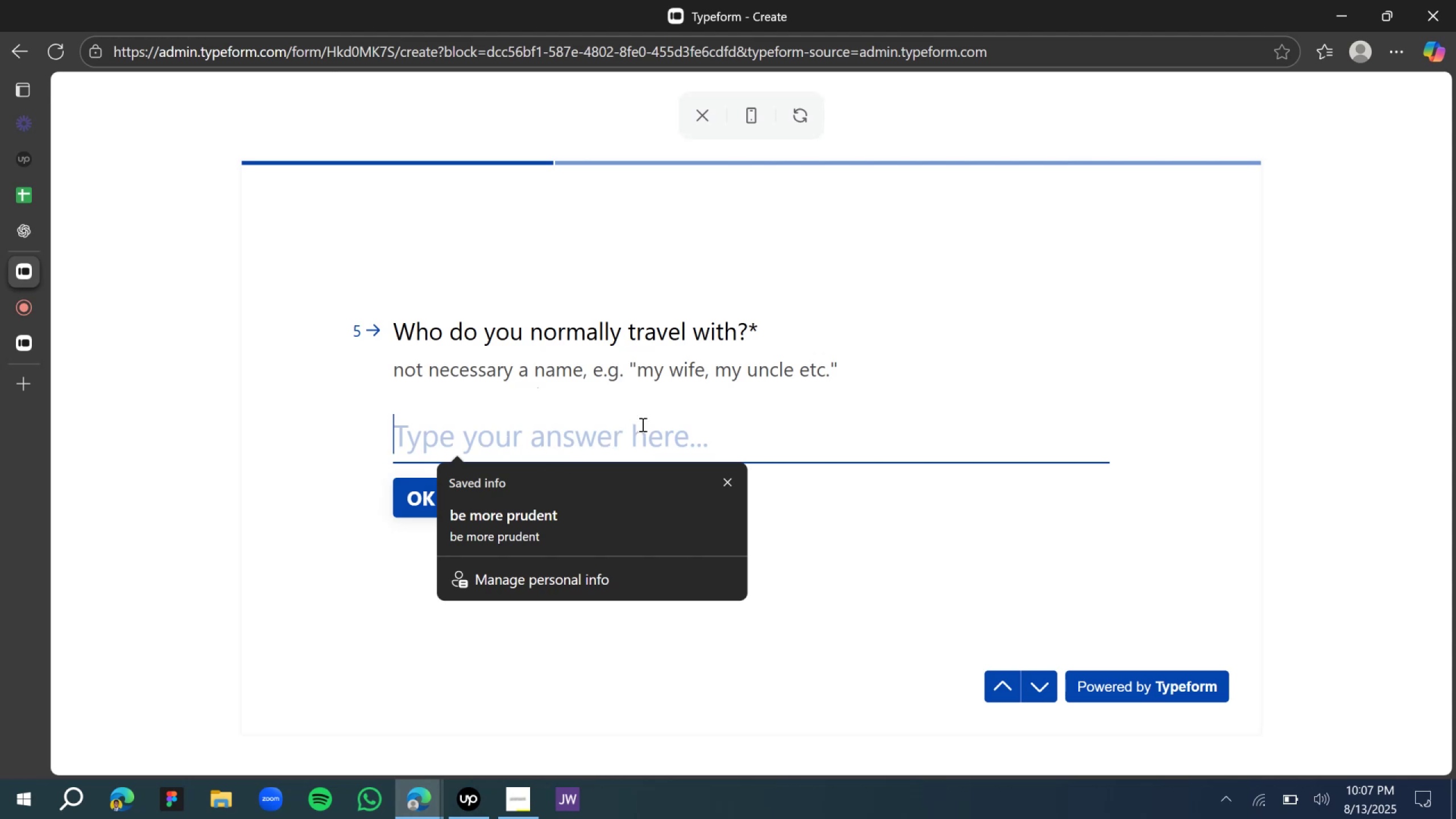 
wait(6.18)
 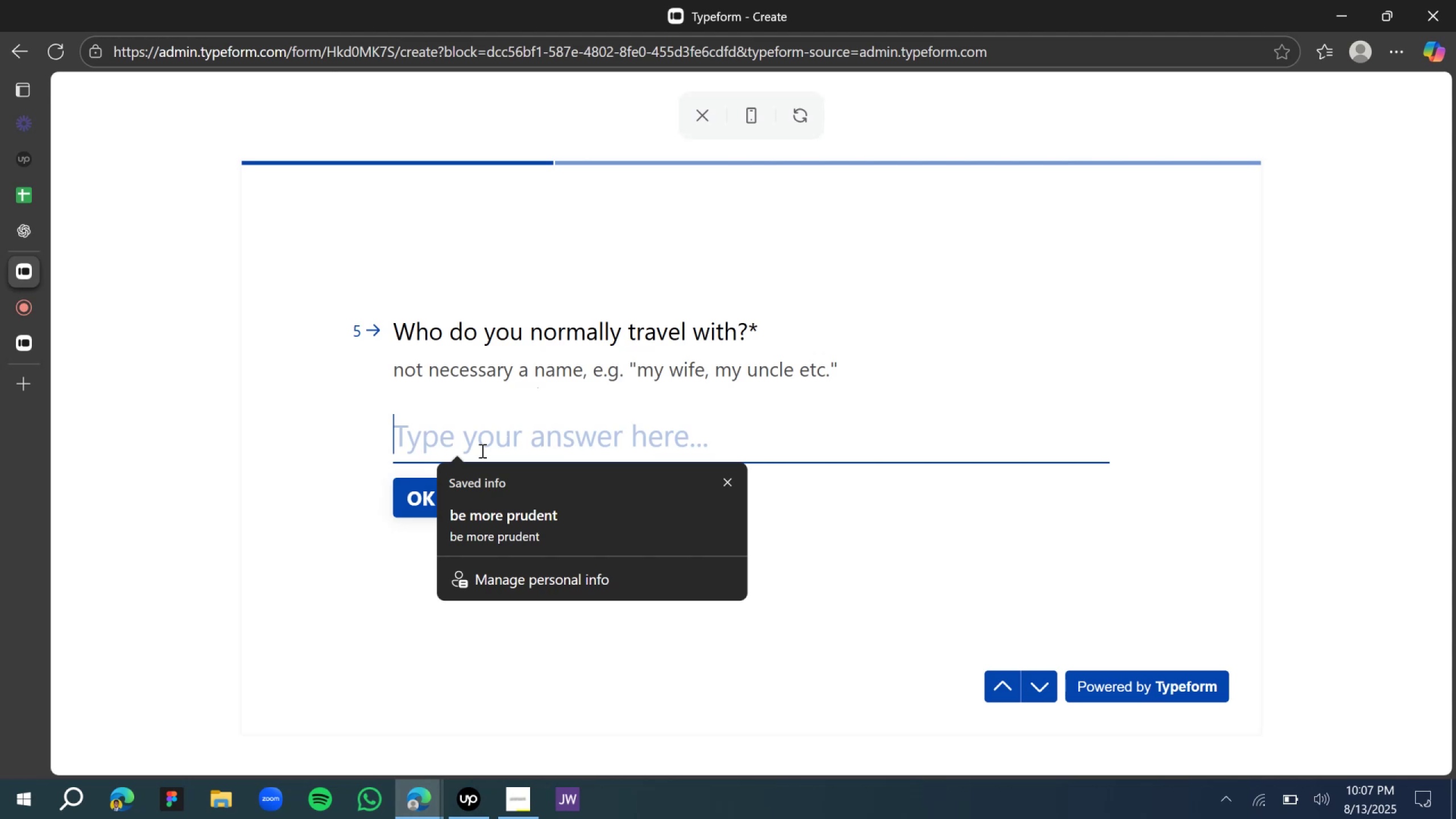 
left_click([442, 428])
 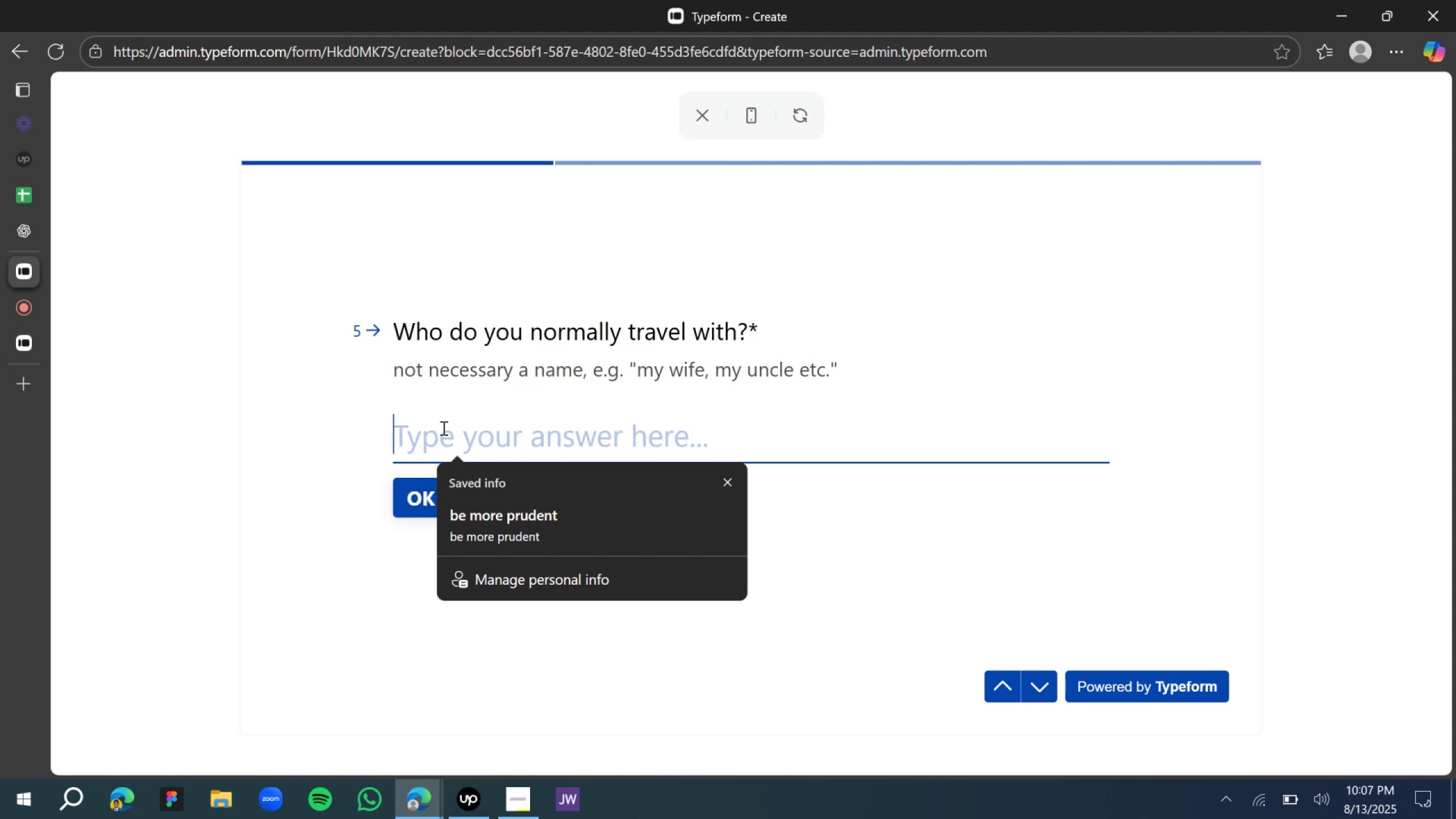 
type(My wife)
 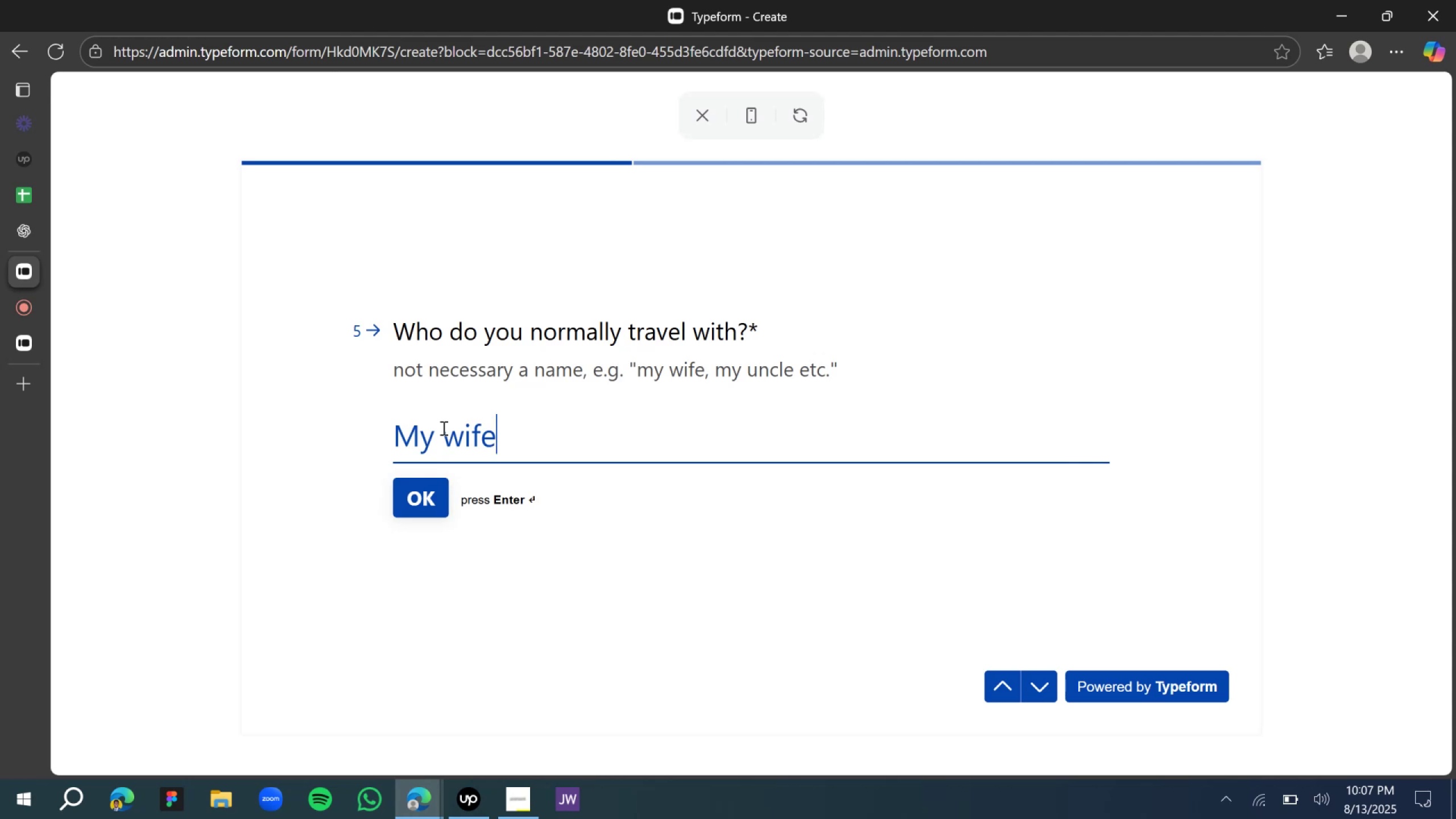 
wait(8.65)
 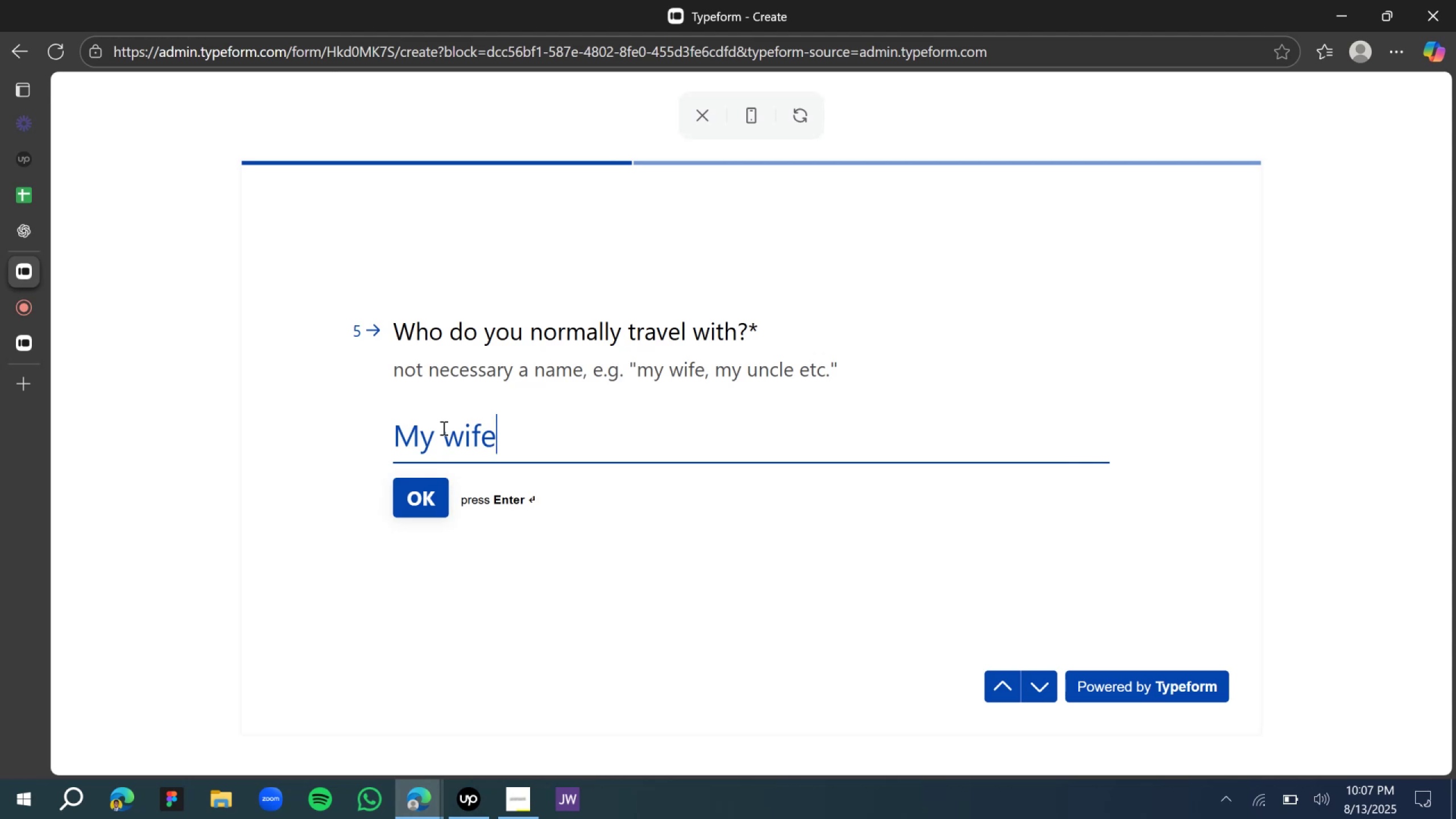 
left_click([412, 486])
 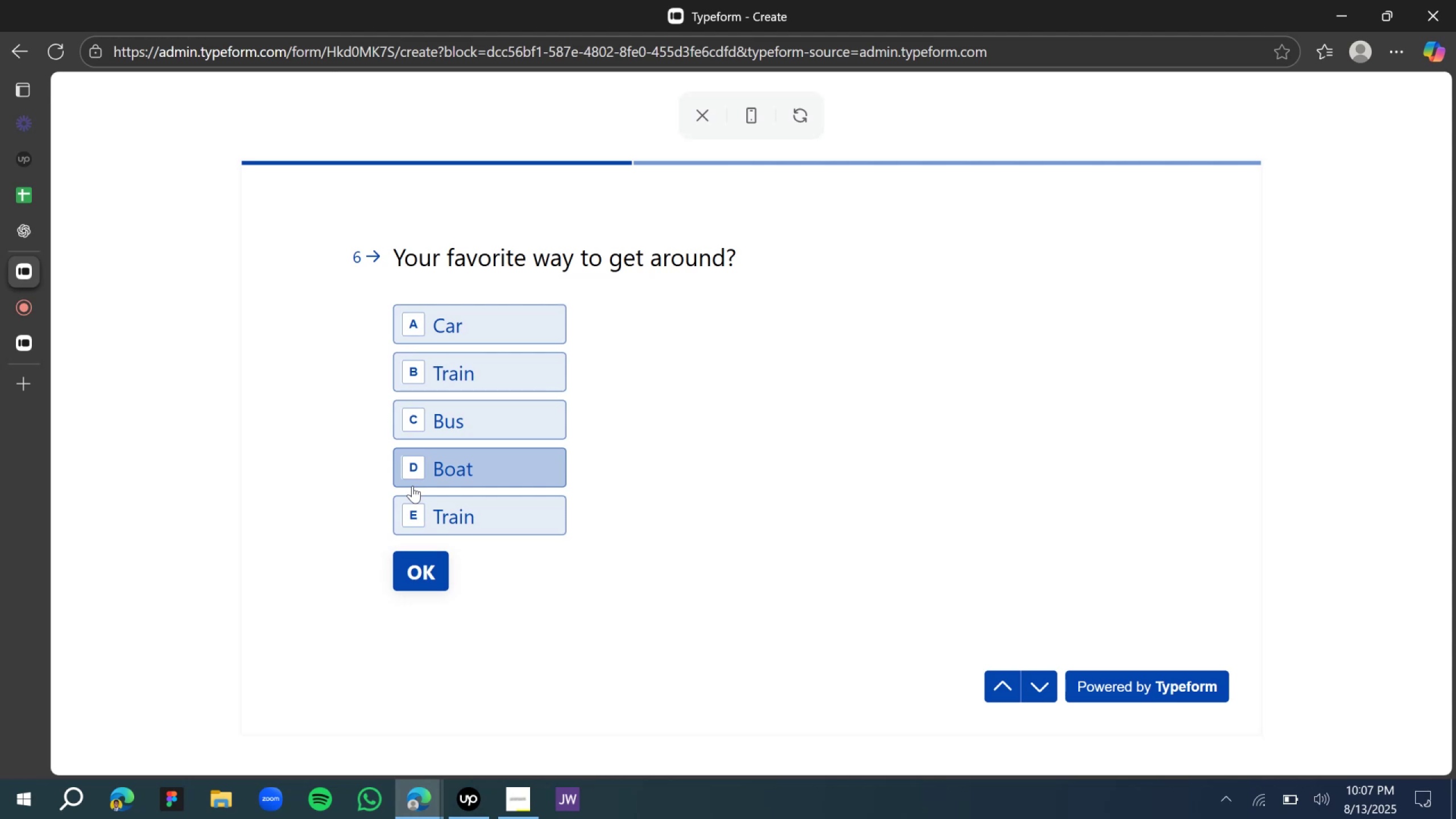 
wait(10.43)
 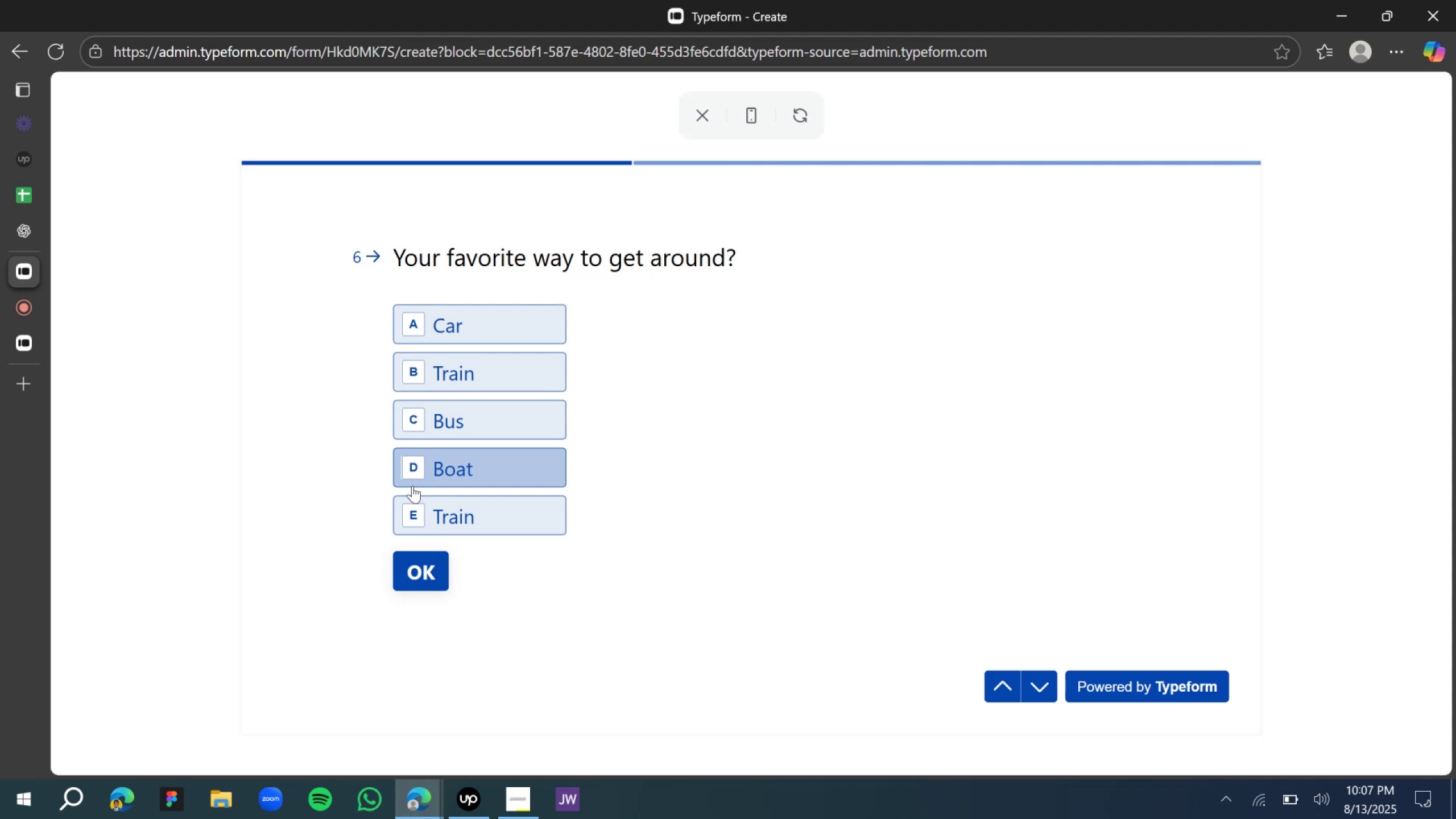 
left_click([491, 371])
 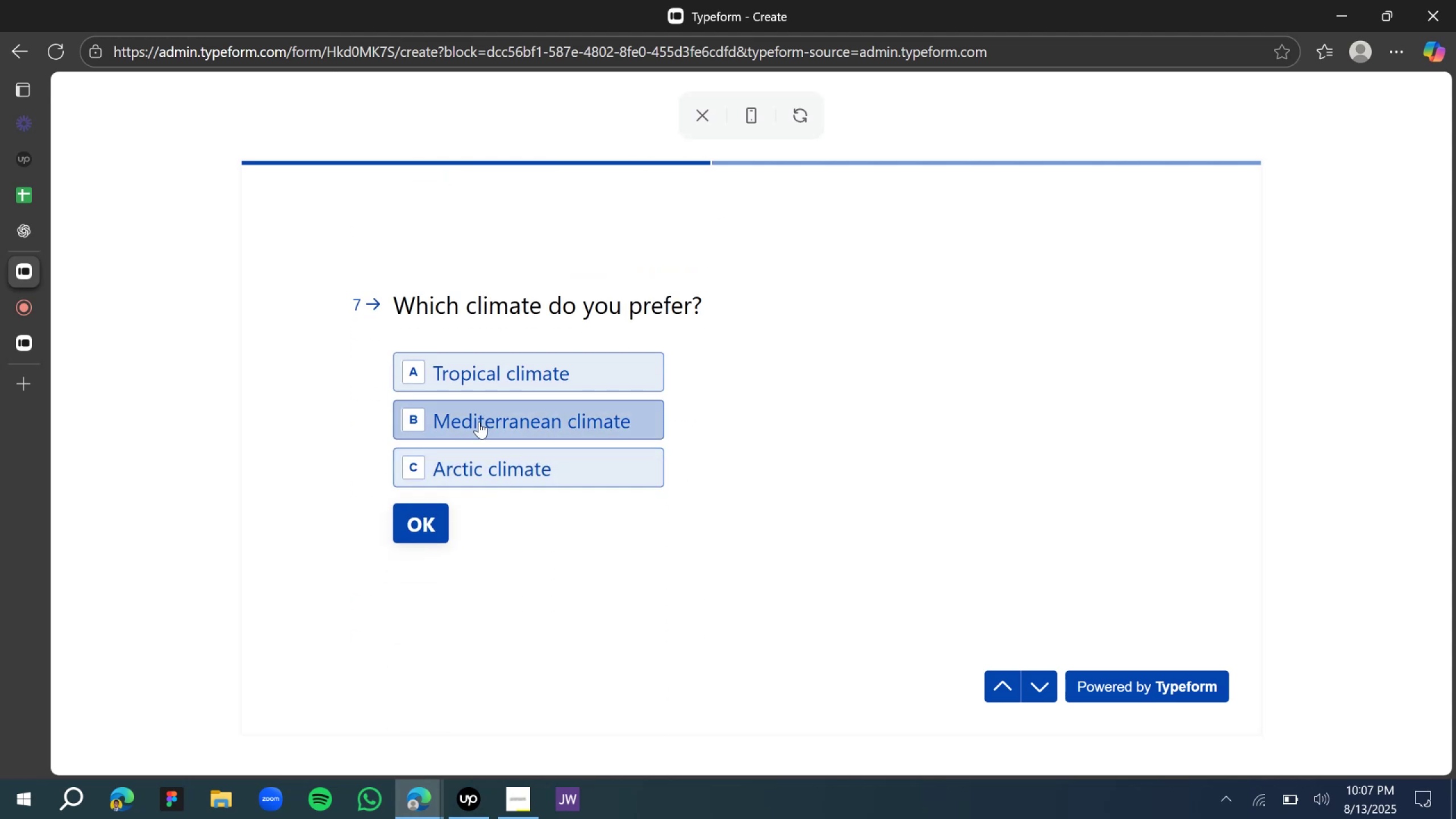 
left_click([474, 423])
 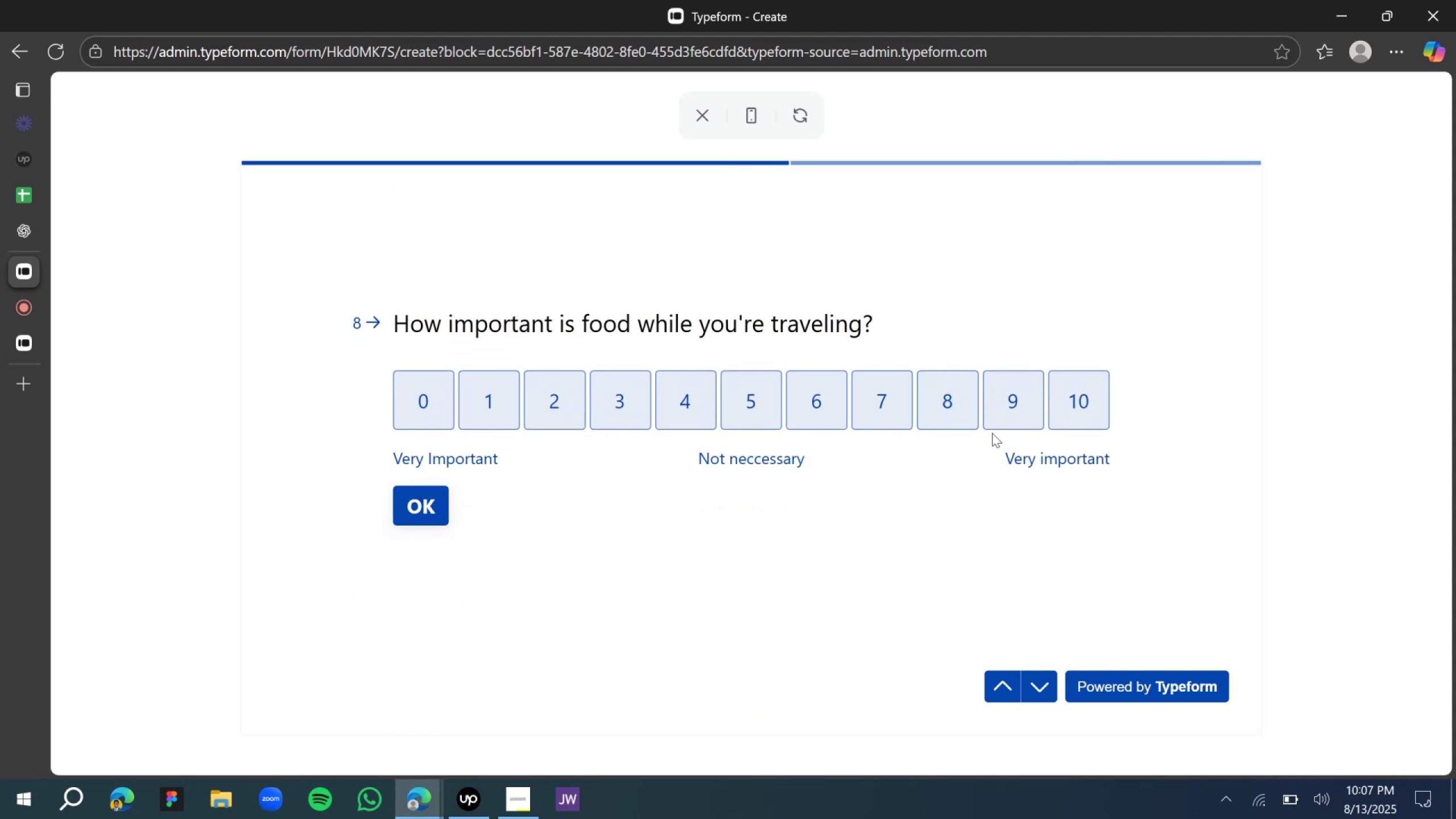 
wait(13.03)
 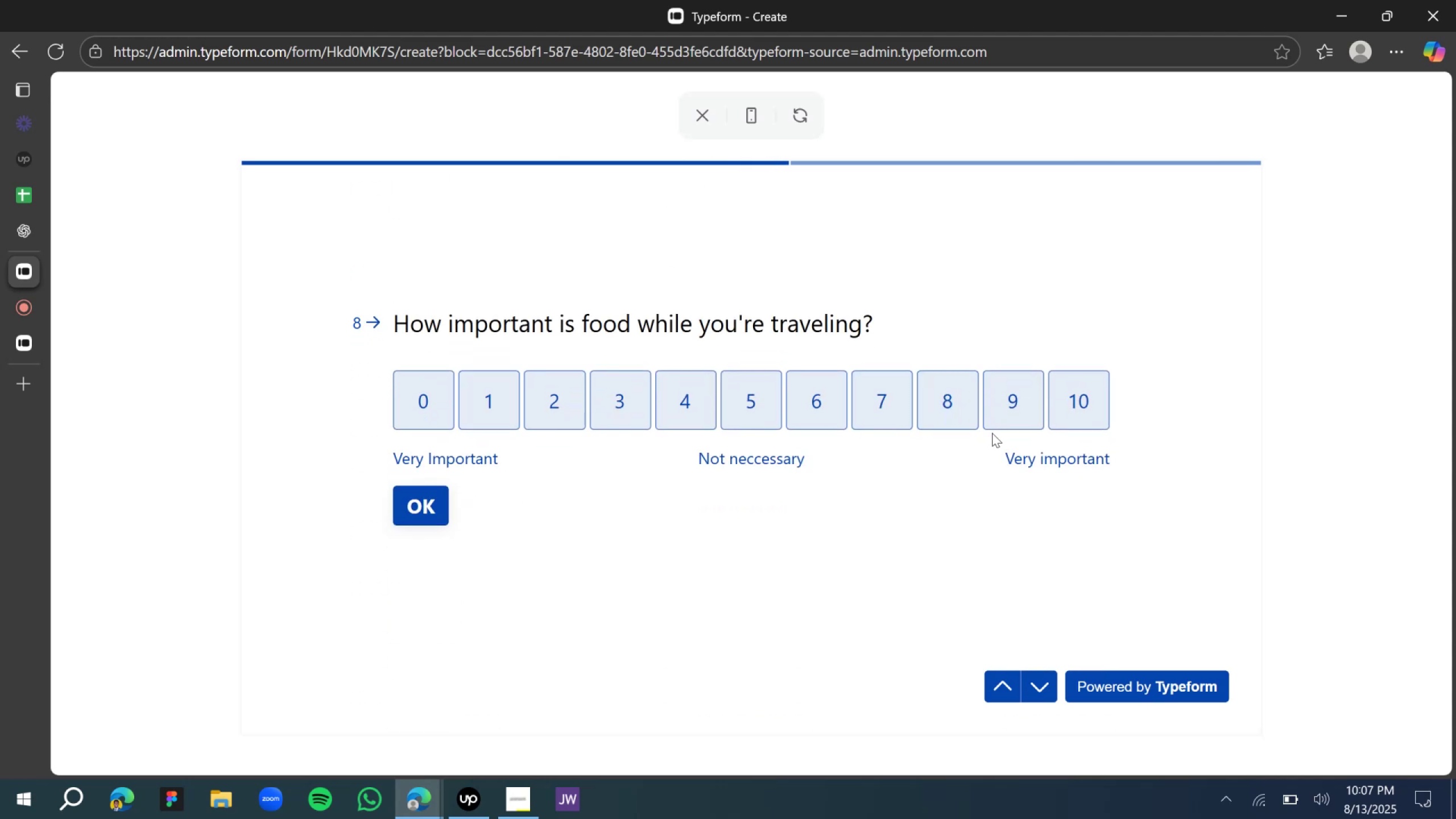 
left_click([1034, 397])
 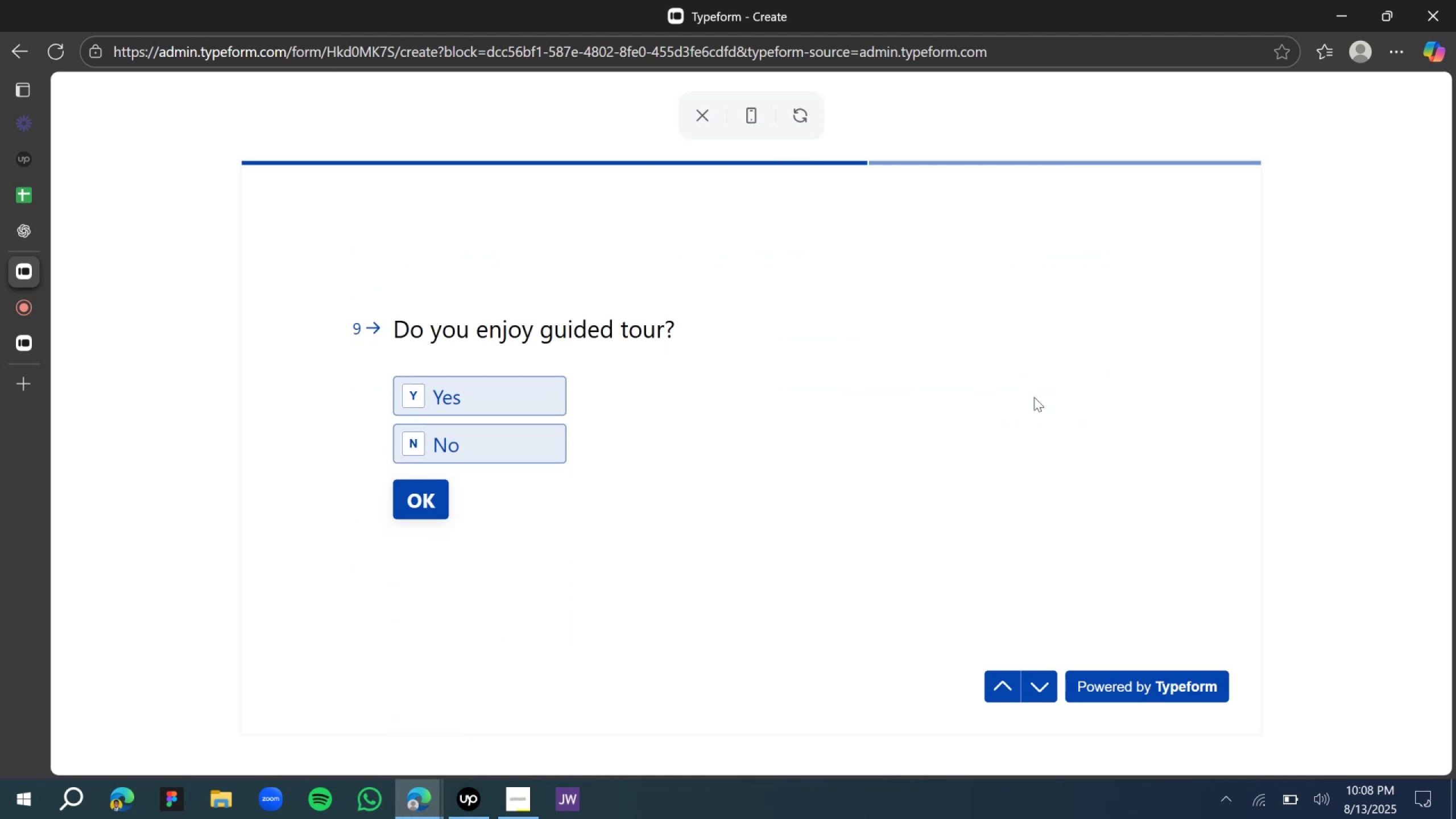 
wait(9.79)
 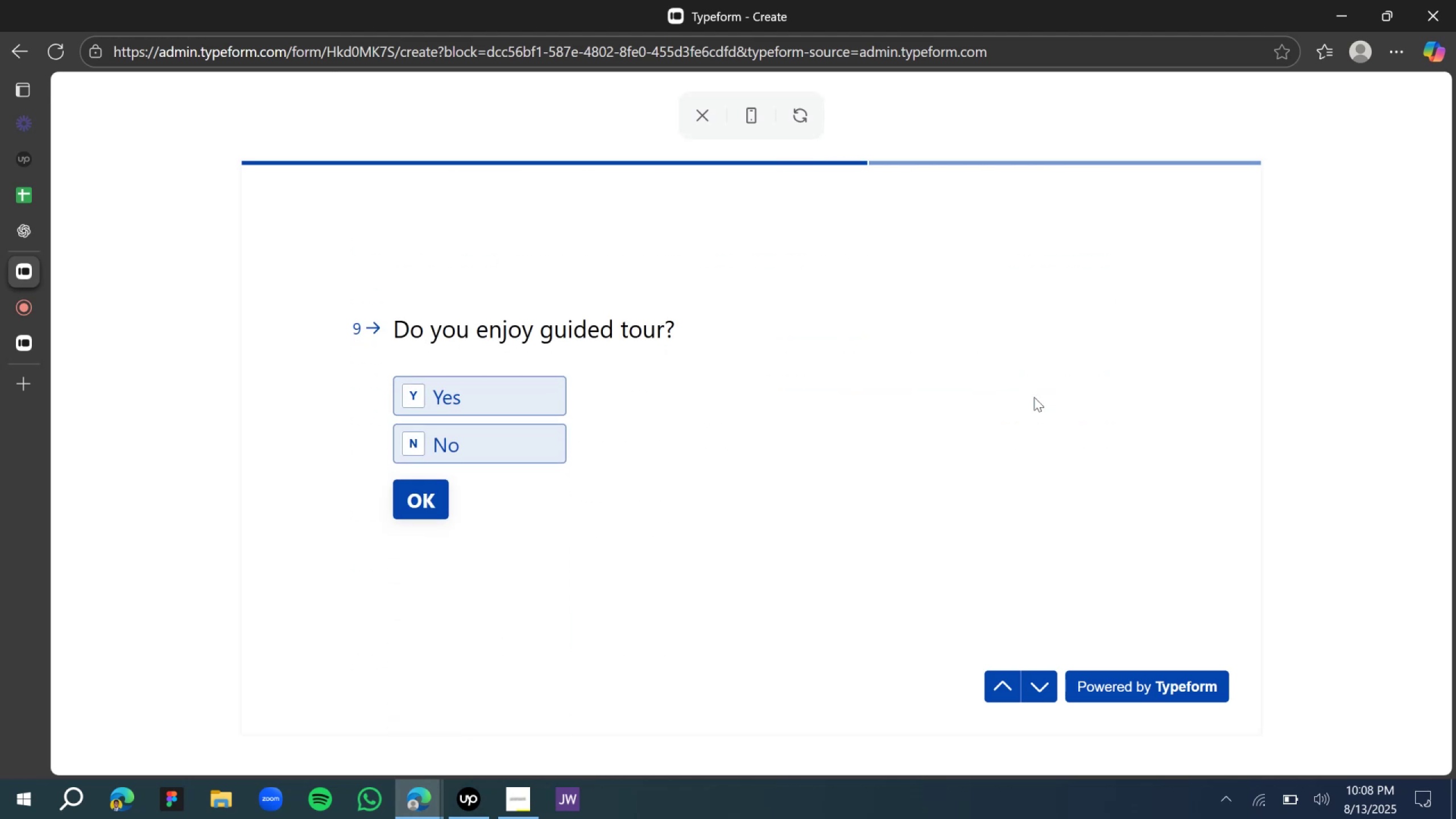 
left_click([520, 397])
 